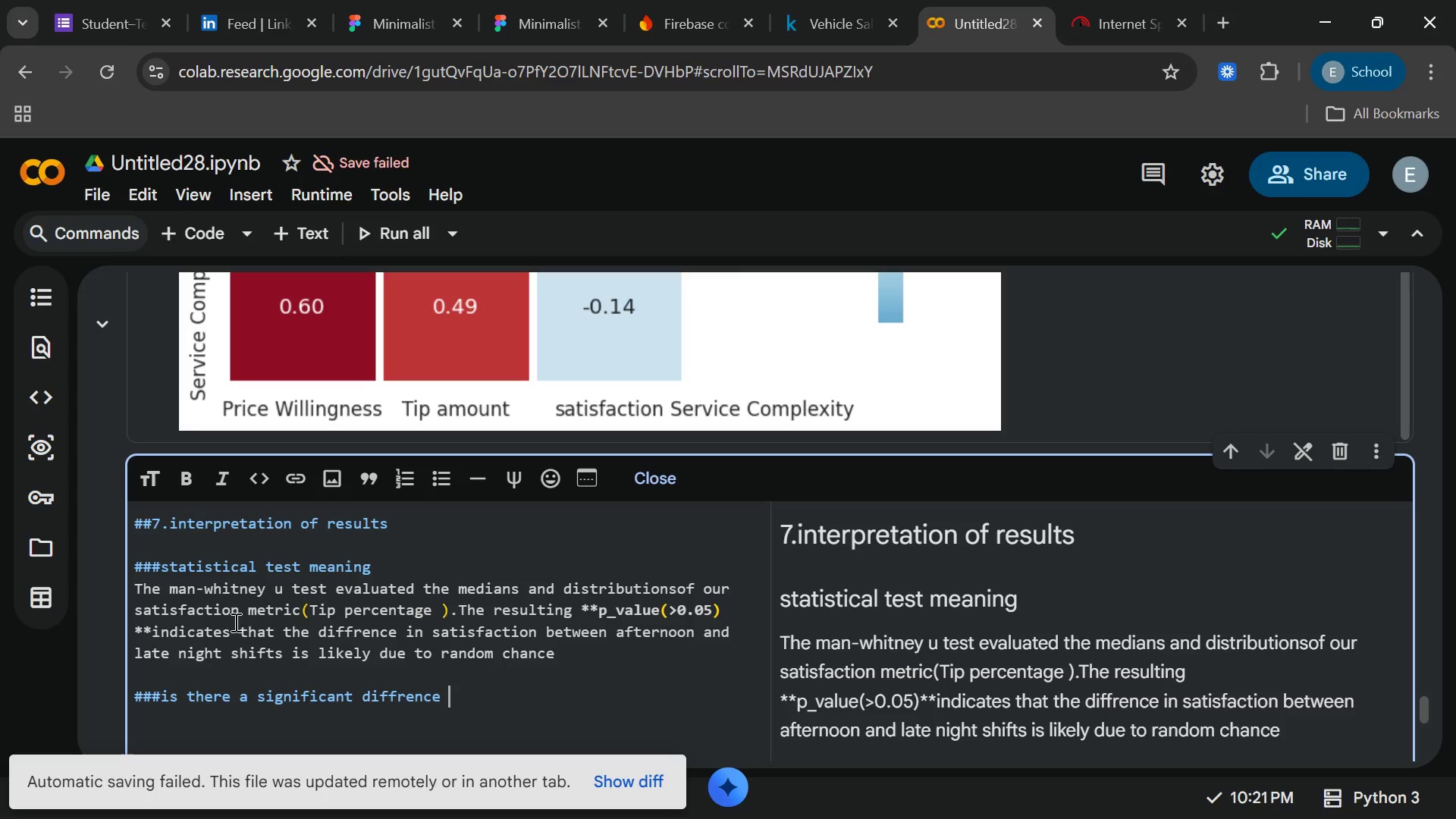 
key(Shift+Slash)
 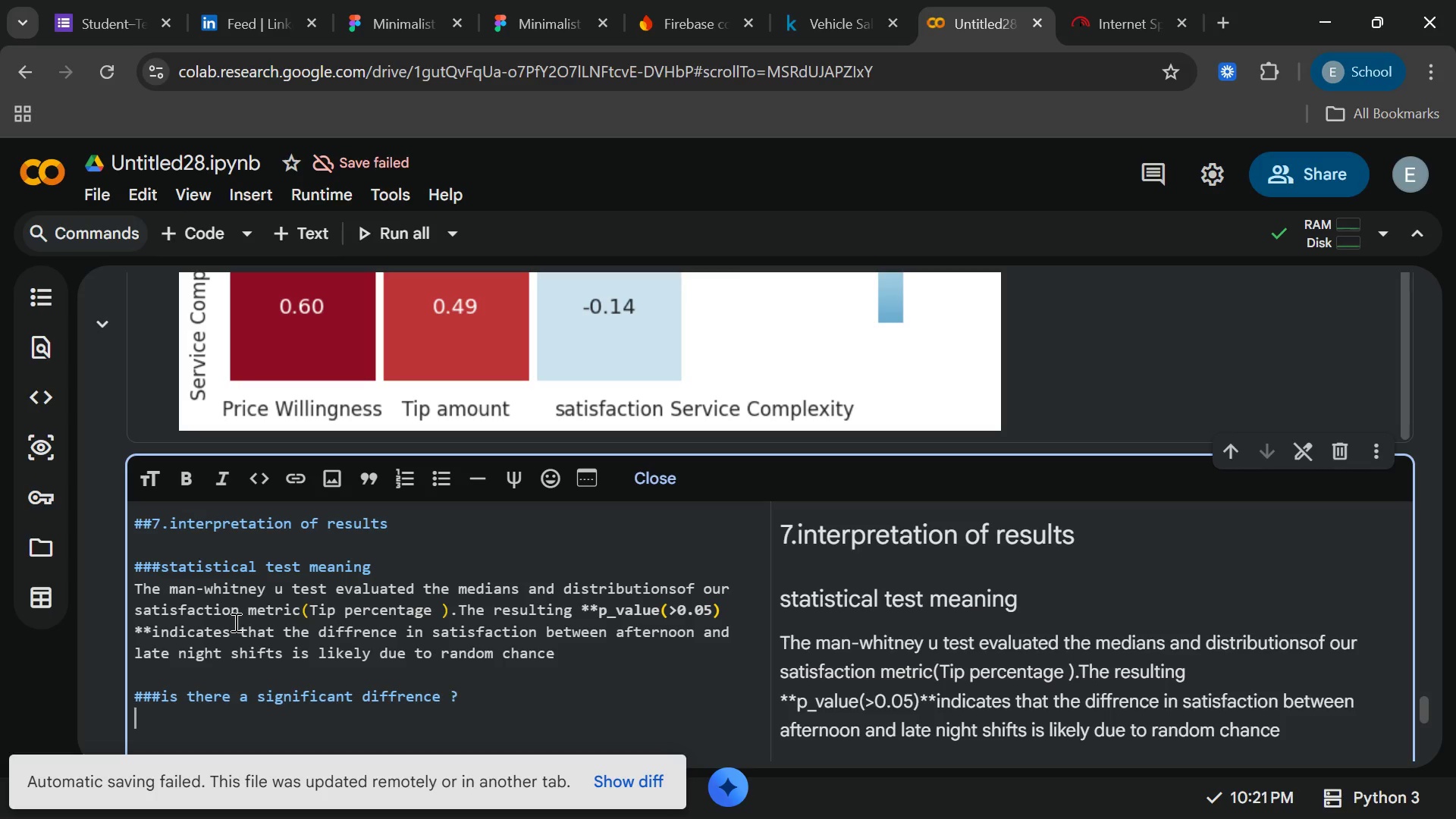 
key(Enter)
 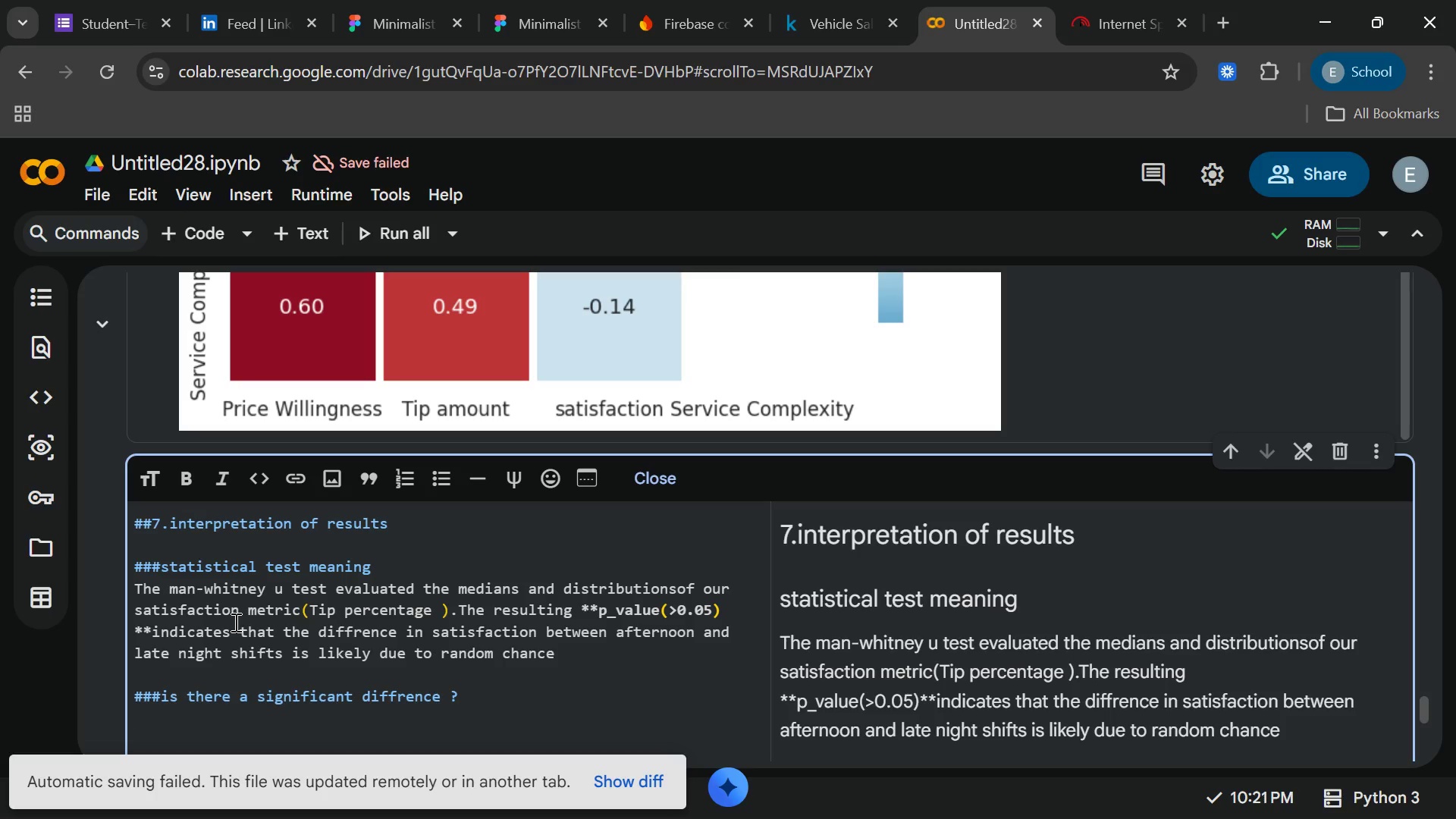 
key(Enter)
 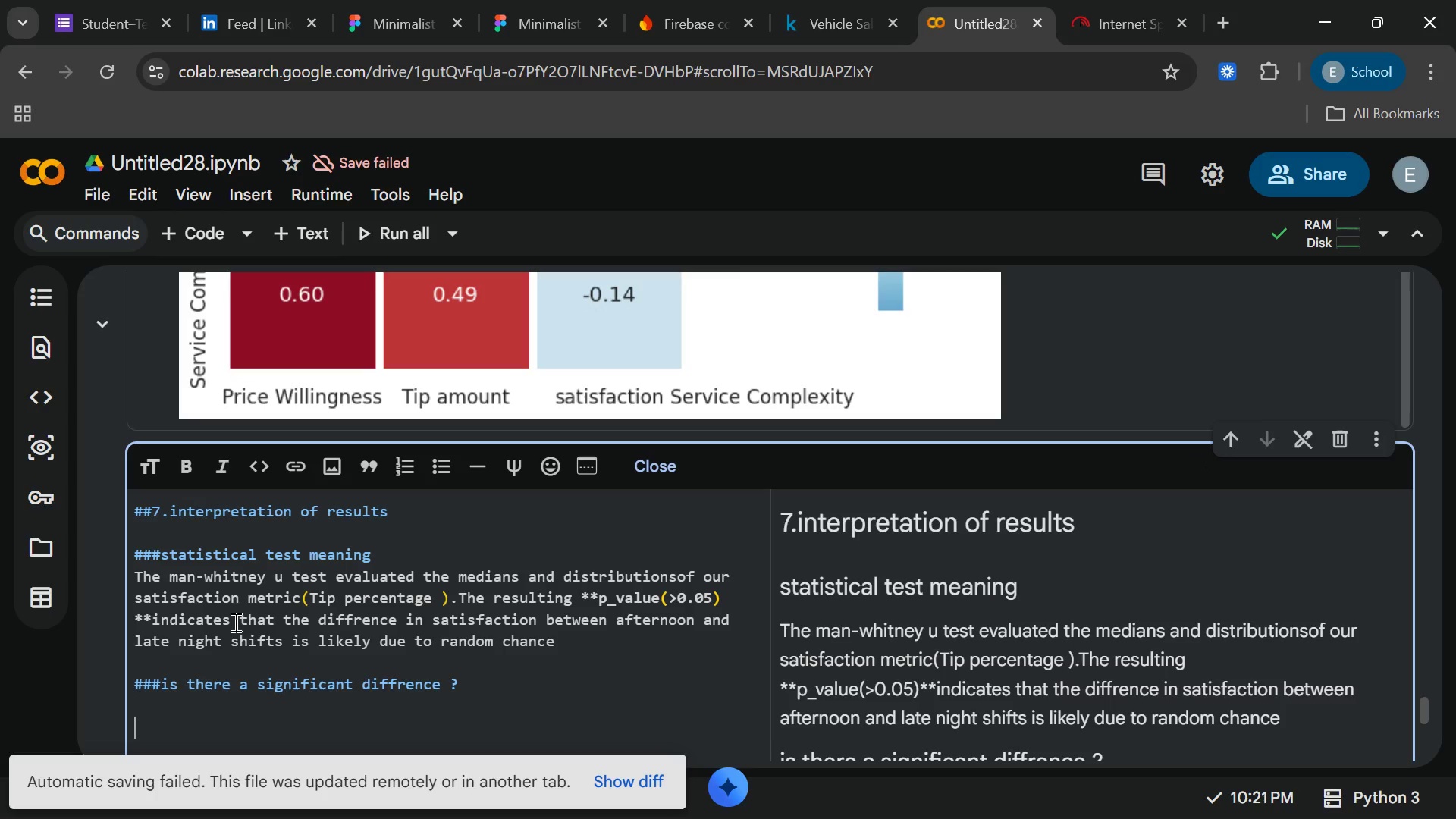 
type(**NO)
 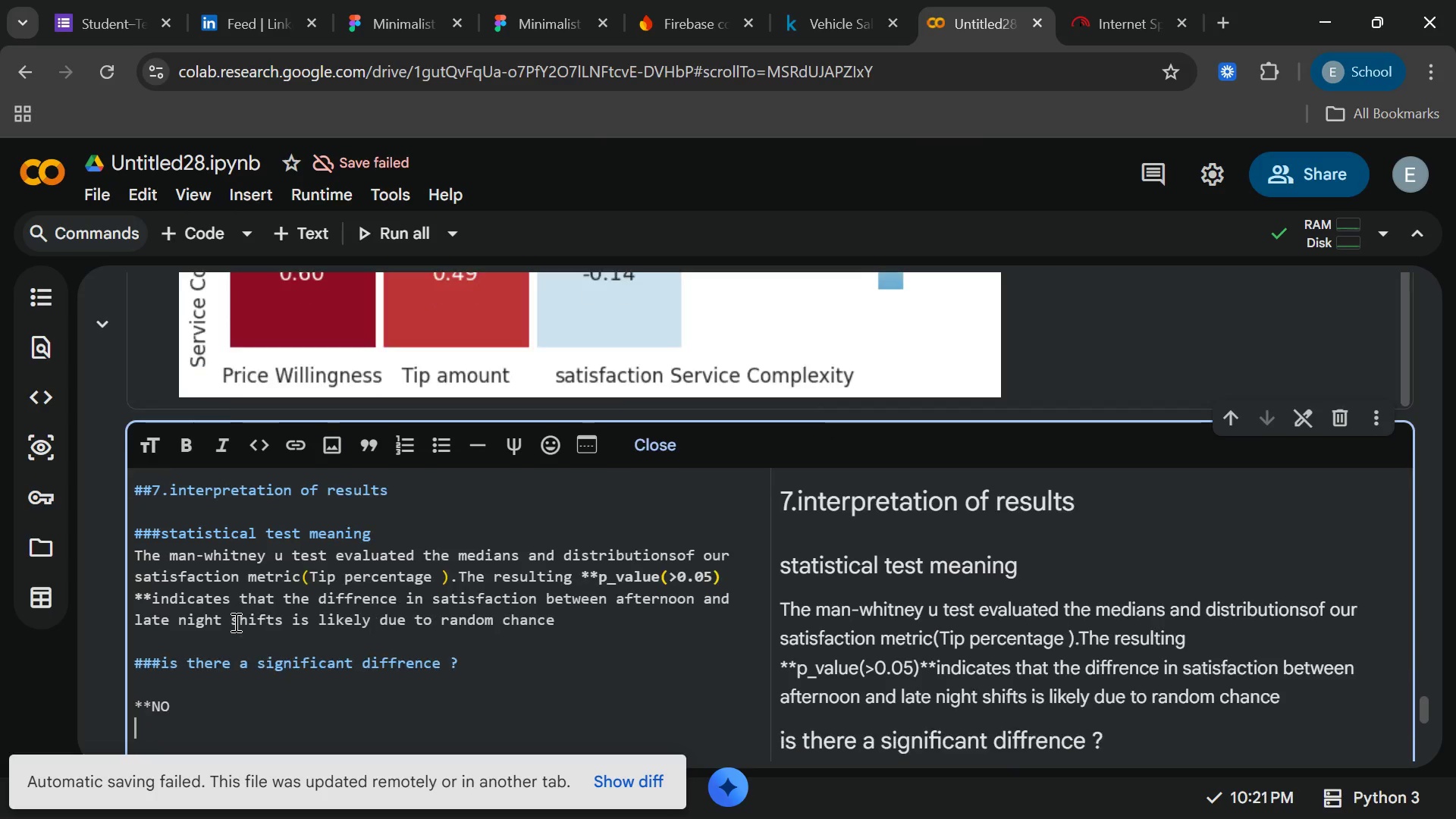 
key(Enter)
 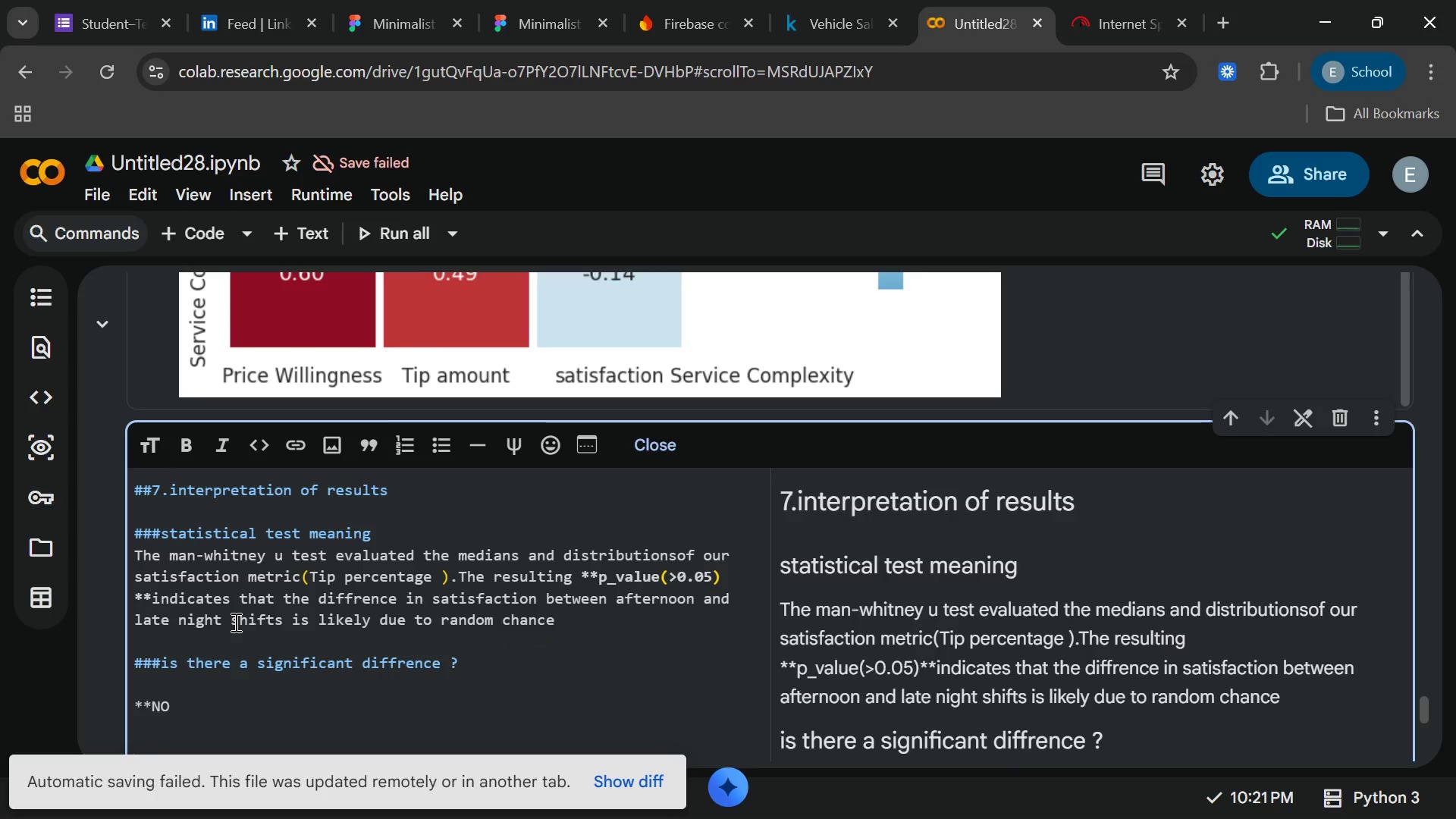 
key(Backspace)
type(**)
 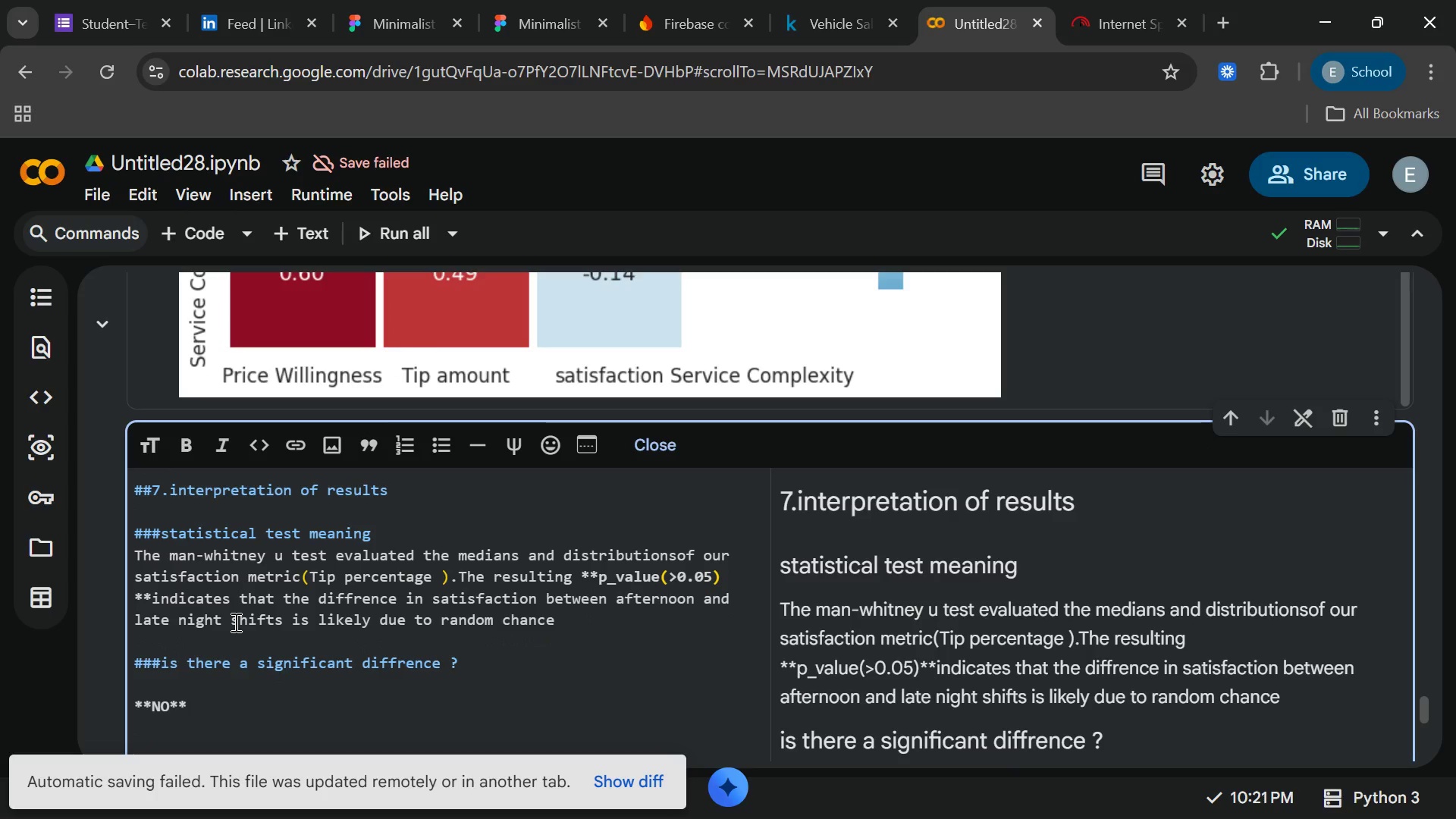 
type( we failes)
key(Backspace)
type(d to reject the null hypotesis )
key(Backspace)
type(. Customer tend to eb)
key(Backspace)
type(be)
key(Backspace)
key(Backspace)
key(Backspace)
type(be )
 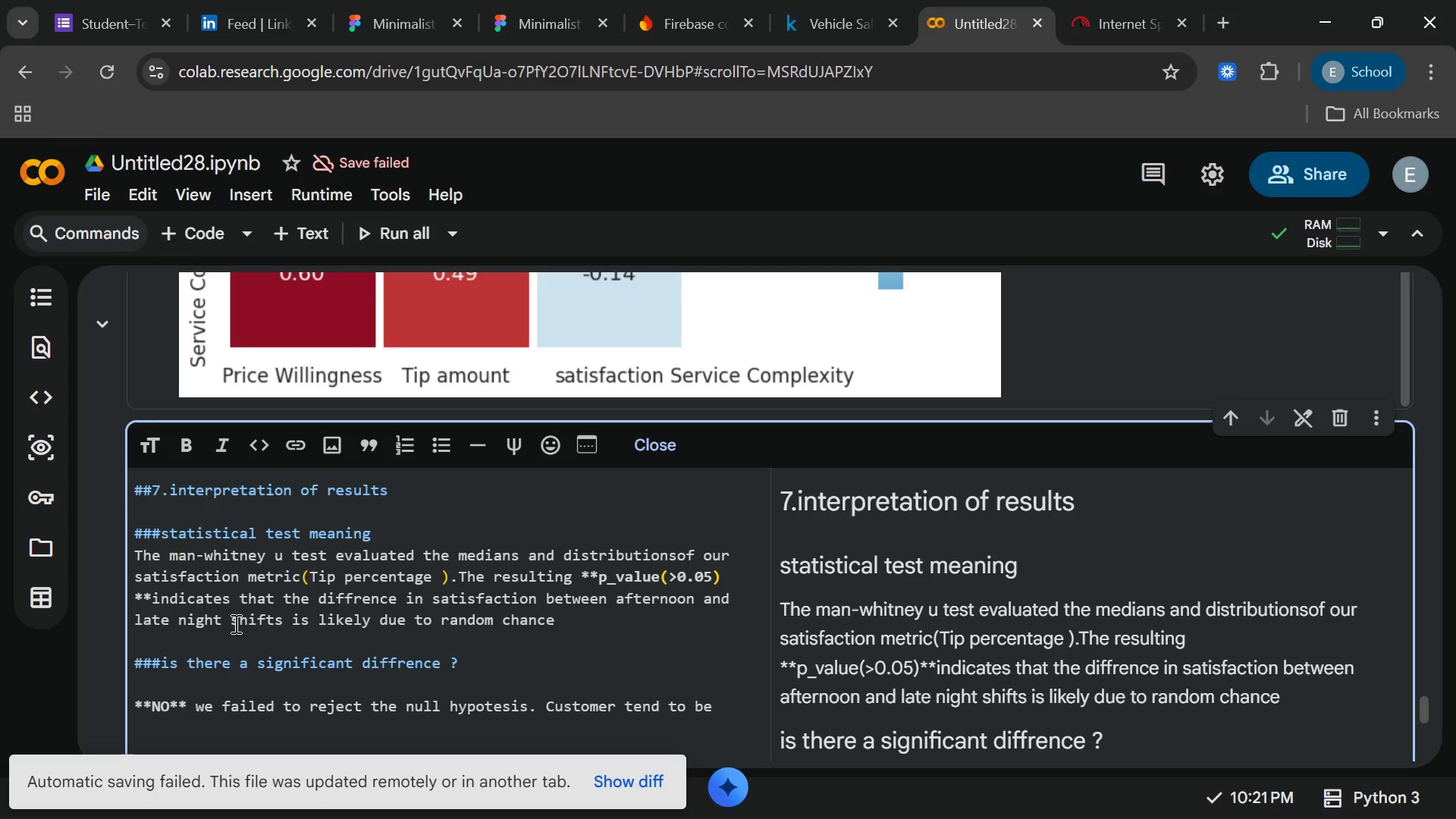 
type(equally)
 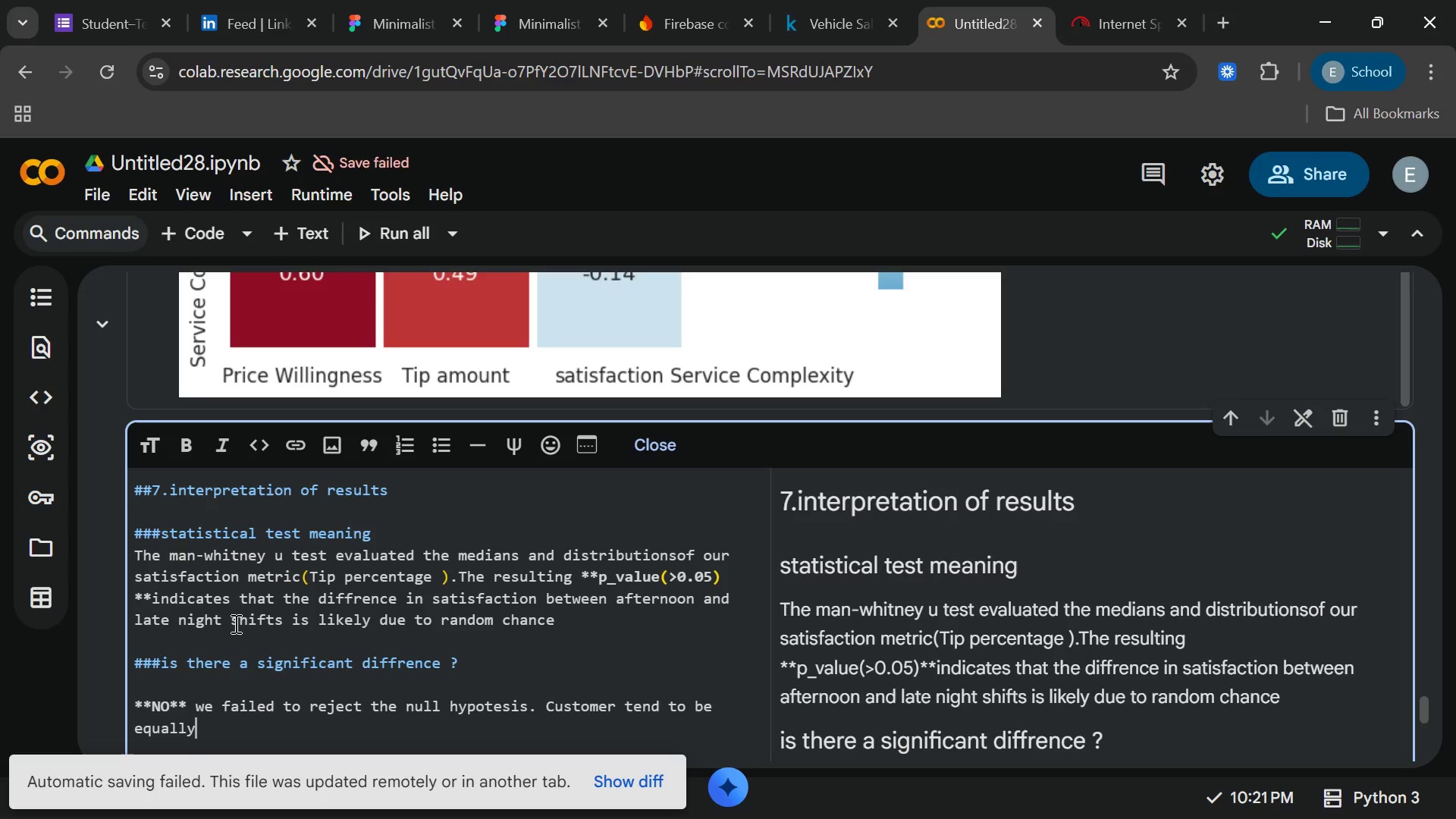 
type(satist)
key(Backspace)
key(Backspace)
key(Backspace)
key(Backspace)
key(Backspace)
key(Backspace)
type( as)
key(Backspace)
key(Backspace)
type(satisfied)
 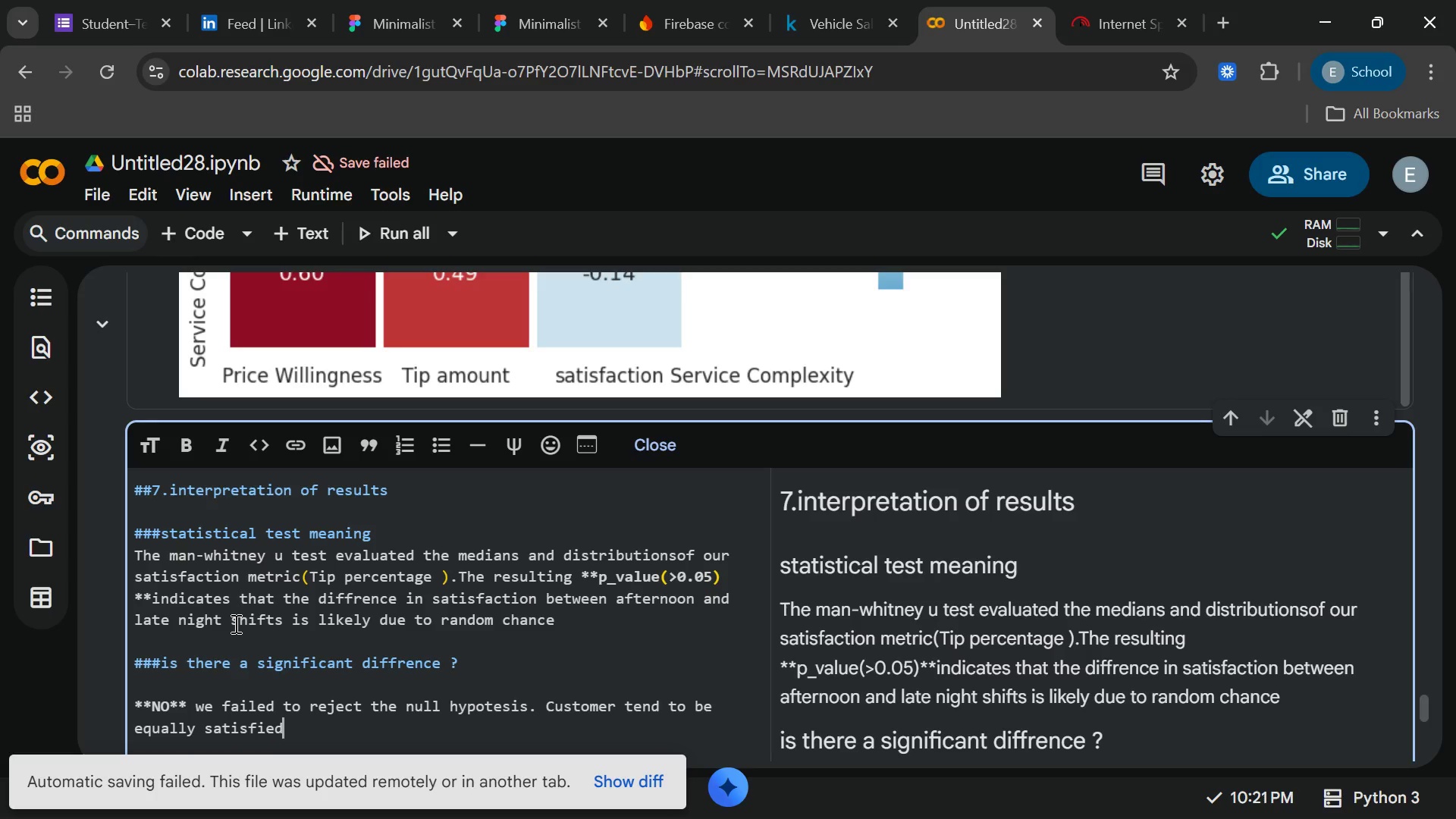 
type(())
 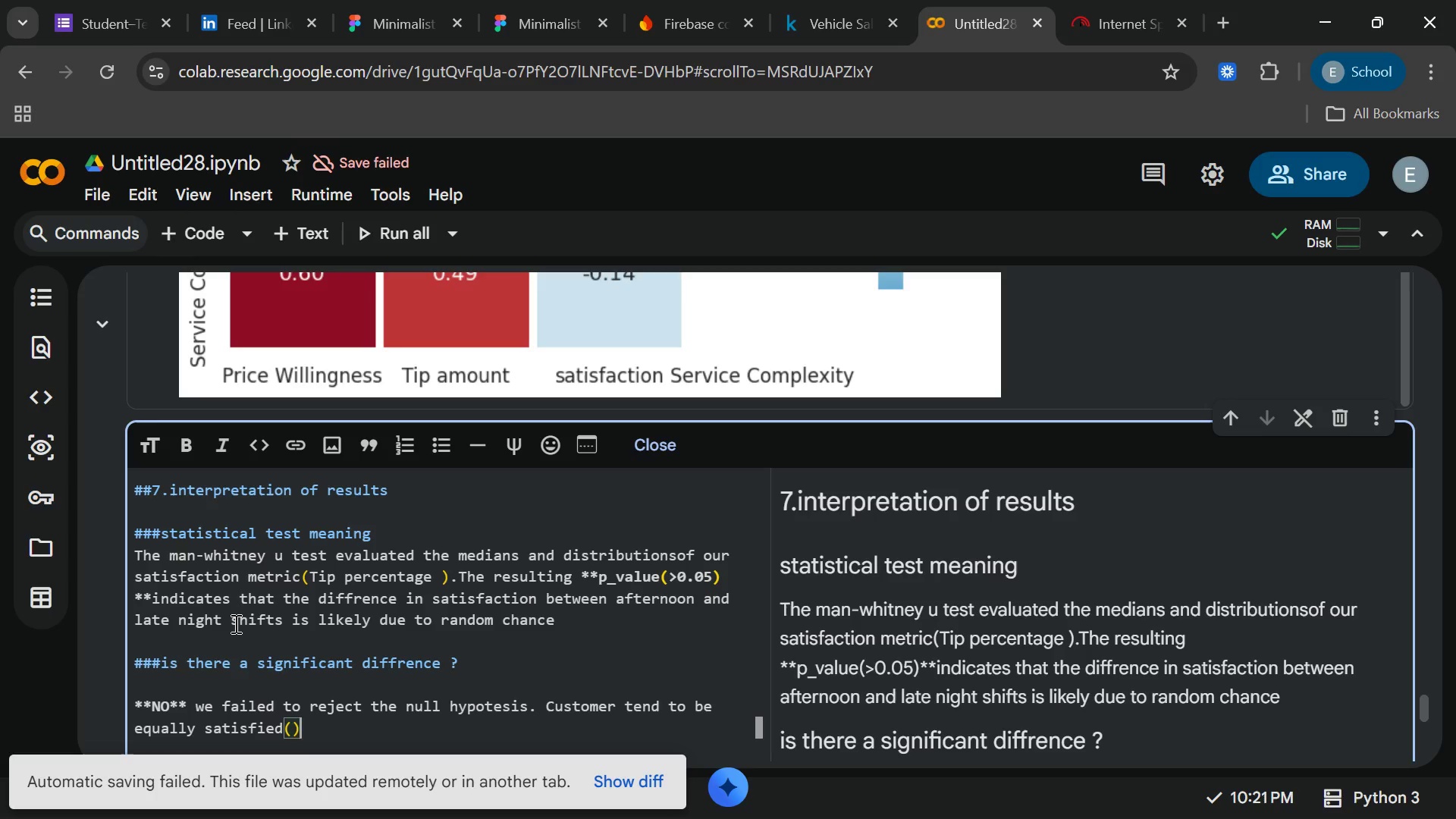 
key(ArrowLeft)
 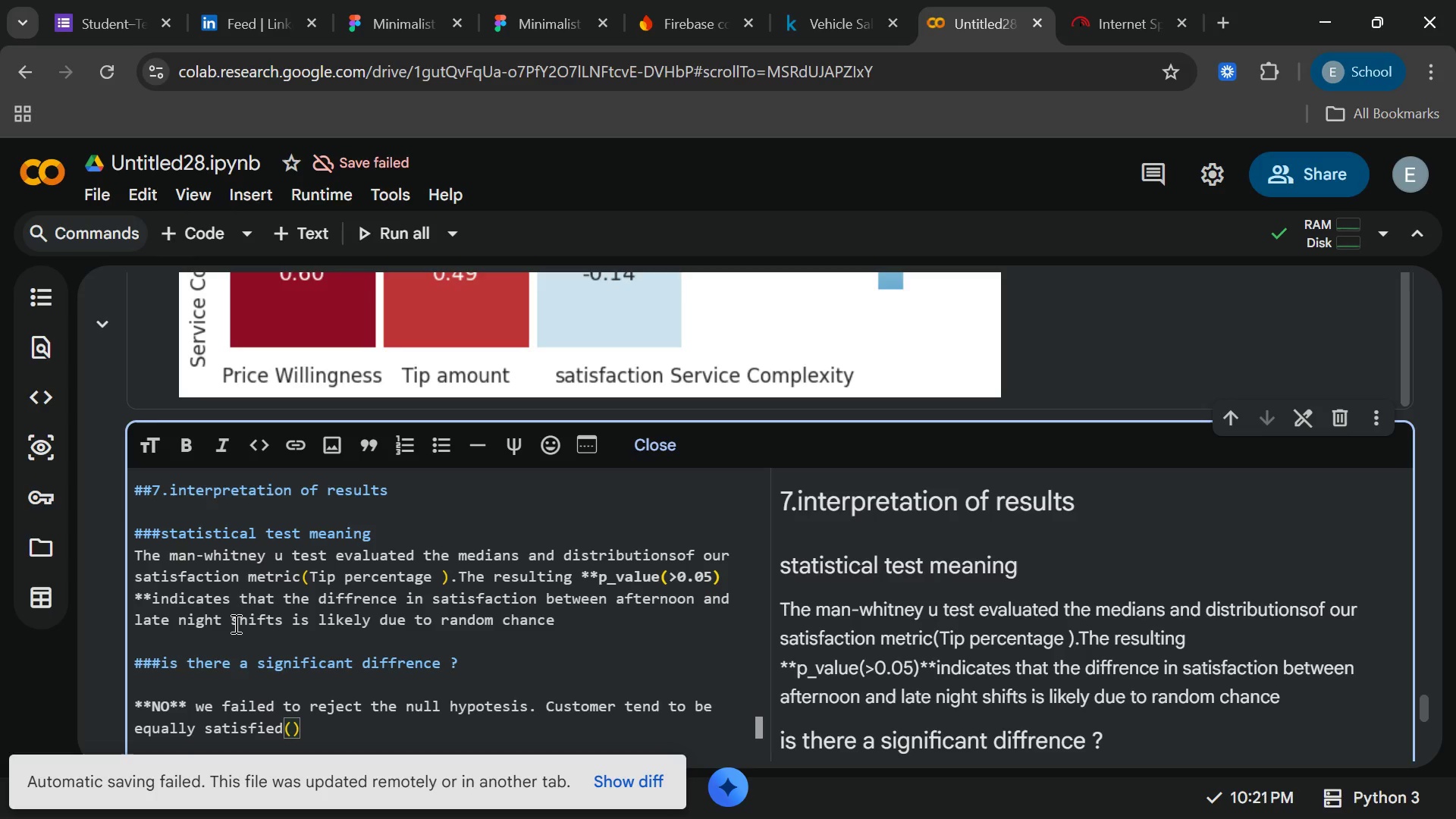 
type(tippng amedian)
 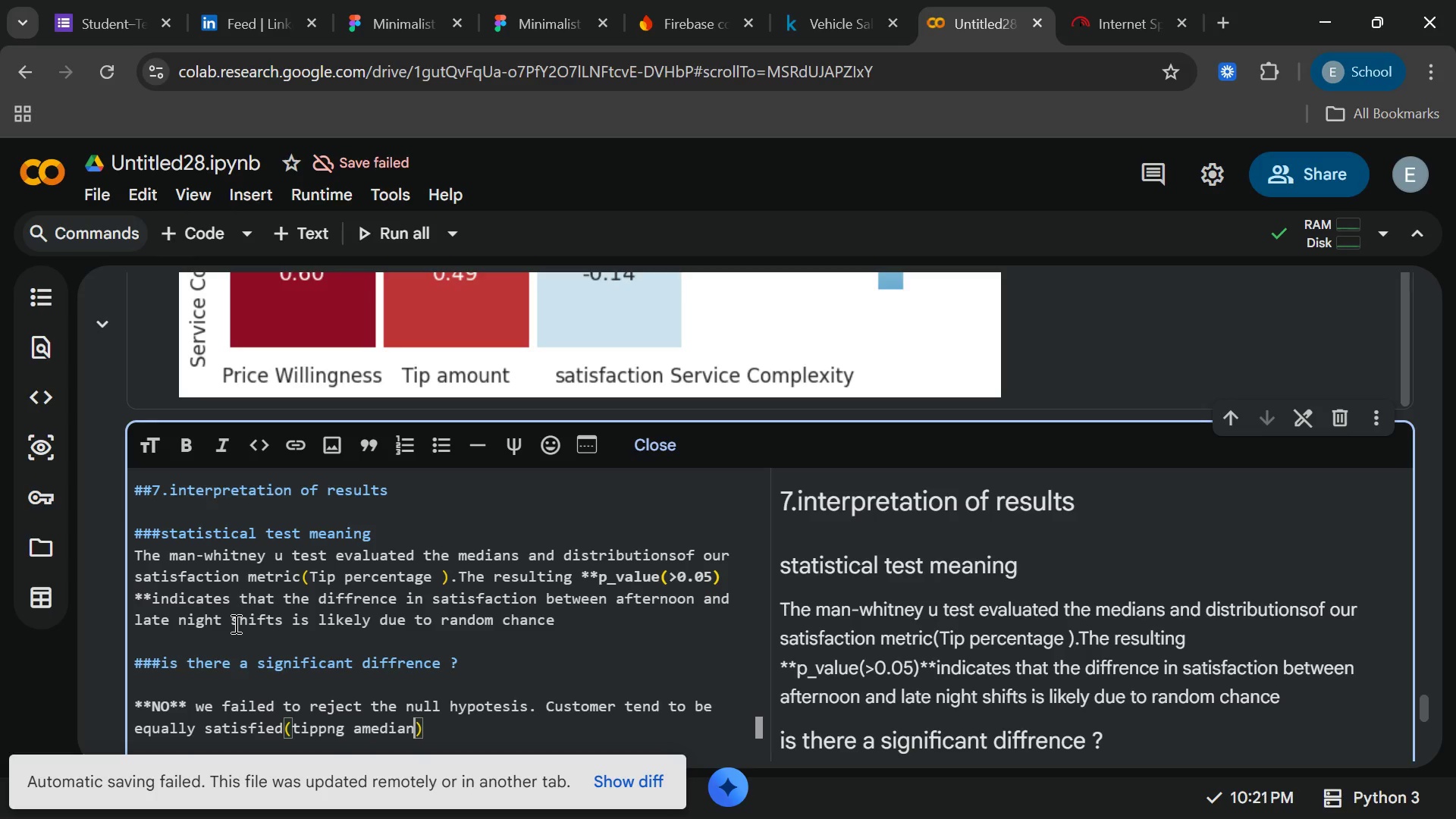 
type( of ~)
 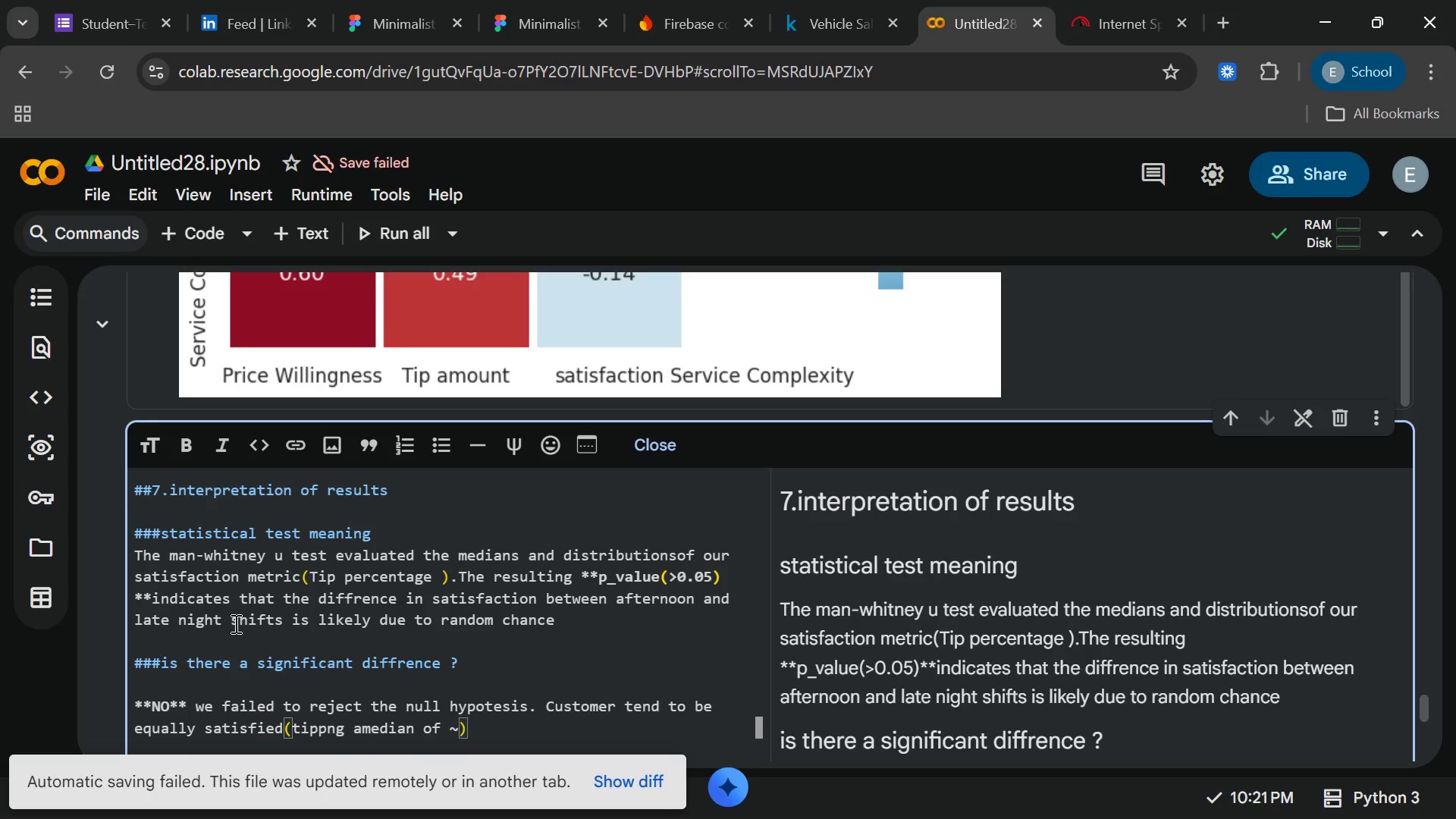 
type( 15.3% to `)
key(Backspace)
type(~ 15.5%)
 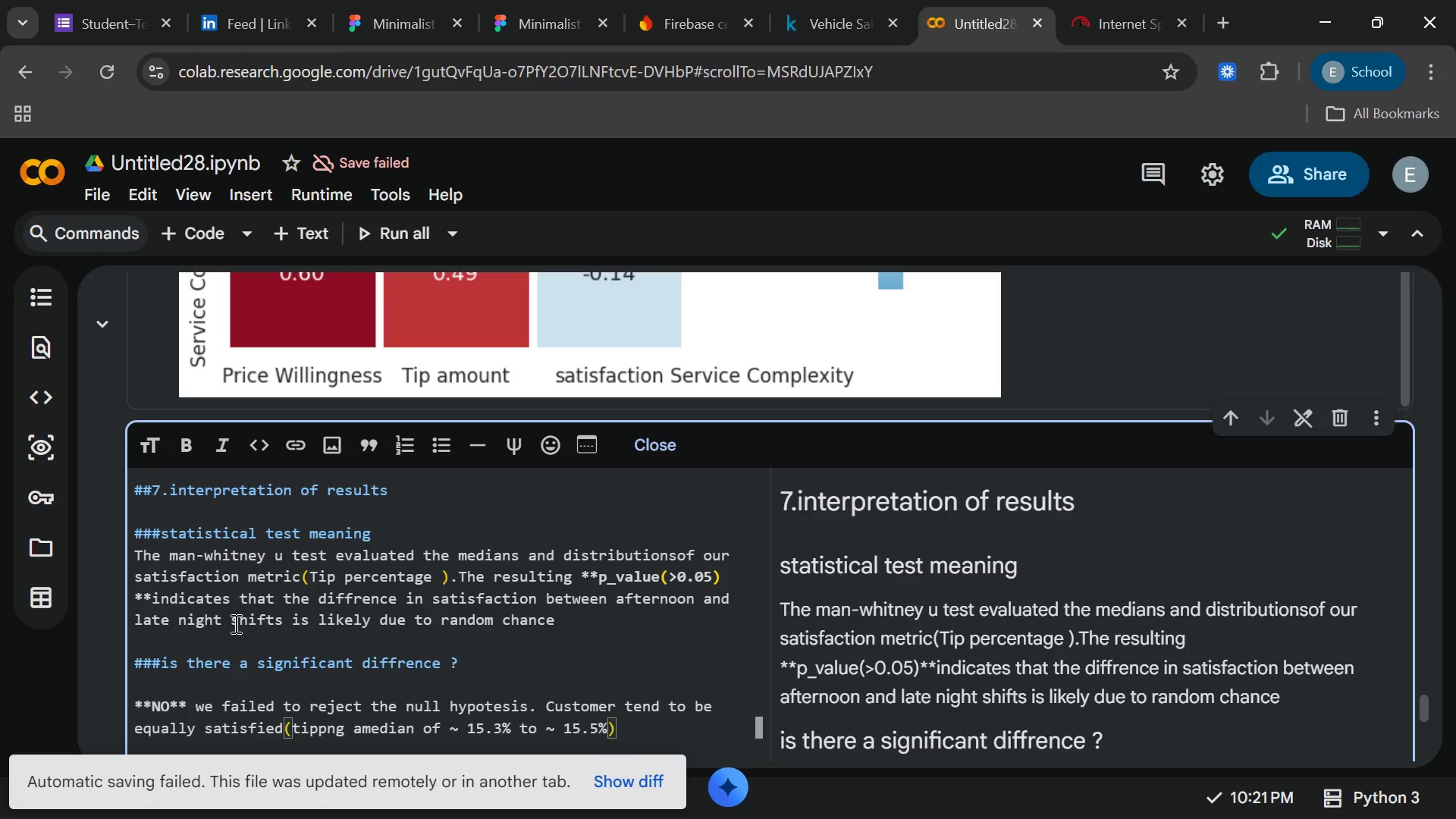 
key(ArrowRight)
 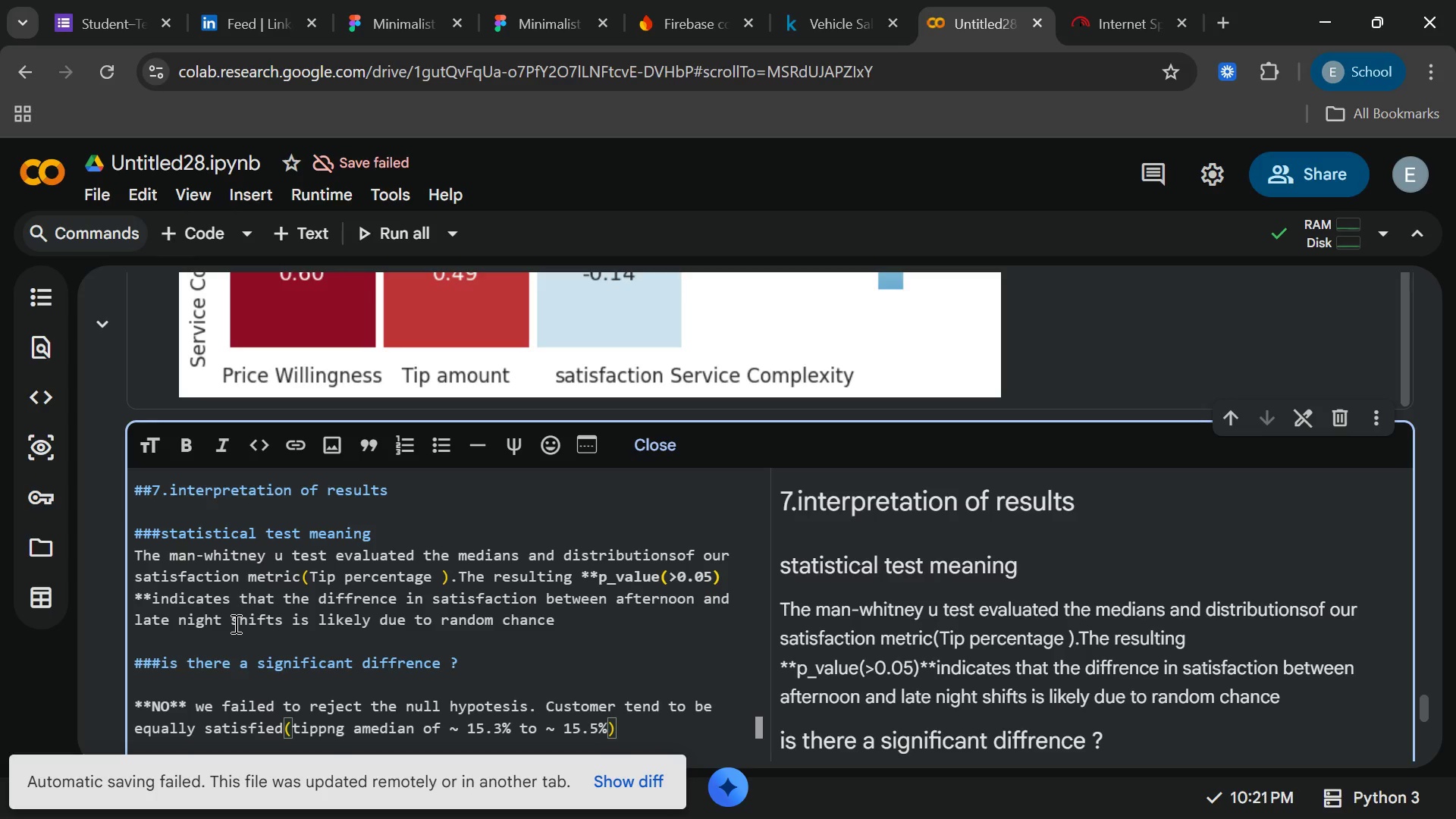 
type(regardless)
 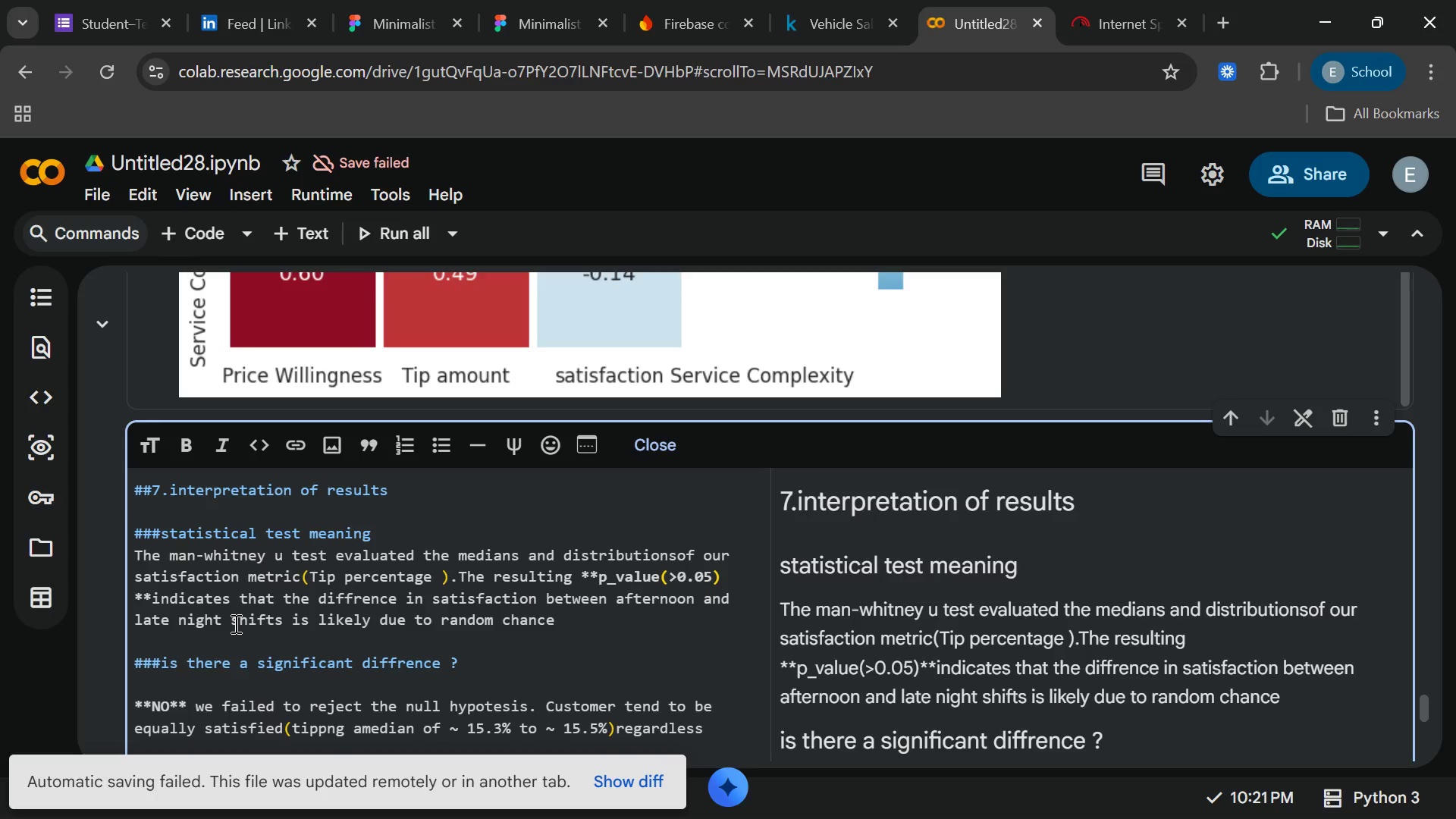 
key(ArrowLeft)
 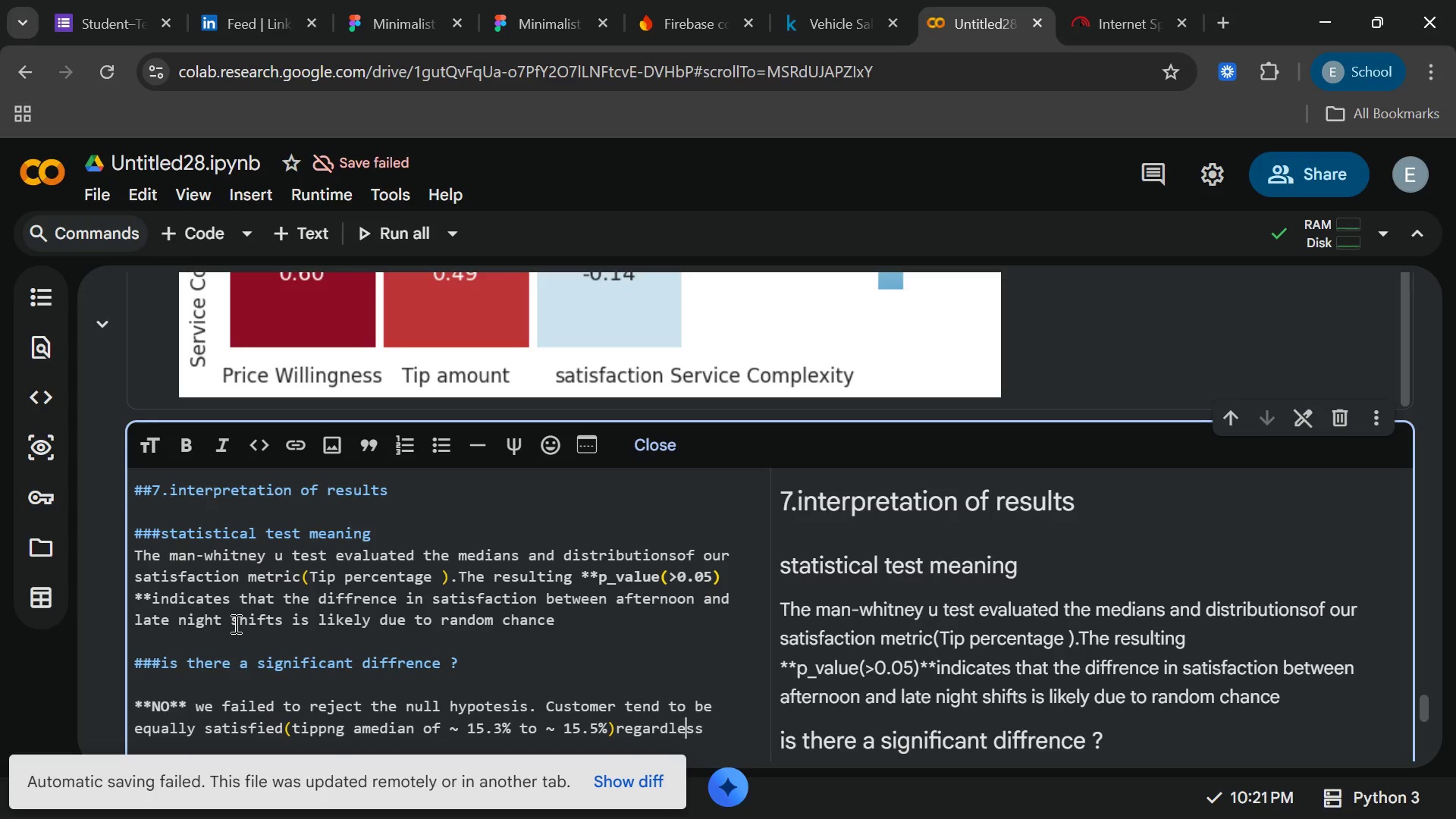 
key(ArrowLeft)
 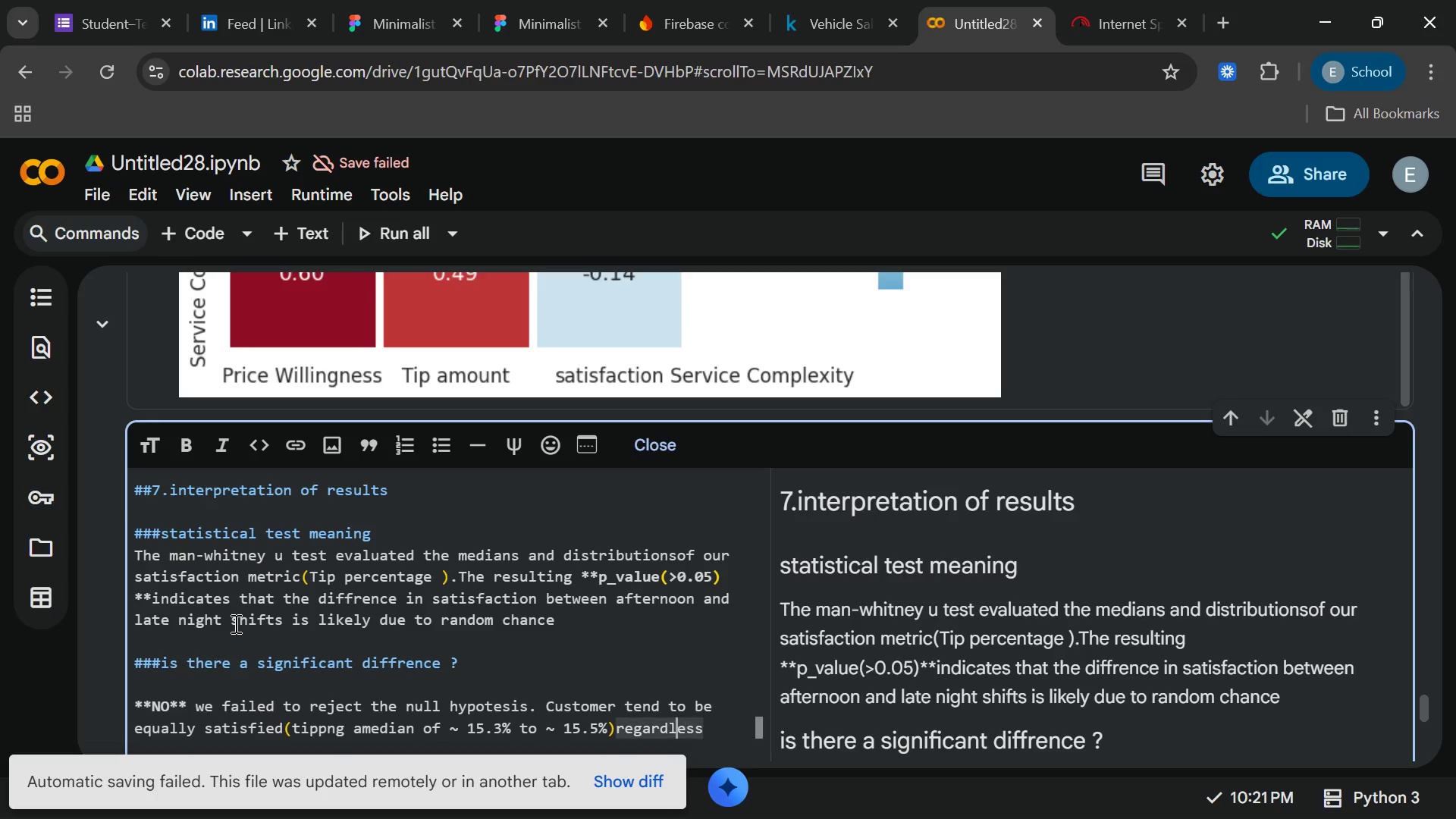 
hold_key(key=ArrowLeft, duration=0.73)
 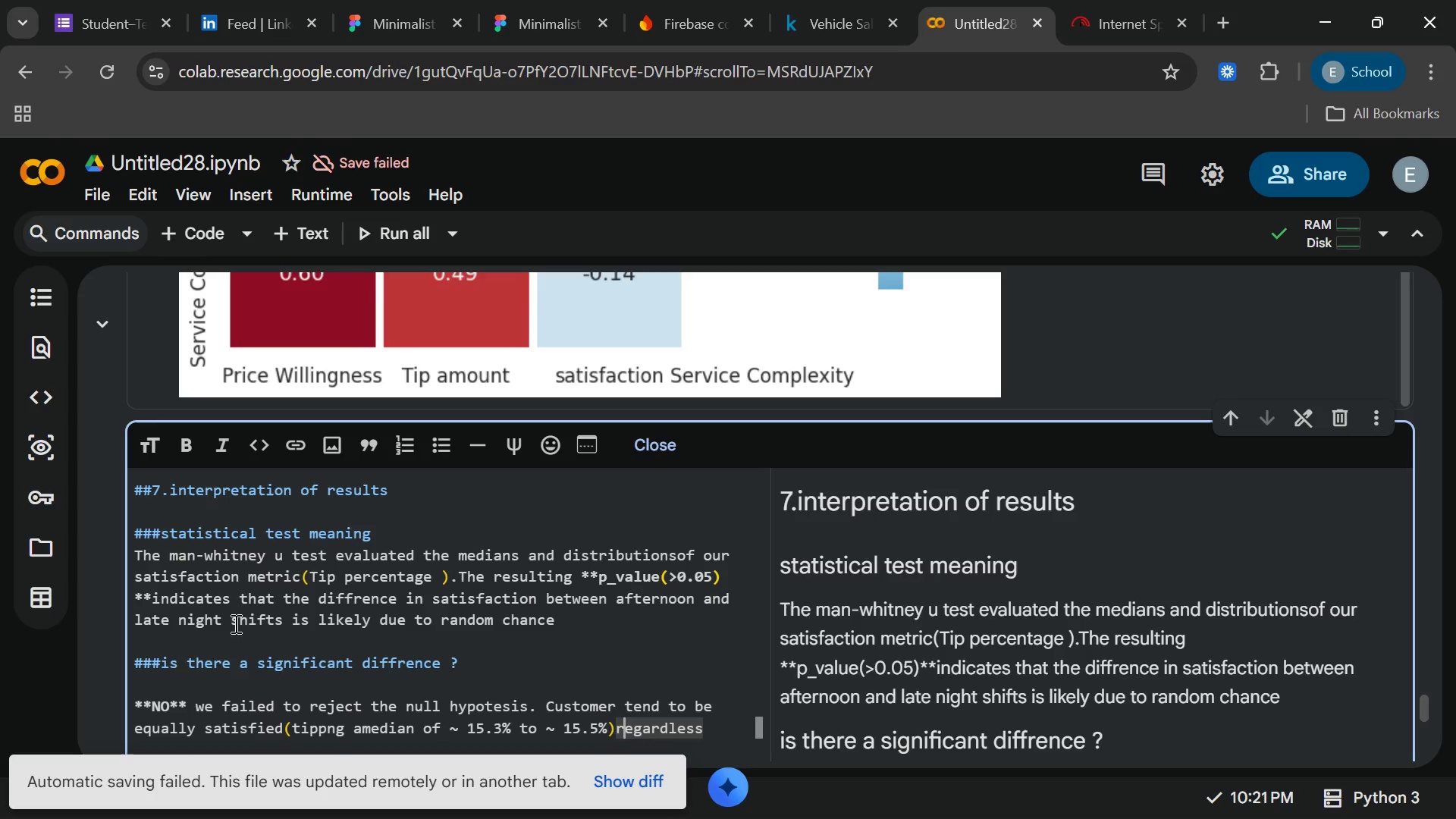 
key(ArrowLeft)
 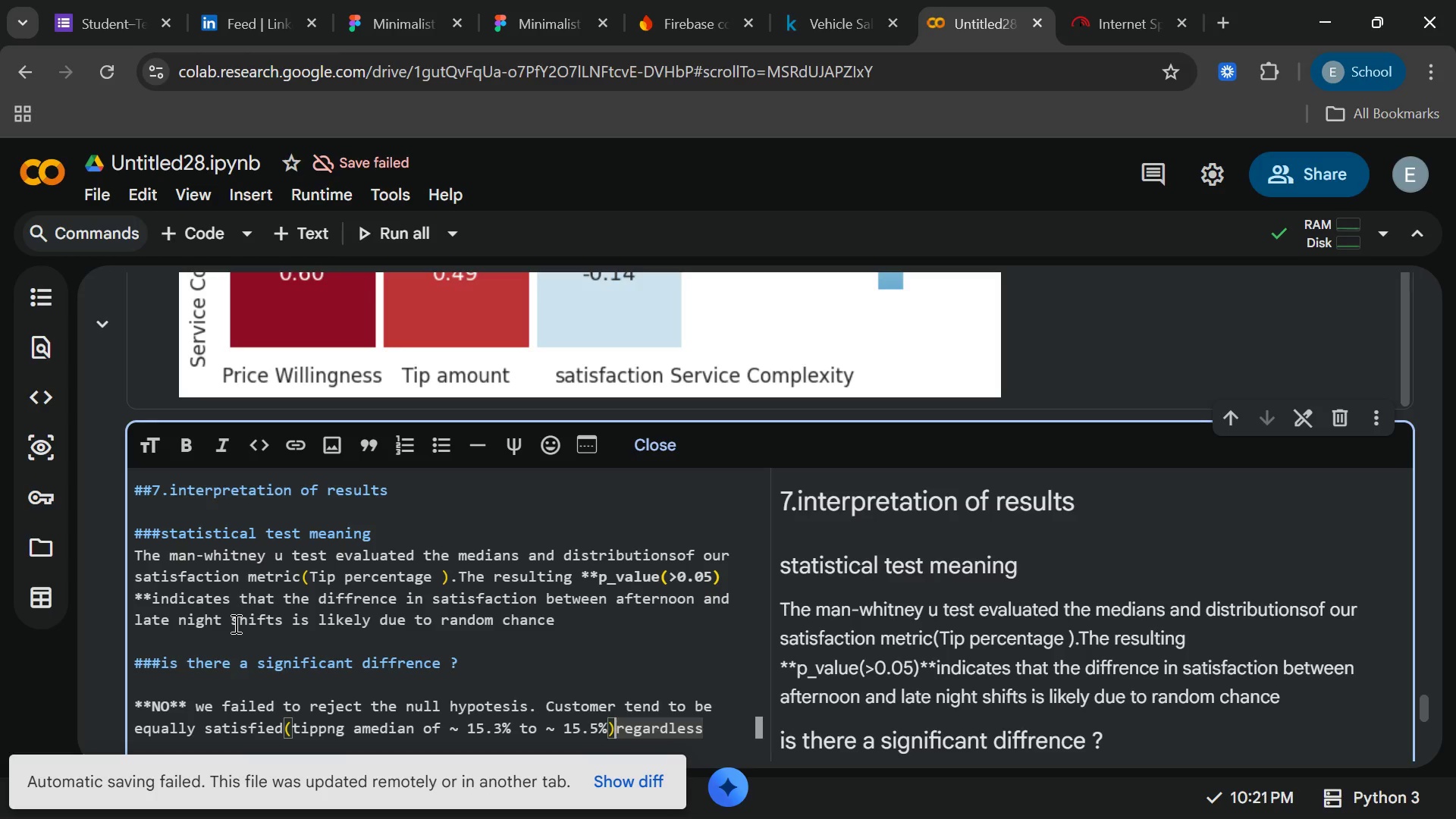 
key(Space)
 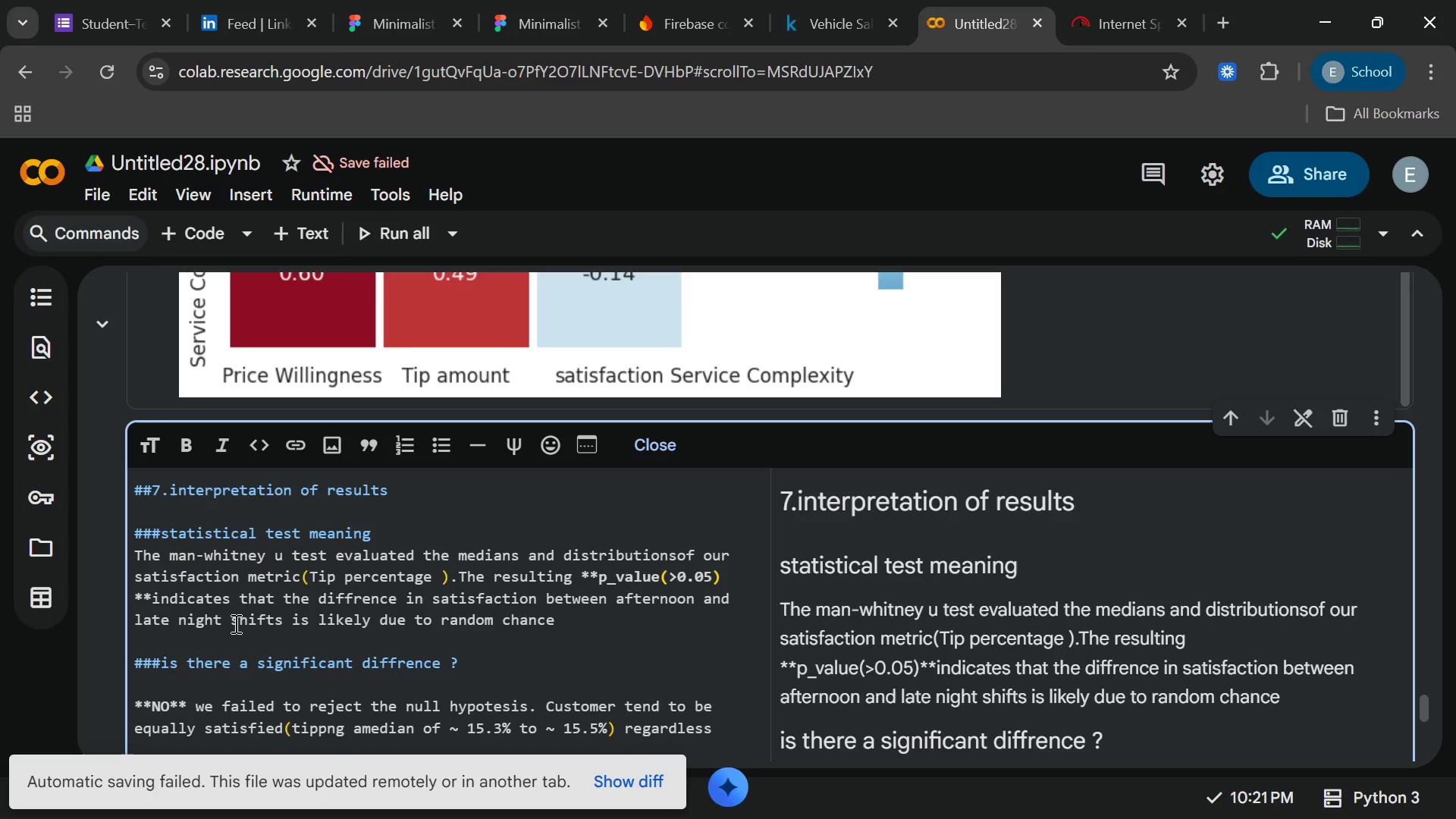 
key(End)
 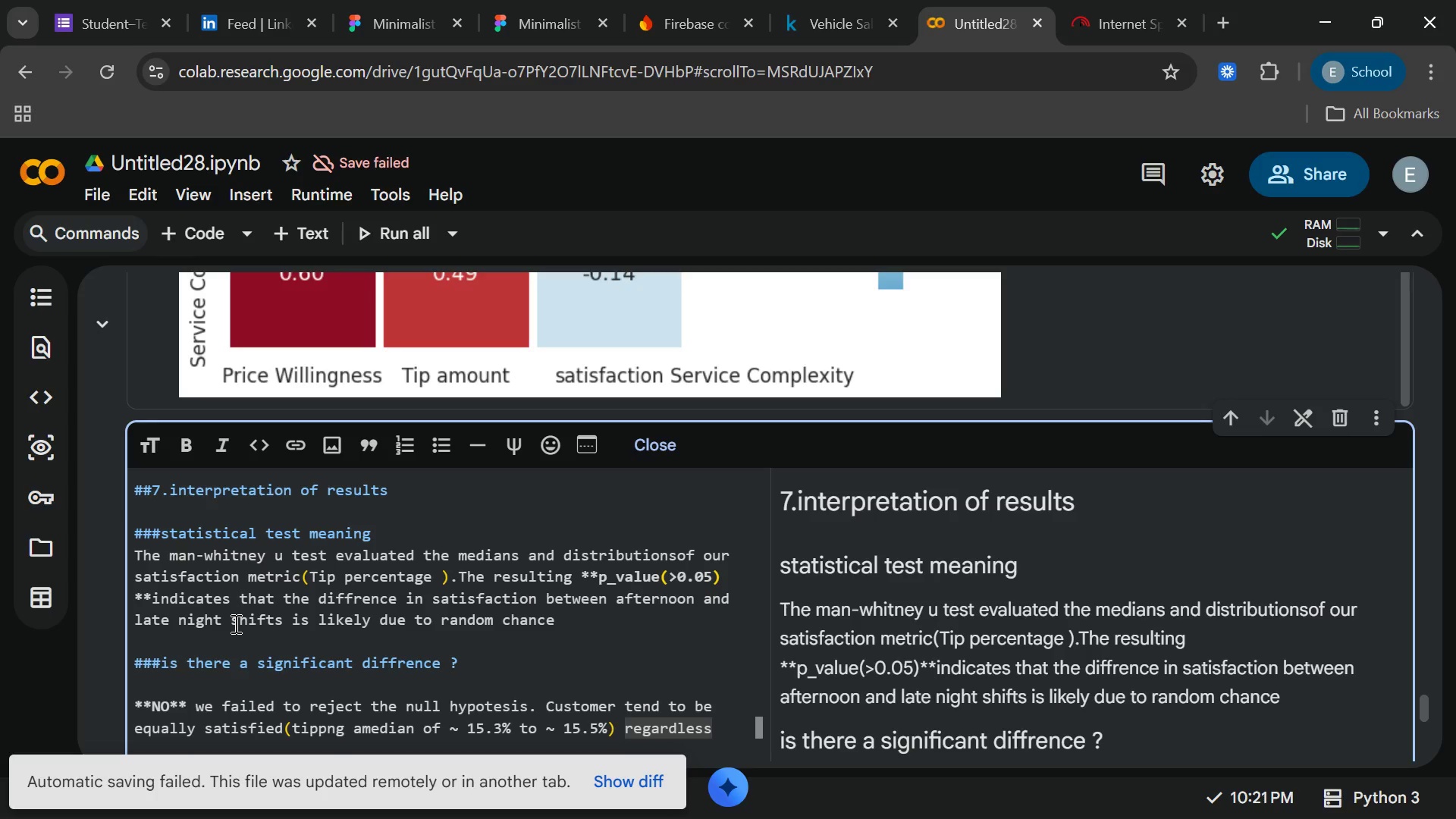 
type(of weather)
key(Backspace)
key(Backspace)
key(Backspace)
key(Backspace)
key(Backspace)
key(Backspace)
type(hether)
 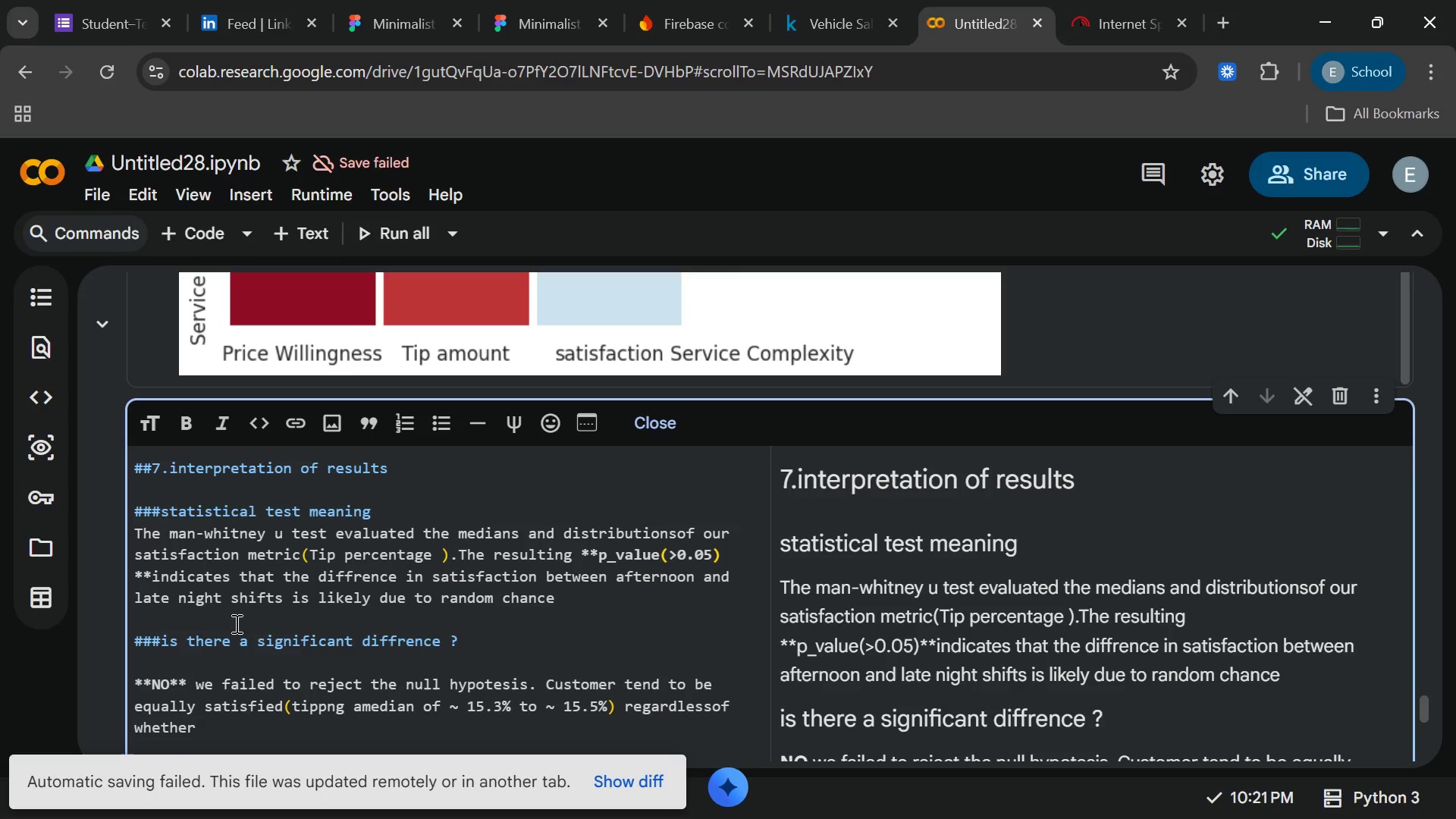 
type(they)
 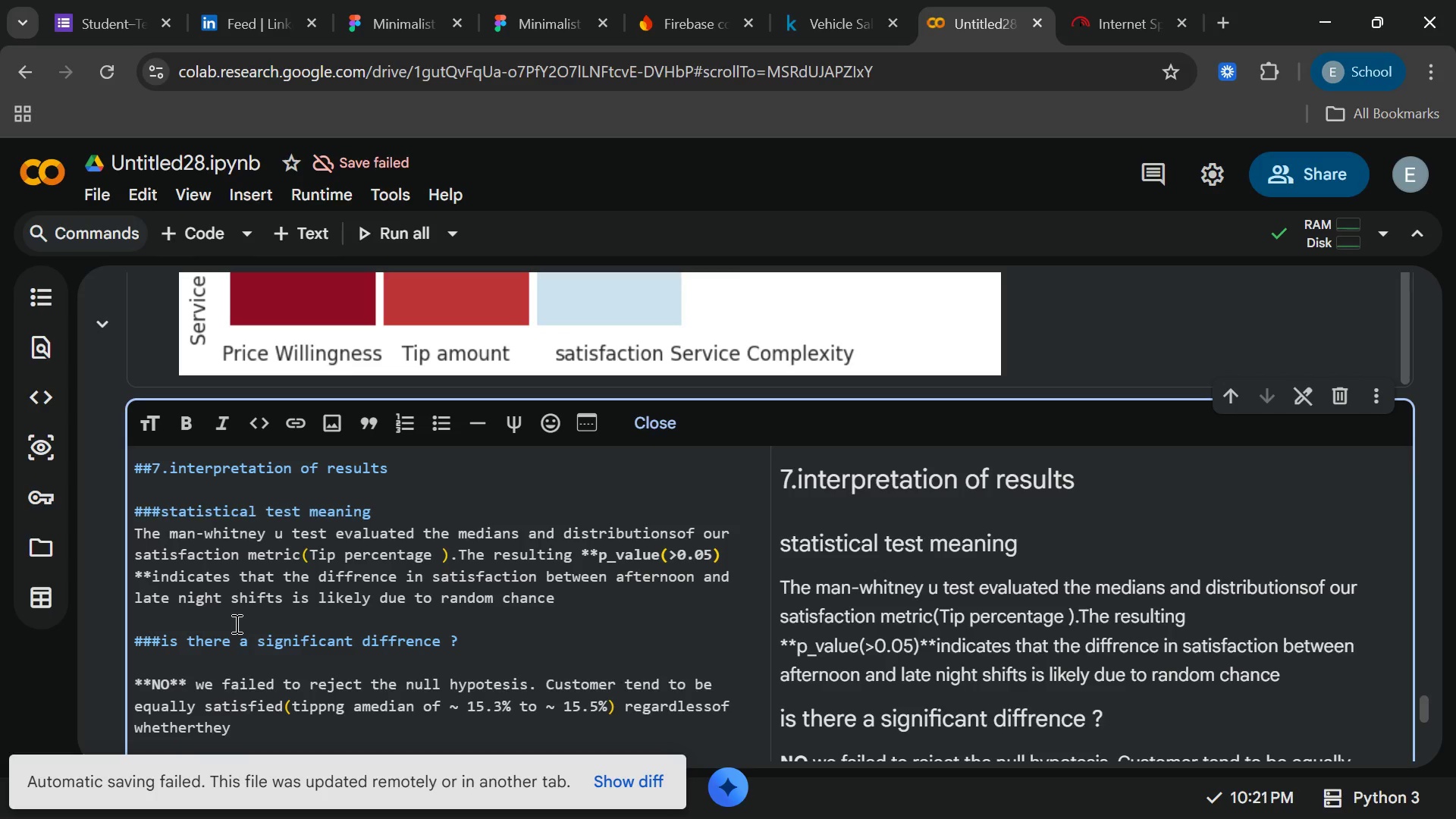 
key(ArrowLeft)
 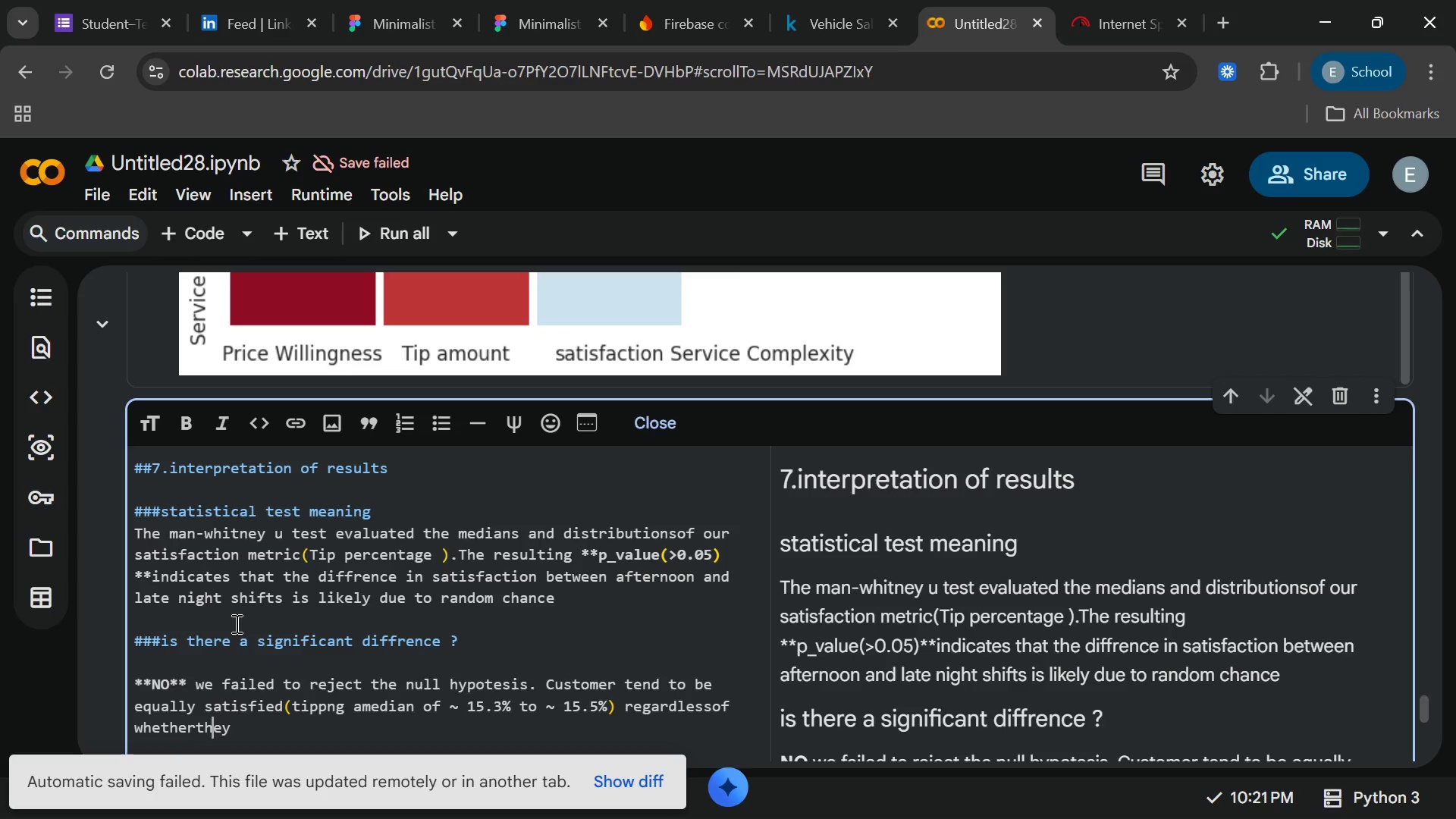 
key(ArrowLeft)
 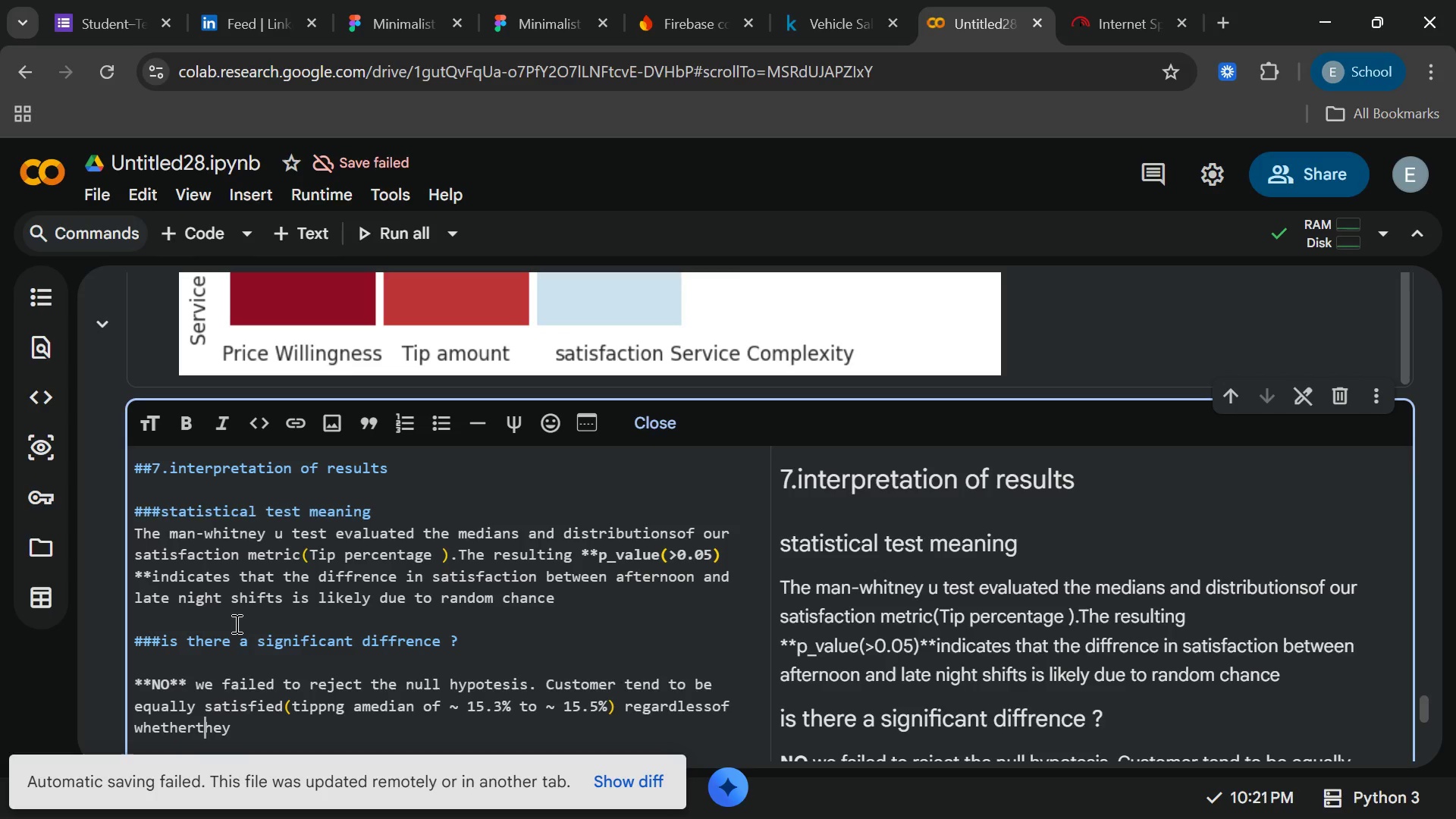 
key(ArrowLeft)
 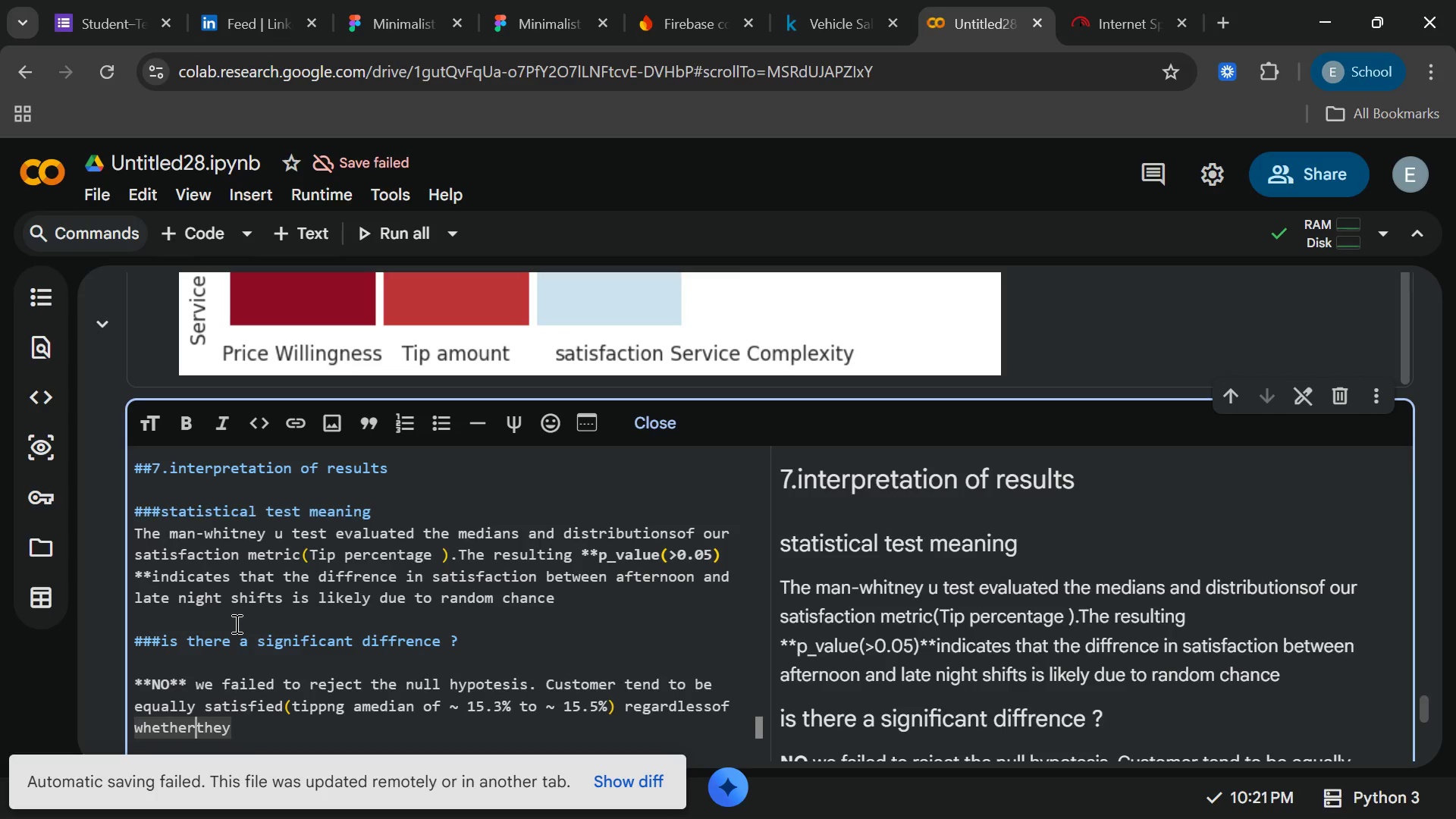 
key(ArrowLeft)
 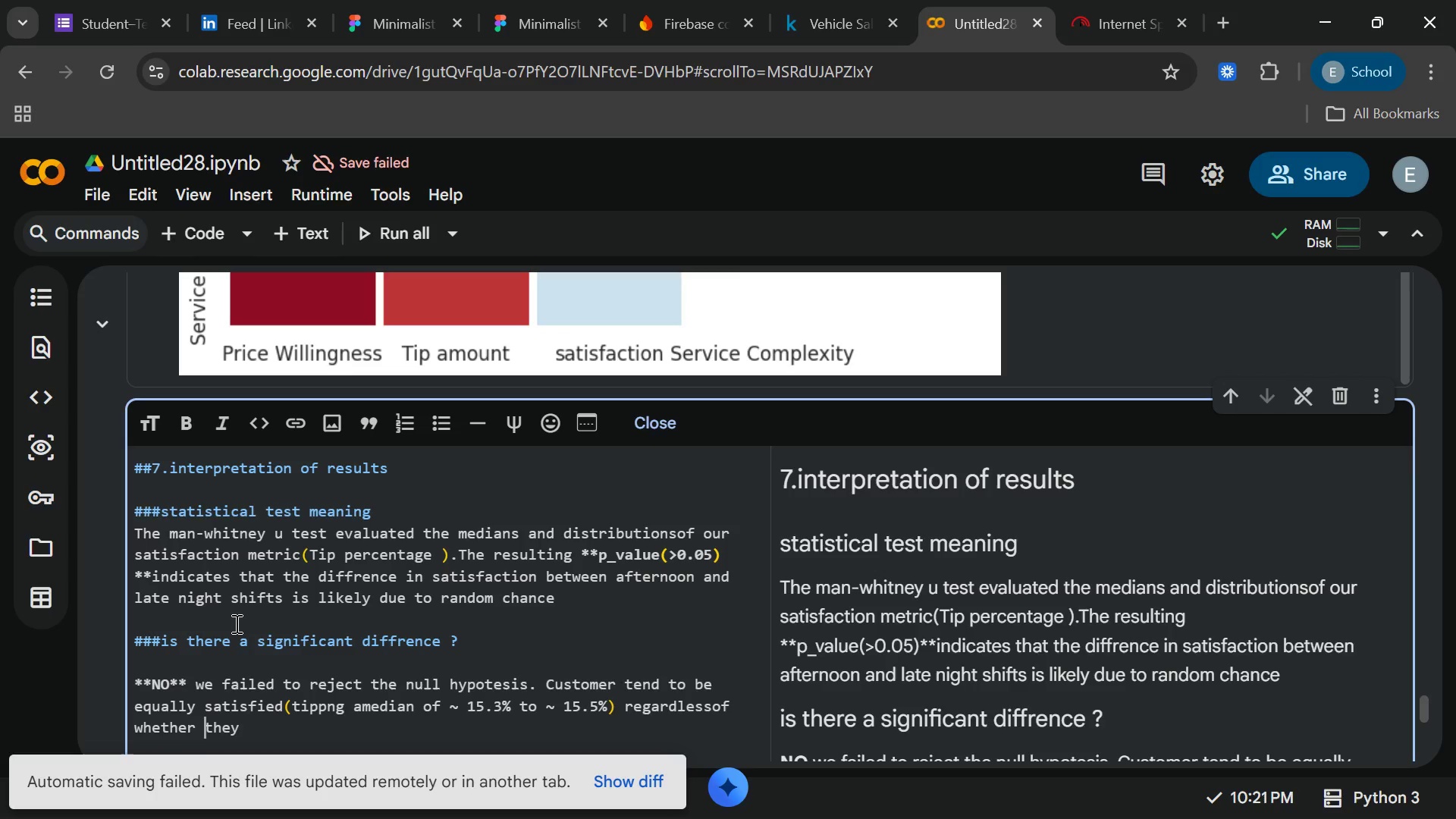 
type( [End] visit)
 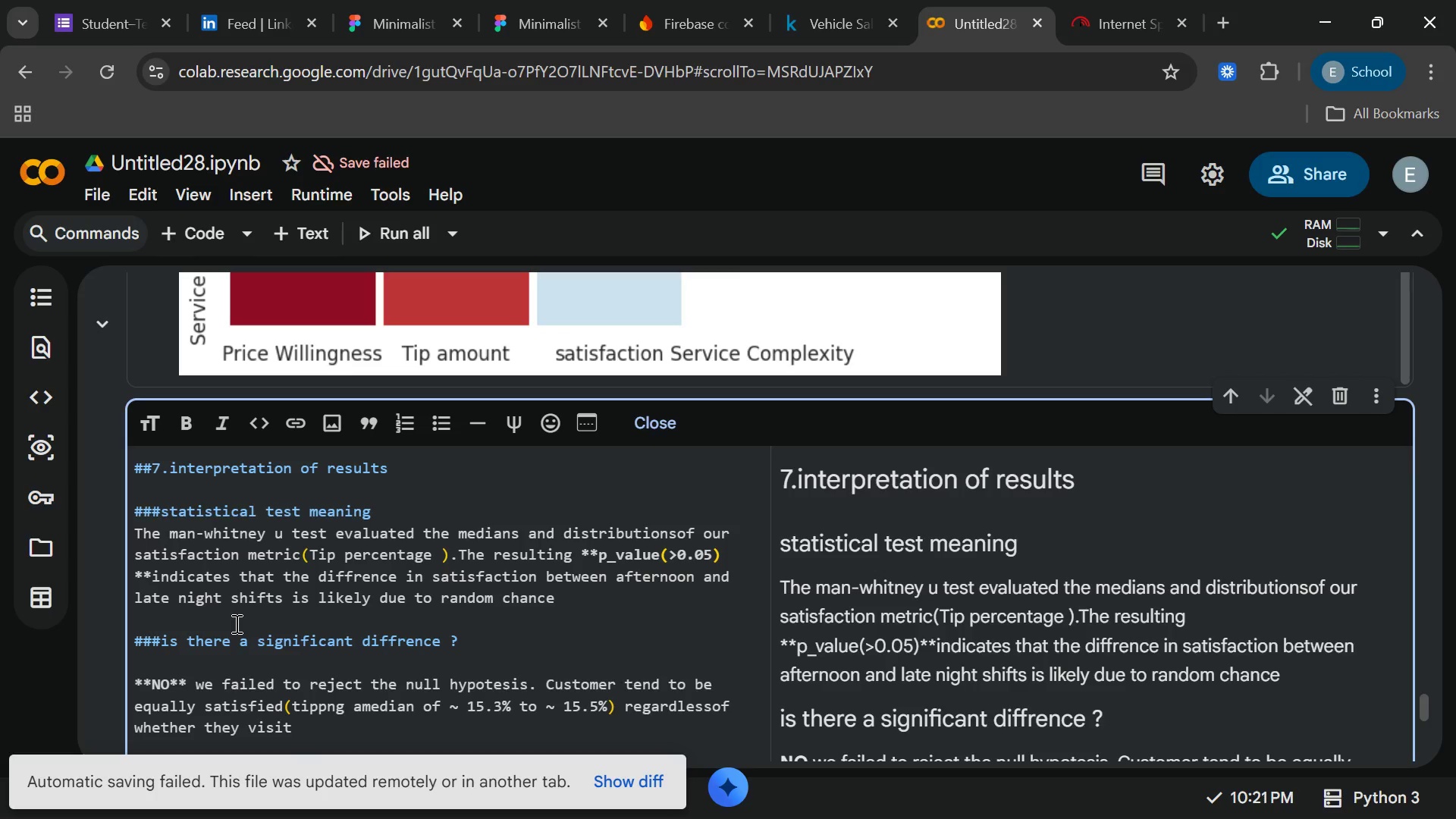 
wait(15.61)
 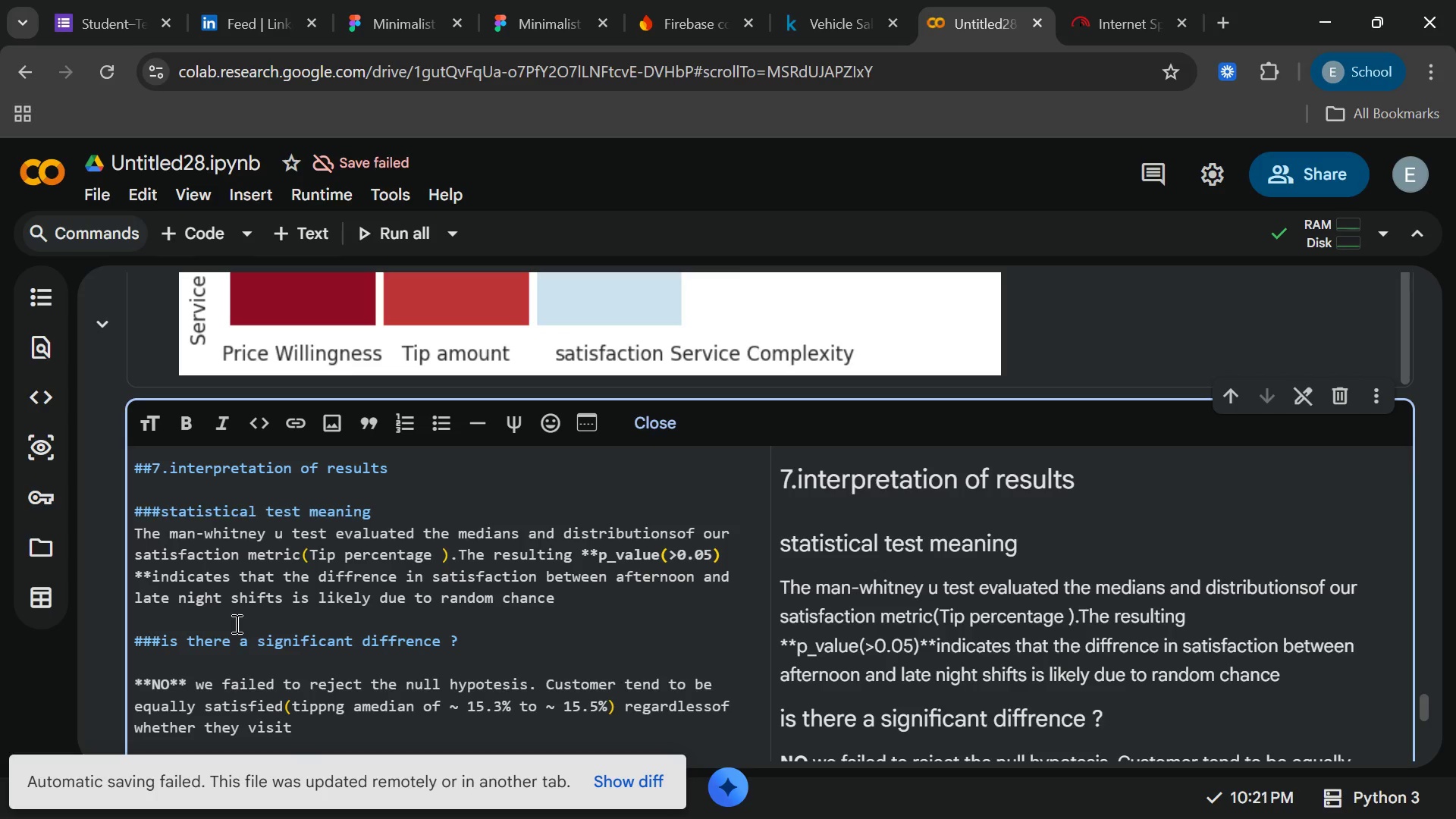 
type(the)
key(Backspace)
key(Backspace)
key(Backspace)
type( the trucj)
key(Backspace)
type(k in the after noo)
key(Backspace)
key(Backspace)
key(Backspace)
key(Backspace)
type(nnoon)
key(Backspace)
key(Backspace)
key(Backspace)
key(Backspace)
type(oon orLae)
key(Backspace)
key(Backspace)
key(Backspace)
type( Late Nih)
key(Backspace)
type(h)
key(Backspace)
type(ght.)
 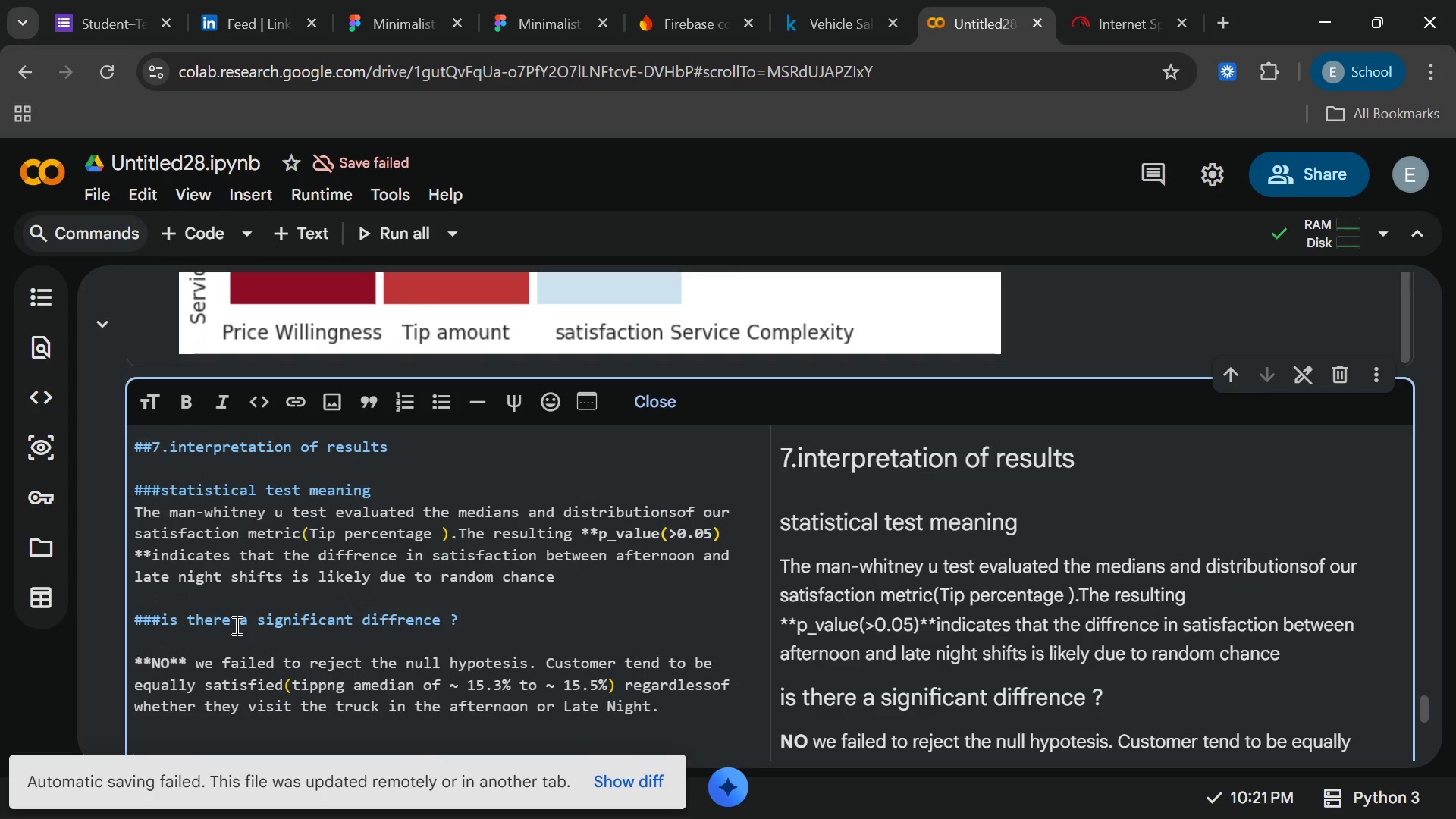 
 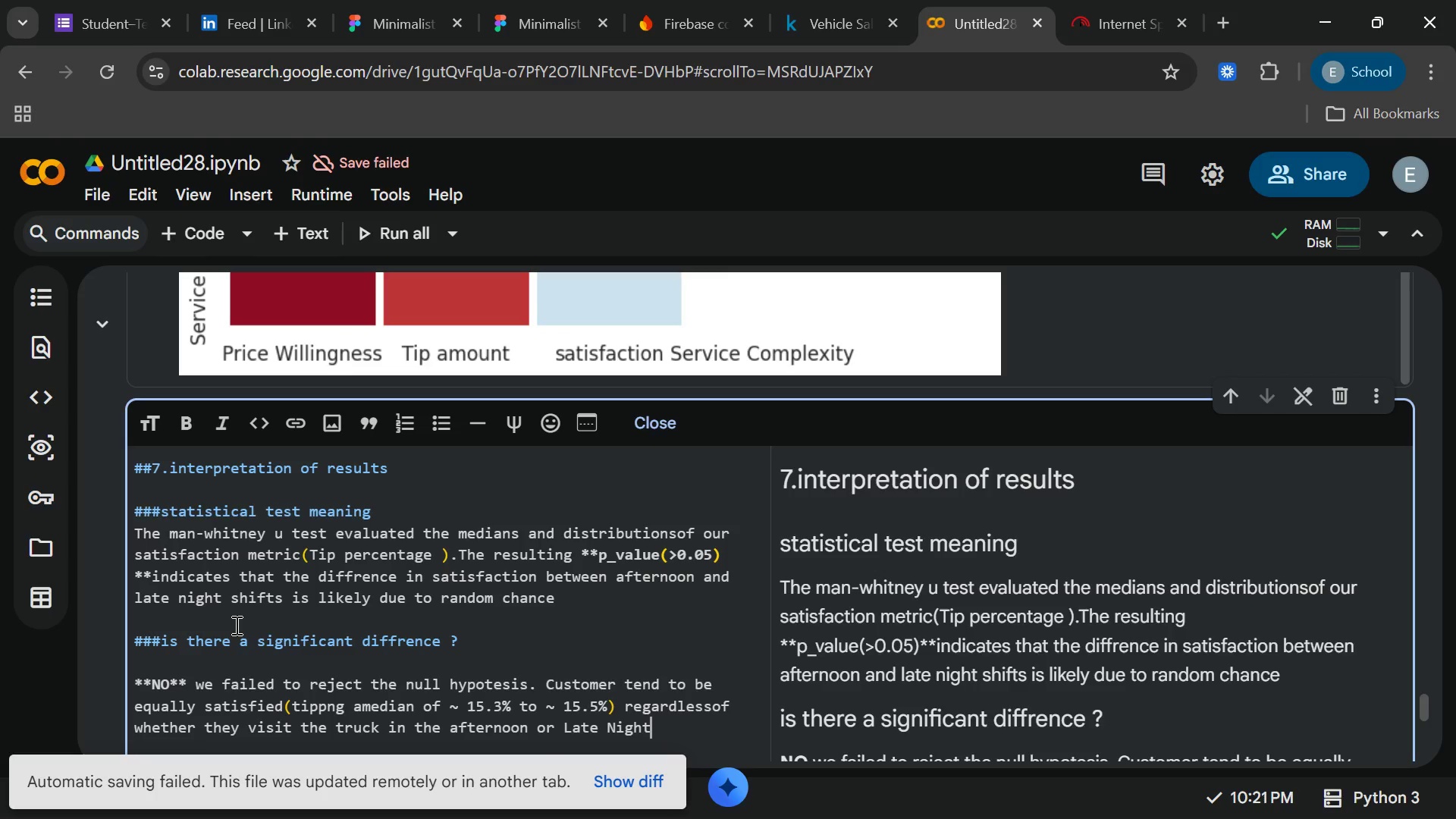 
key(Enter)
 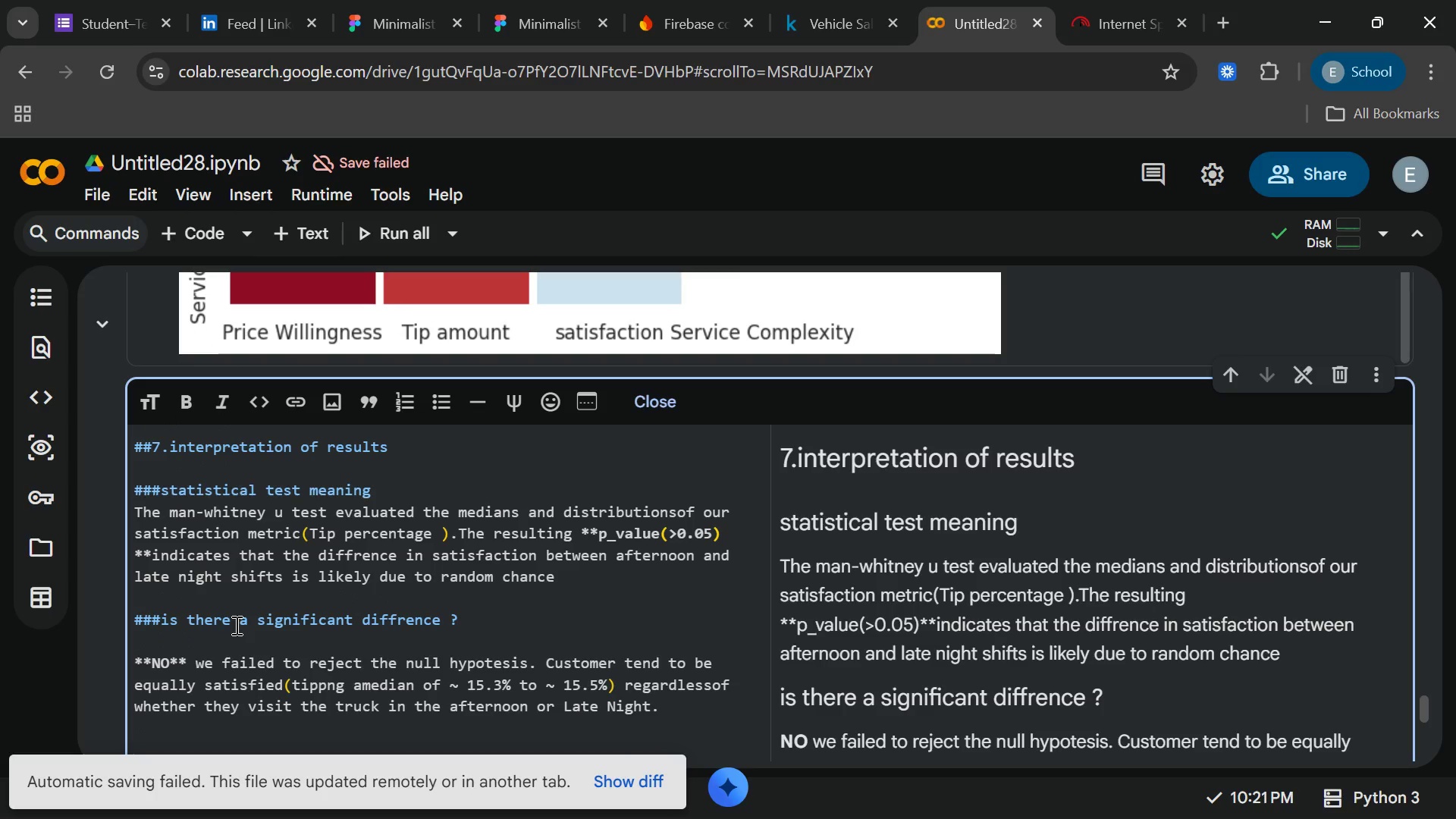 
key(Enter)
 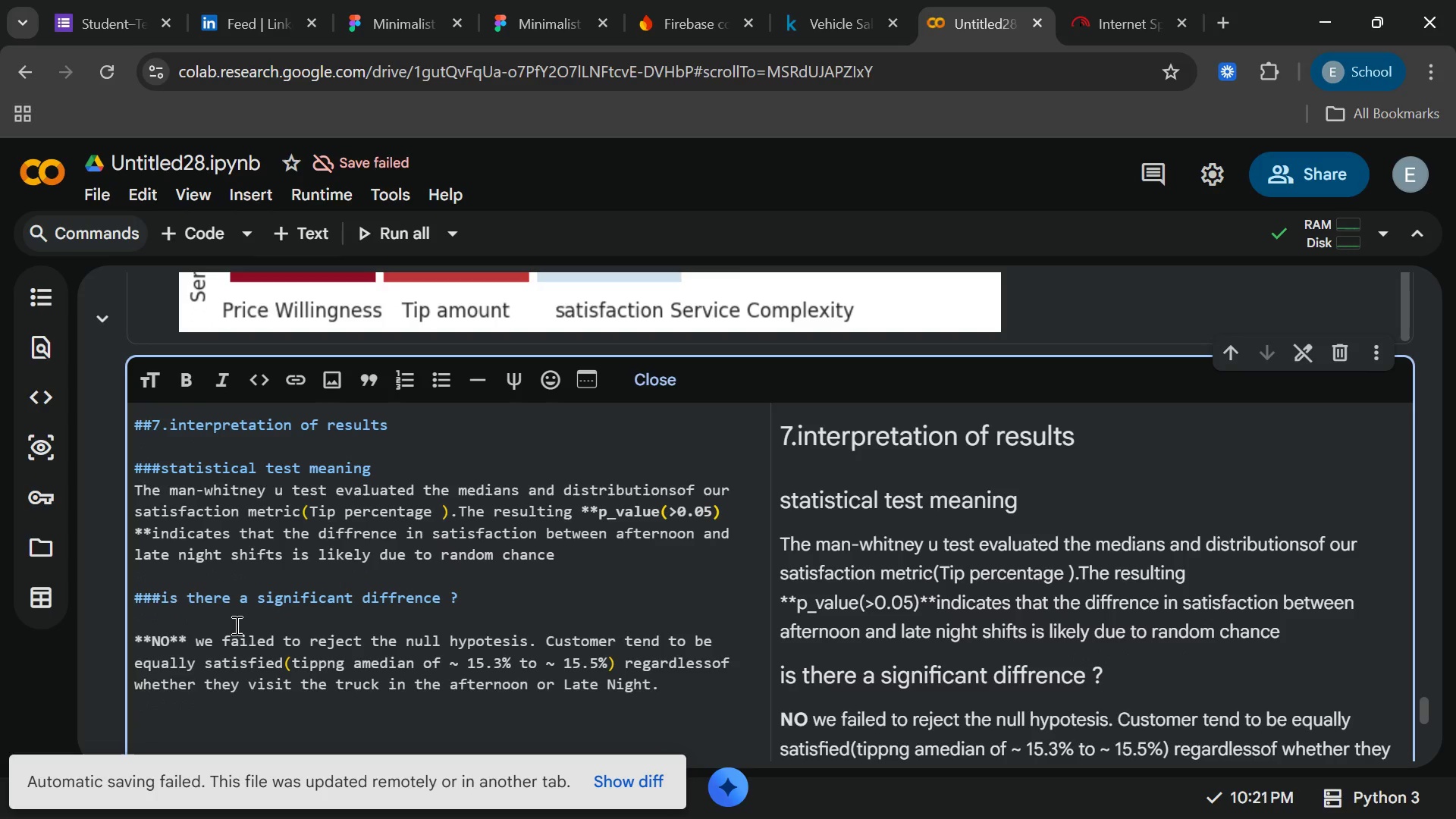 
type(###HE)
key(Backspace)
type(eatmap Inssights)
 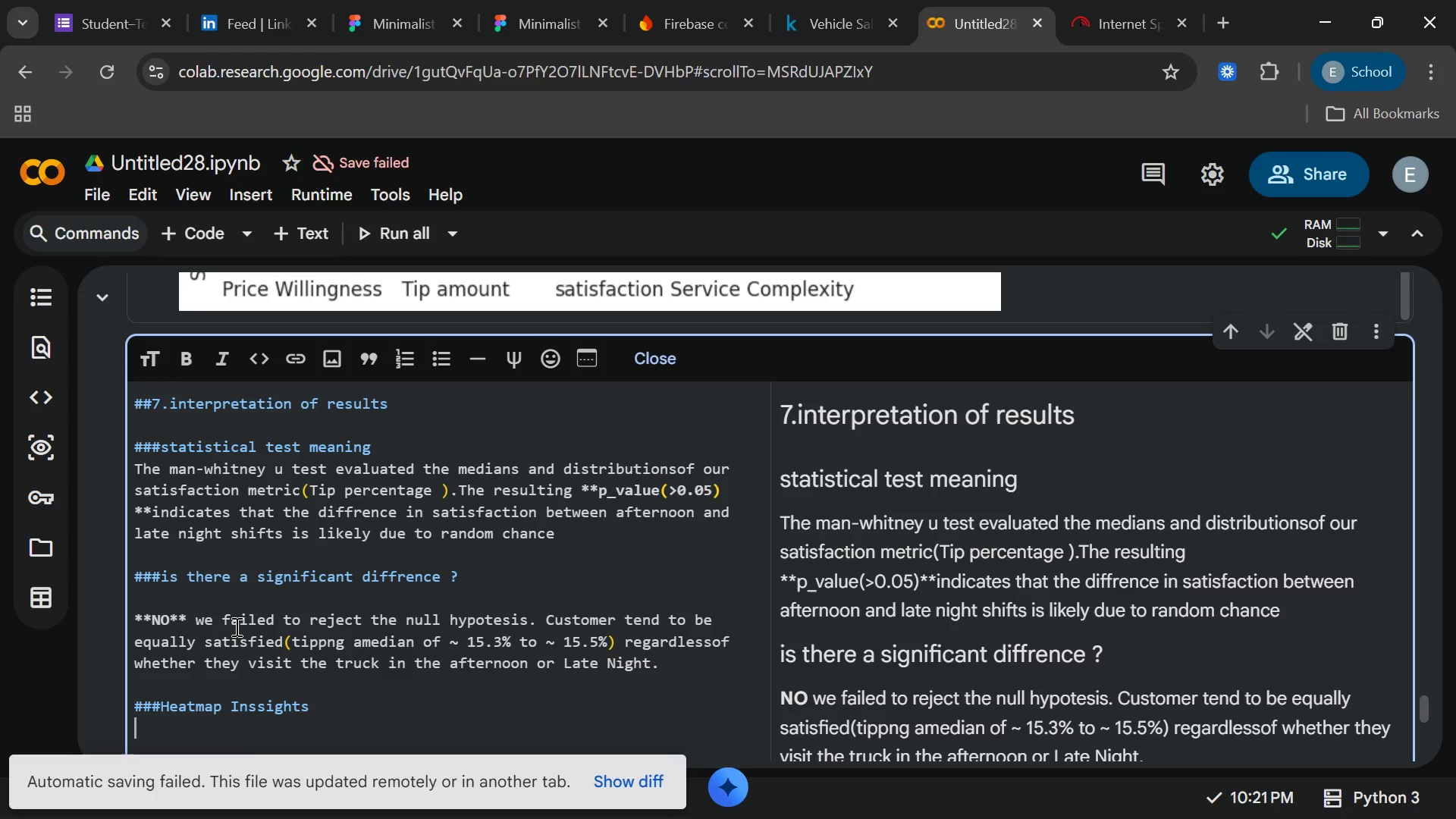 
key(Enter)
 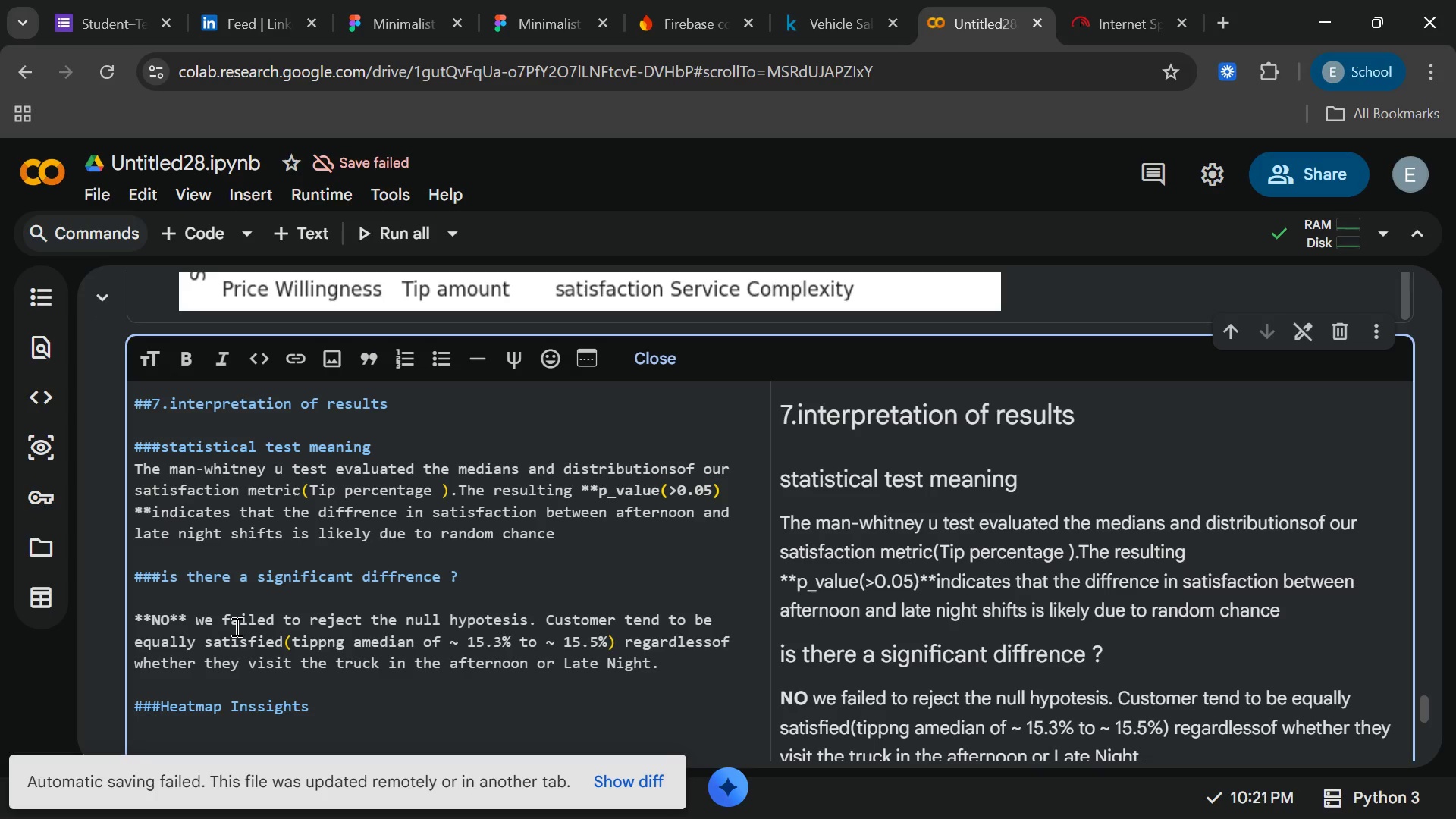 
key(Enter)
 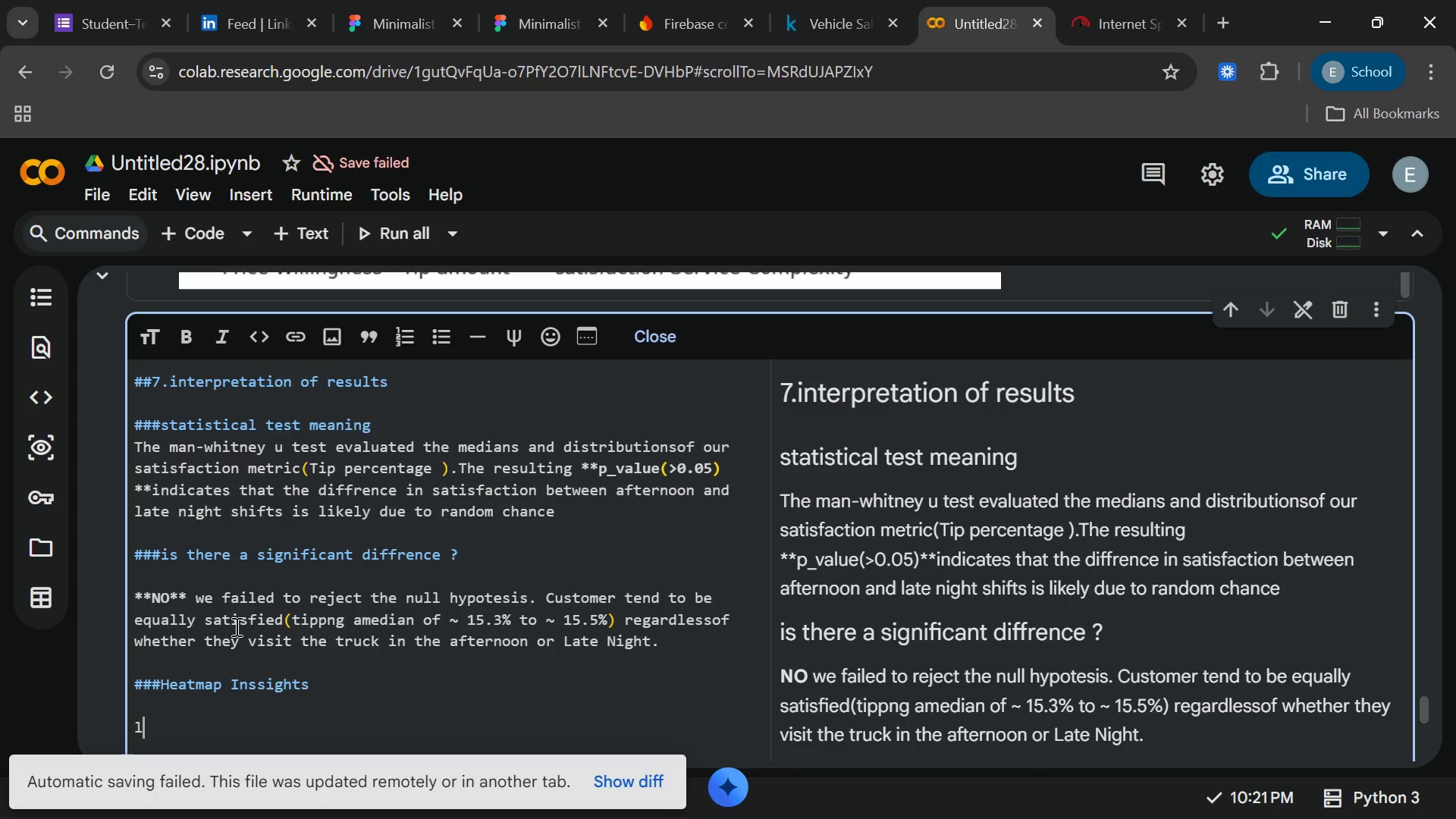 
type(looking at the corrre)
key(Backspace)
key(Backspace)
type(elation heatmap:)
 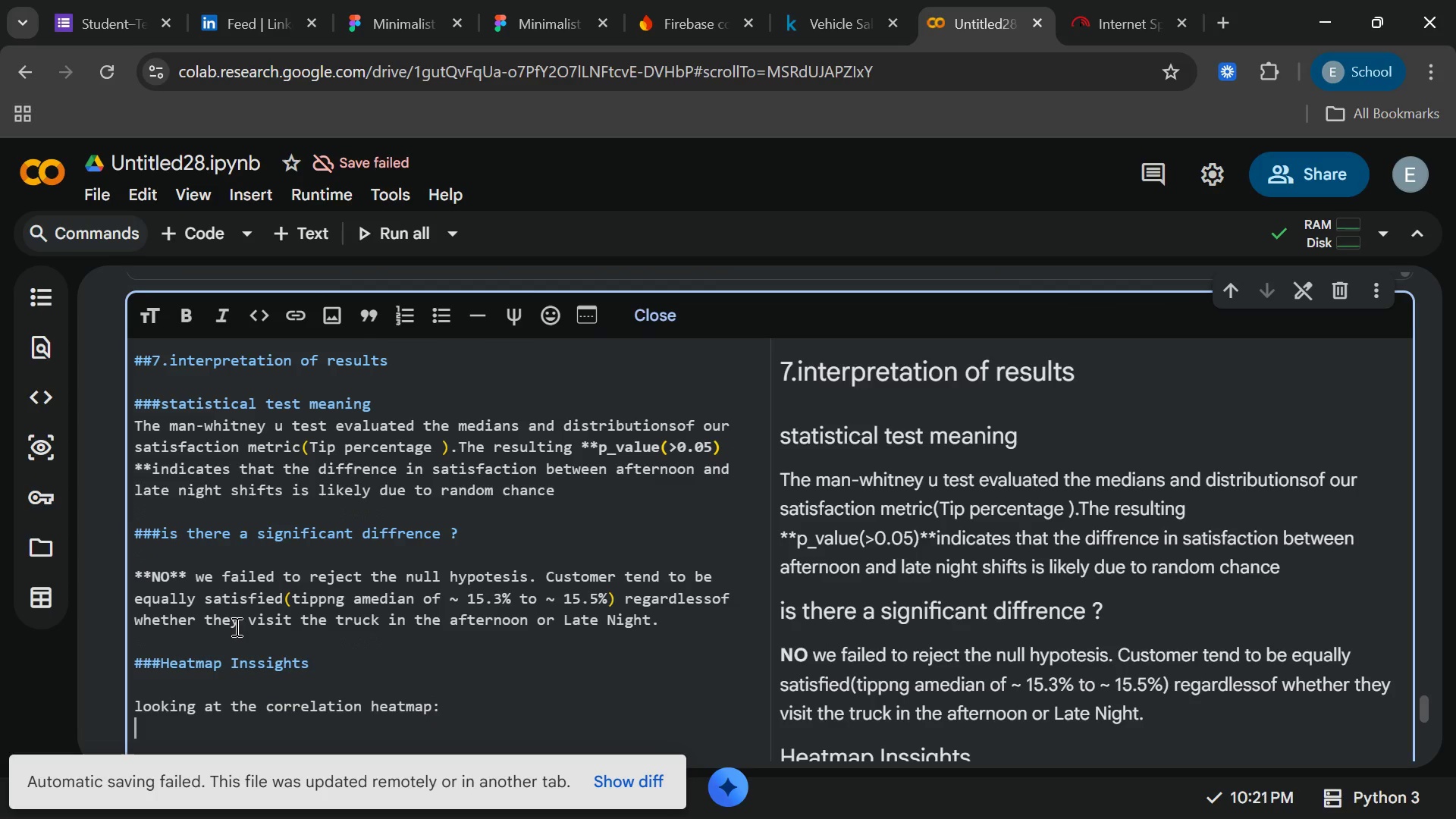 
key(Enter)
 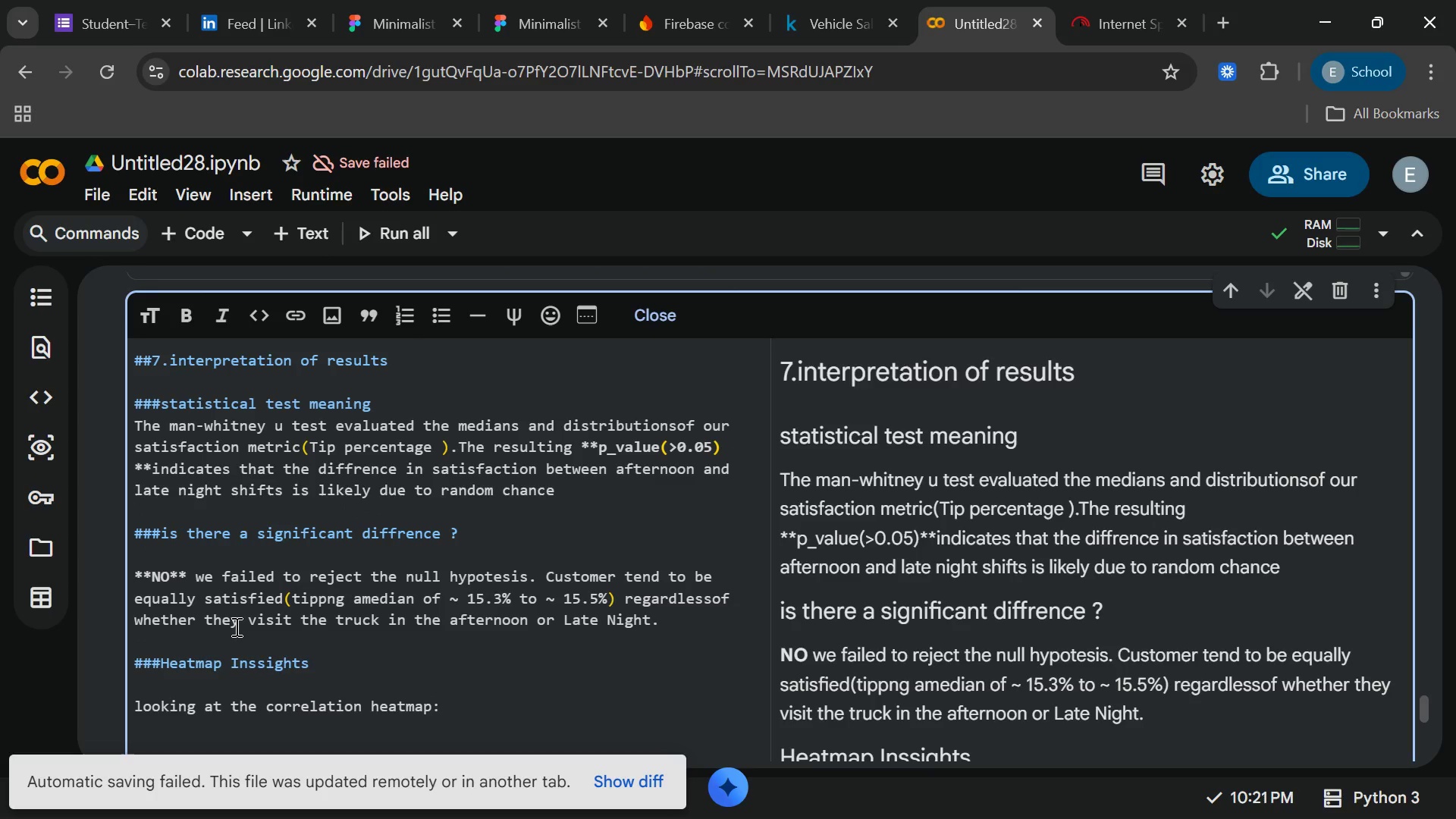 
key(Enter)
 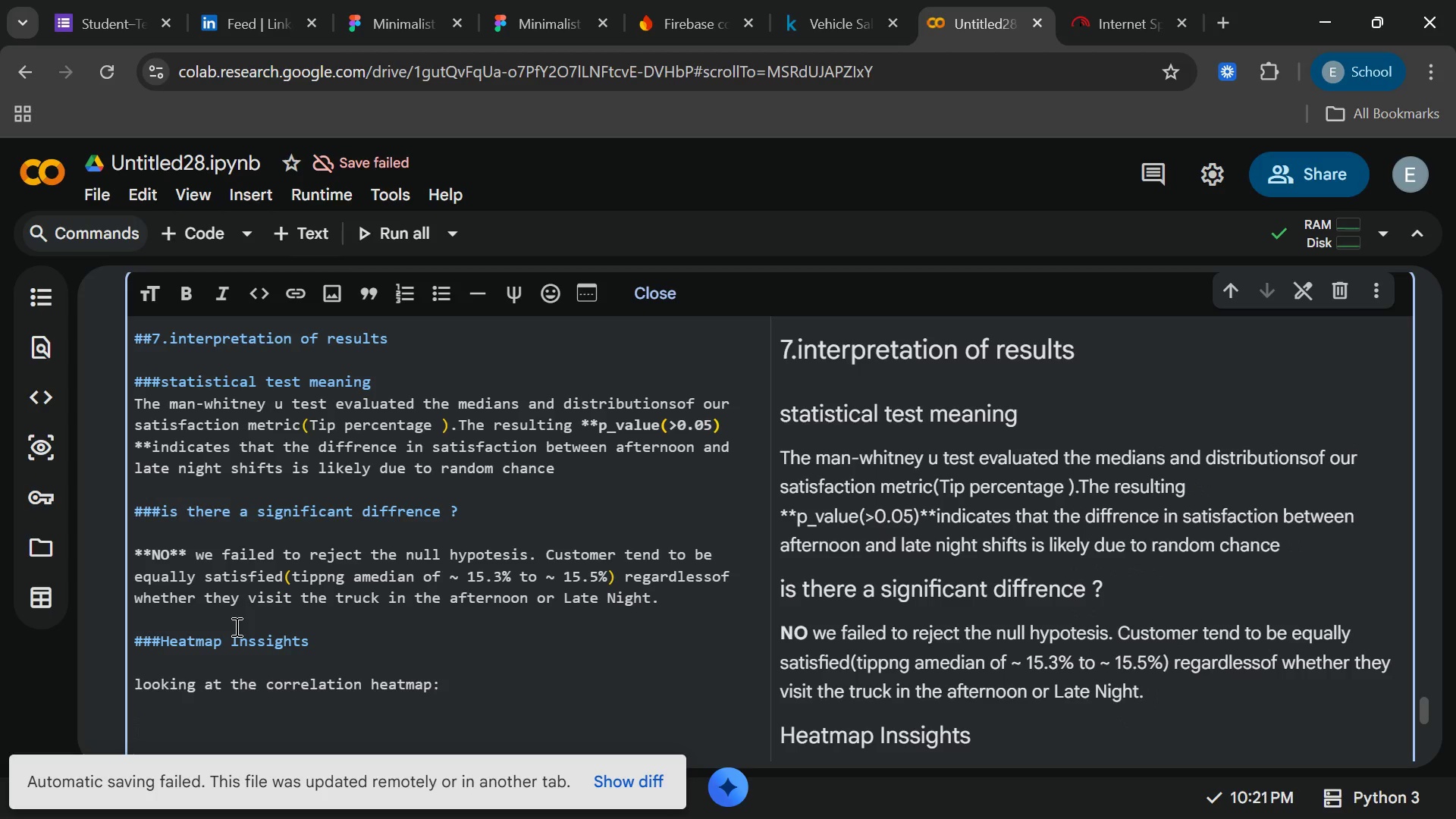 
type(* Satisfaction_Score has a stonr)
key(Backspace)
key(Backspace)
key(Backspace)
type(rong  **negative correlation)
 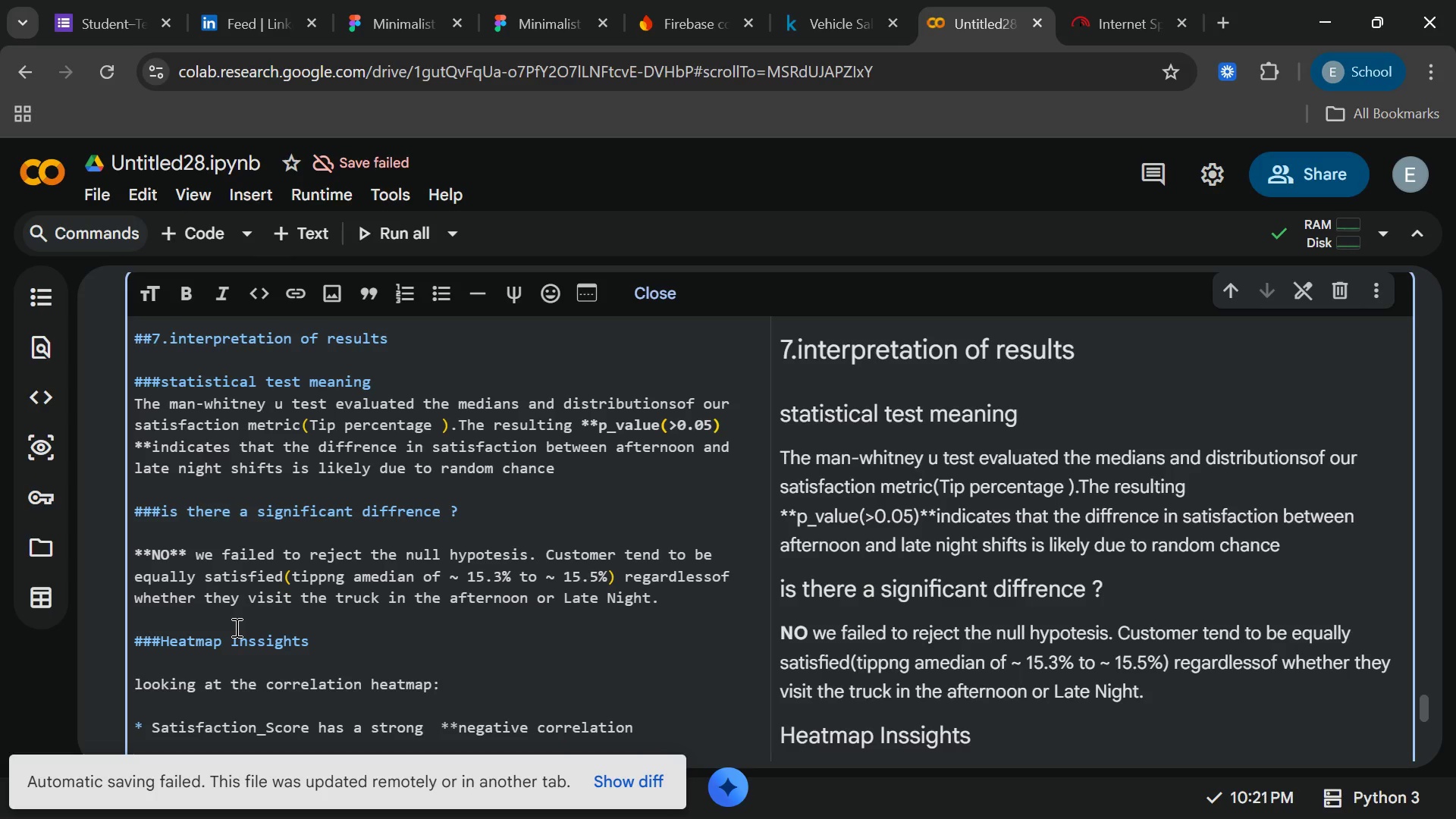 
type(())
 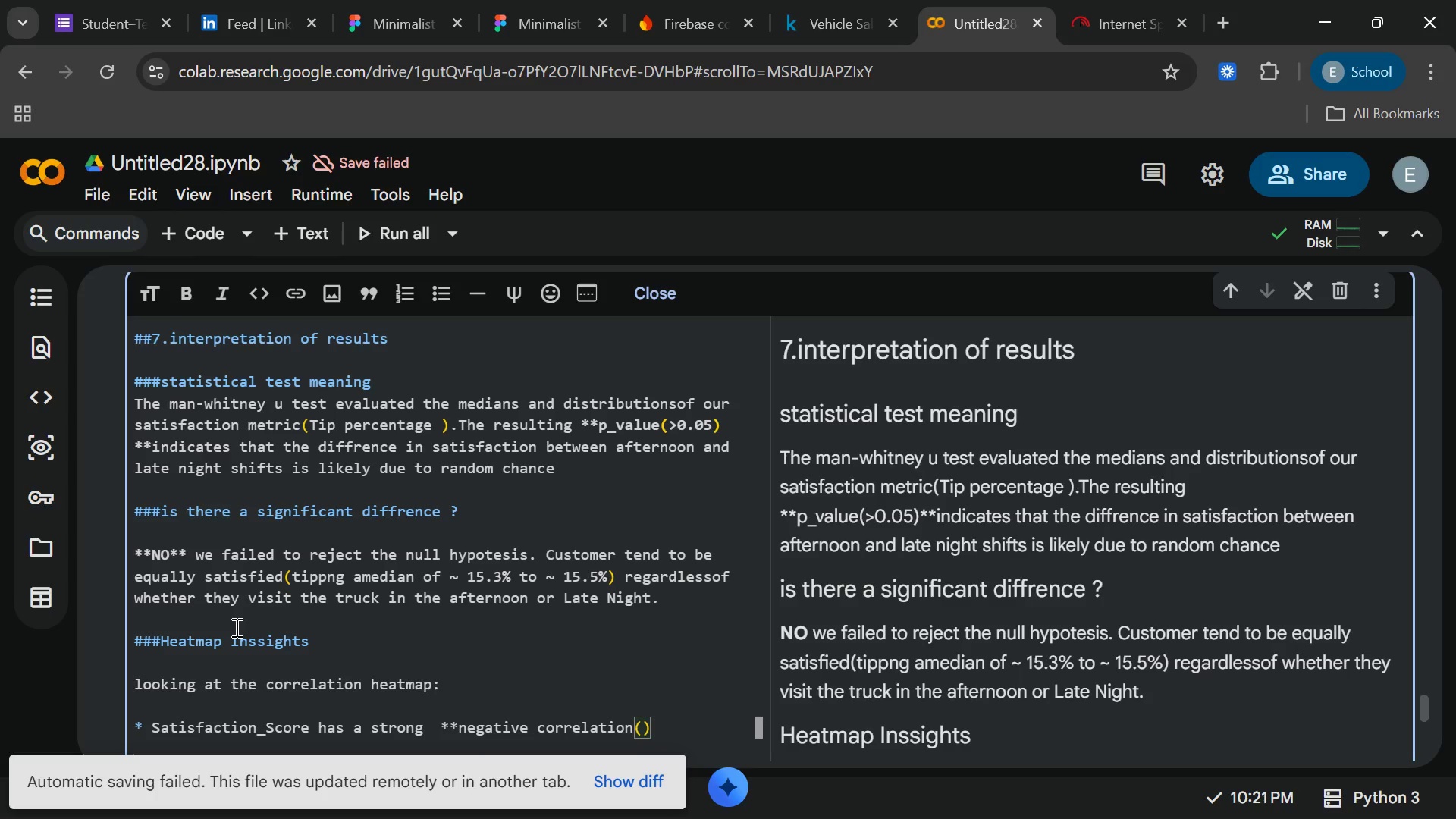 
key(ArrowLeft)
 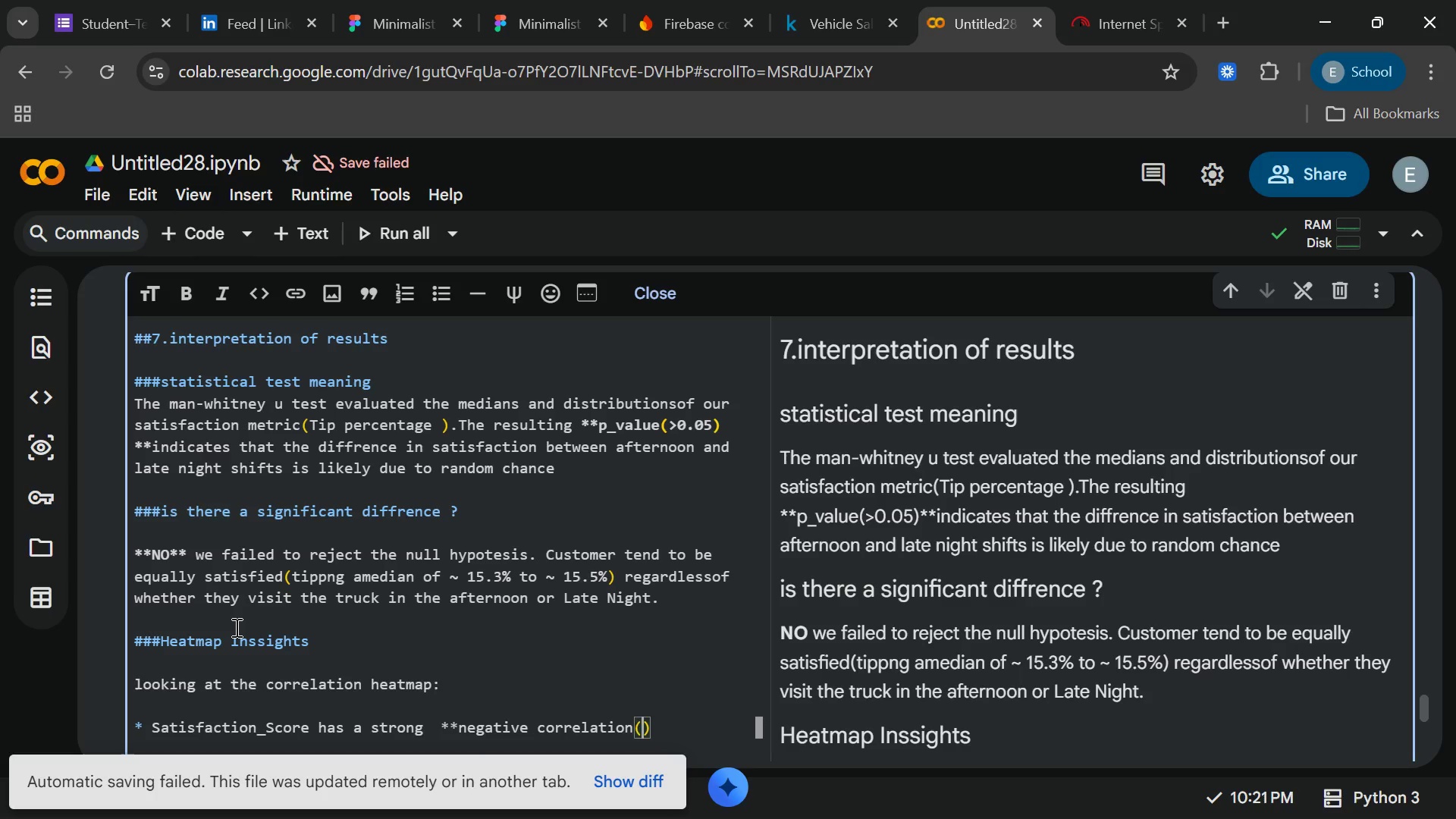 
key(ArrowLeft)
 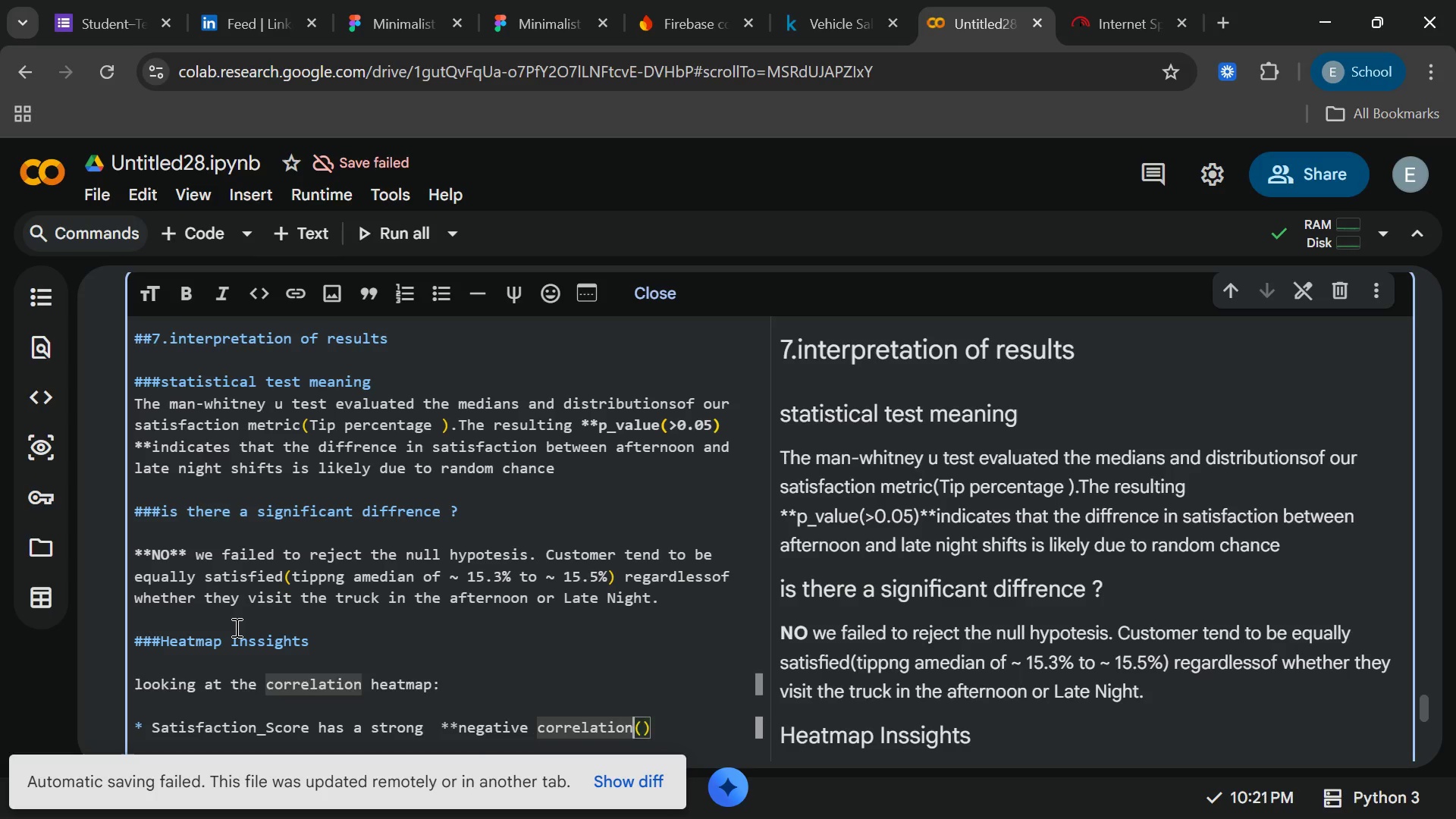 
key(Space)
 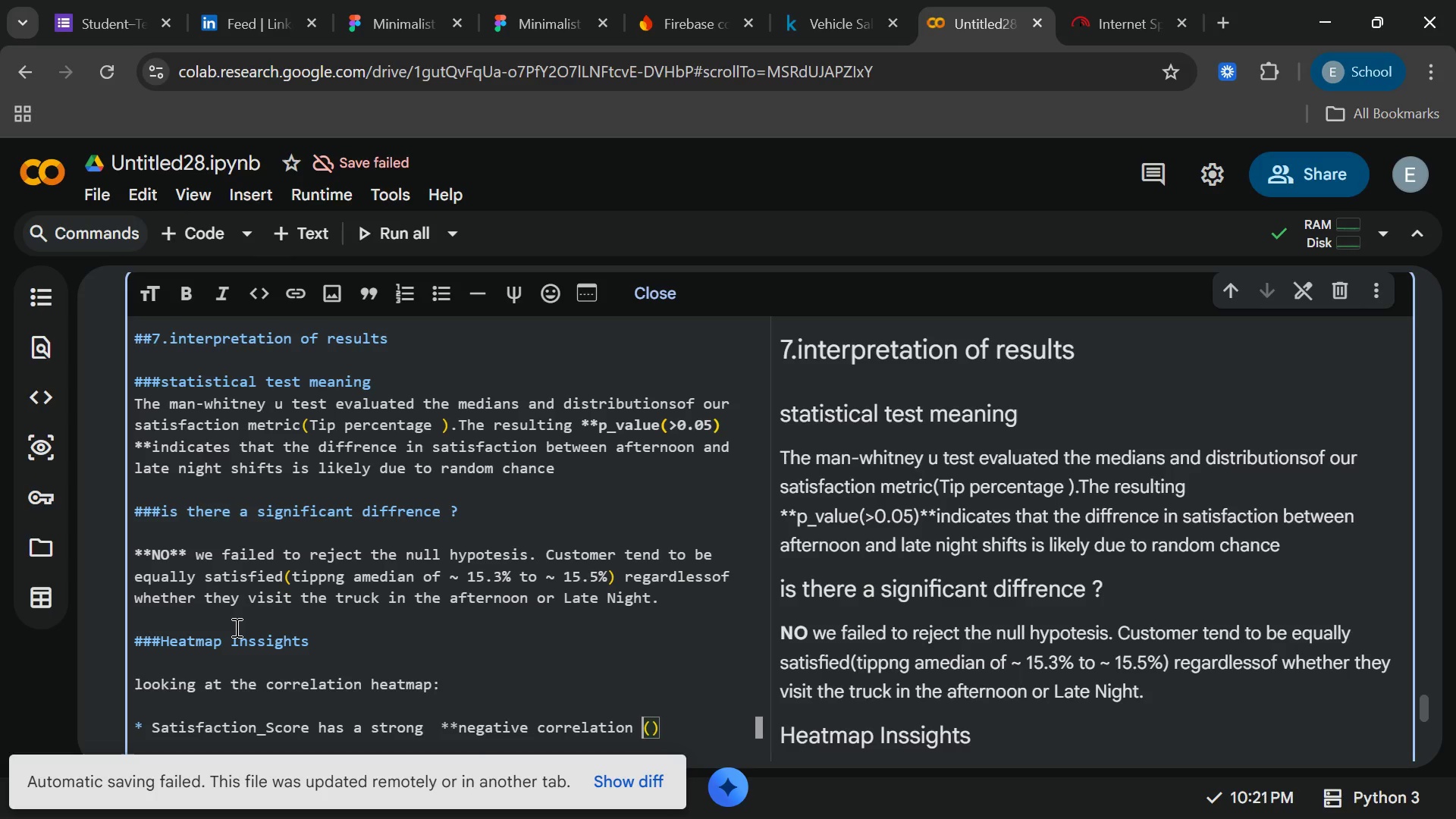 
key(ArrowRight)
 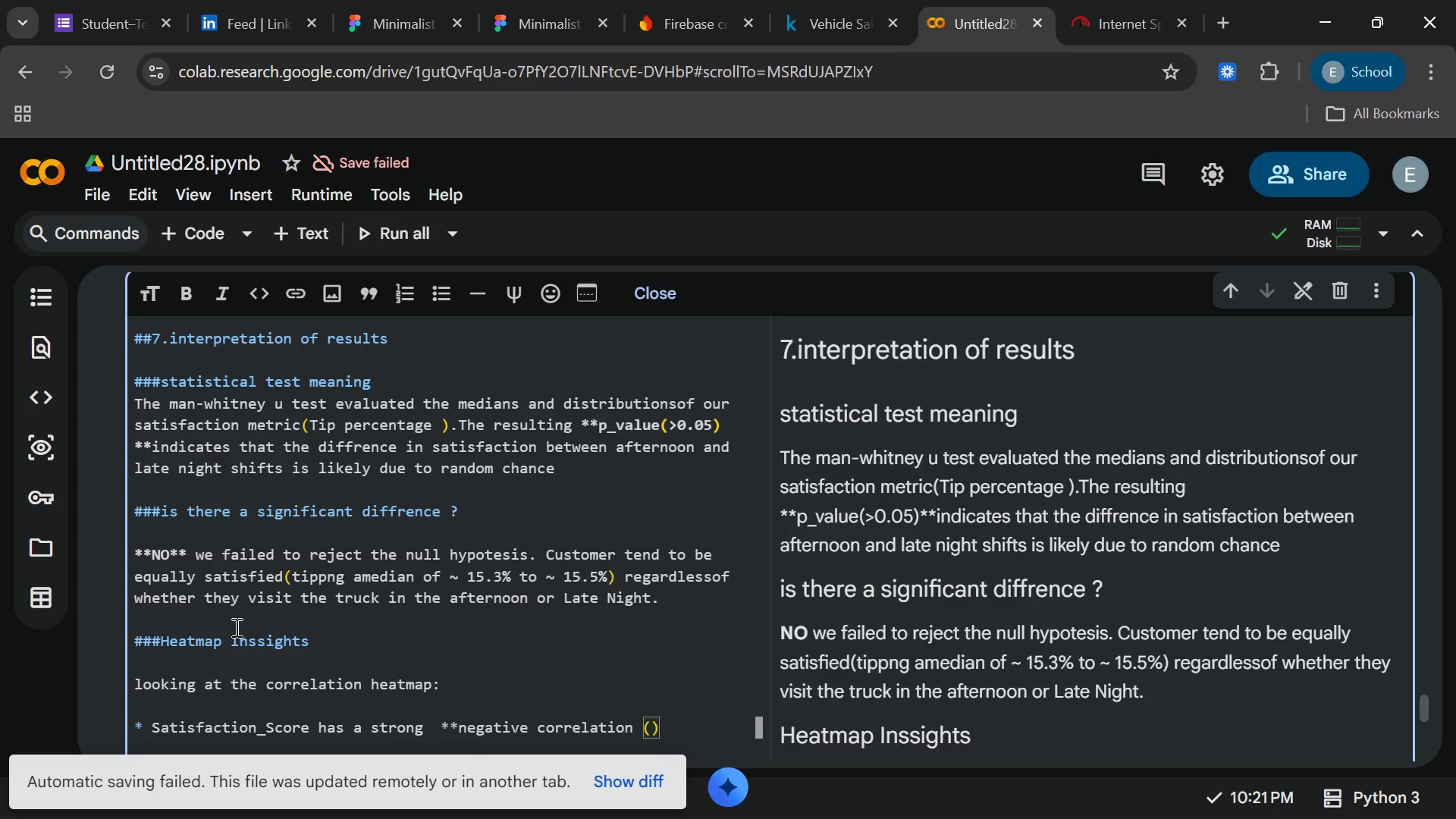 
type(-0.34**)
key(Backspace)
key(Backspace)
type([End]**)
 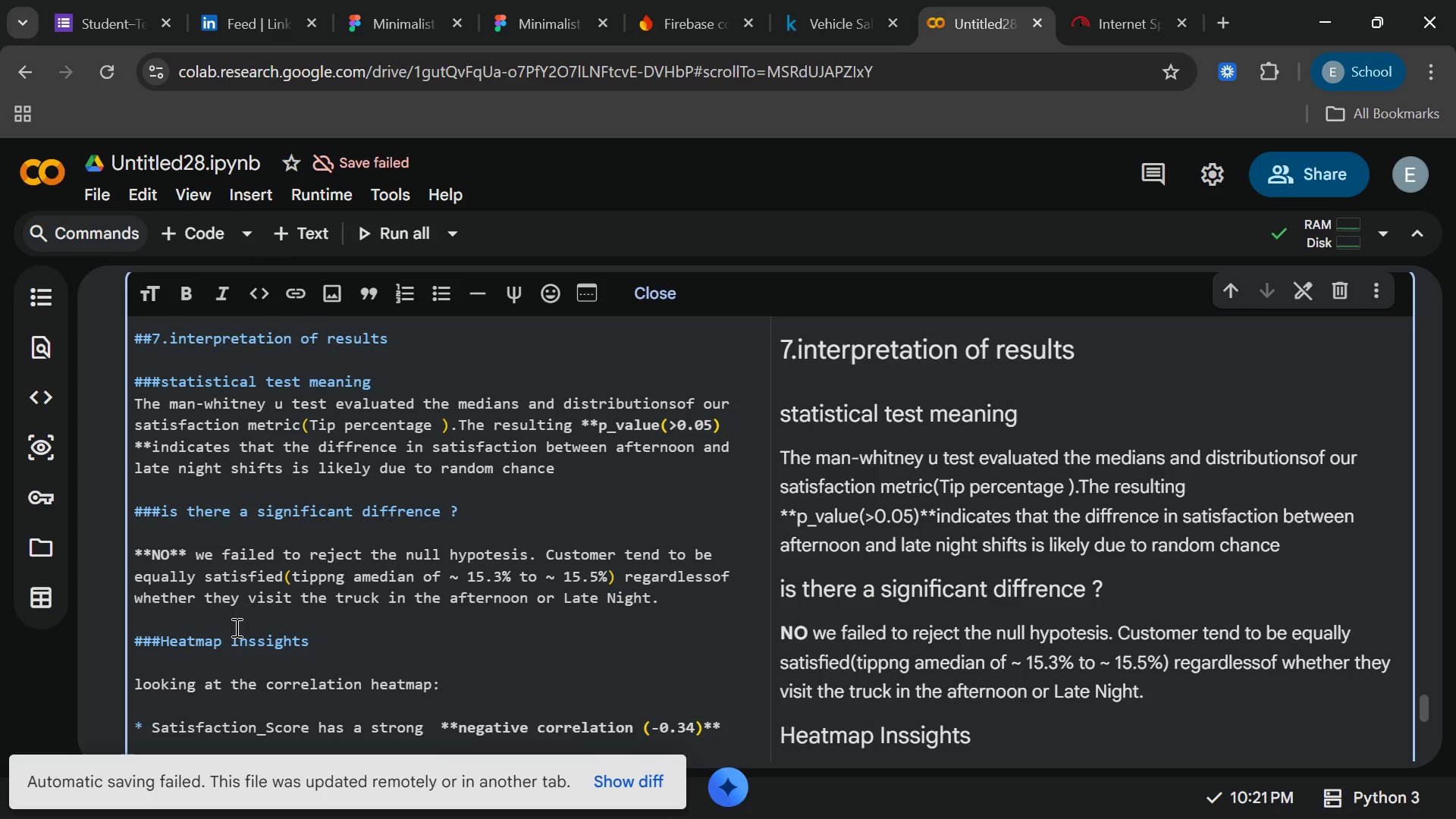 
type( with)
 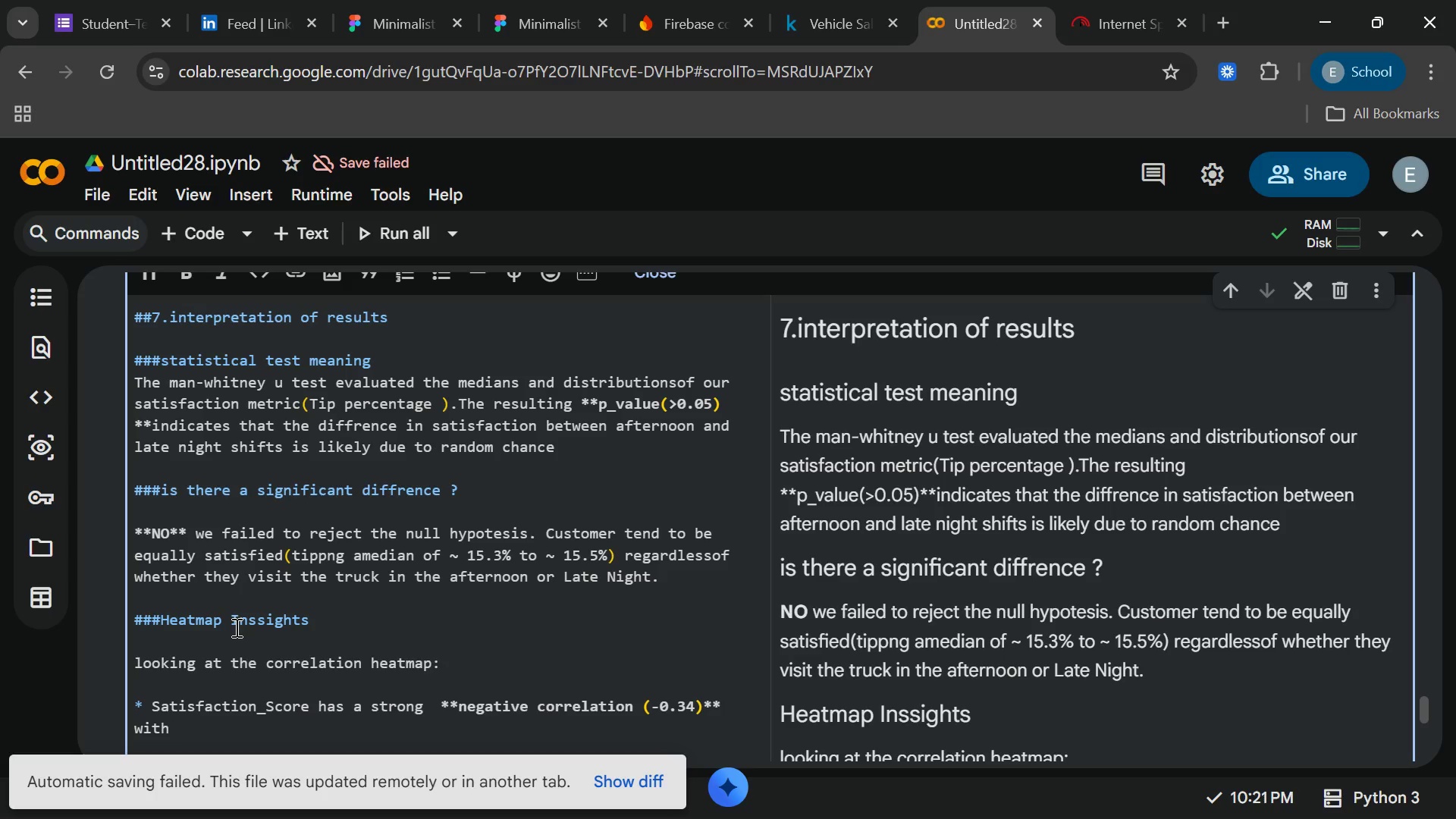 
type( total_bill)
 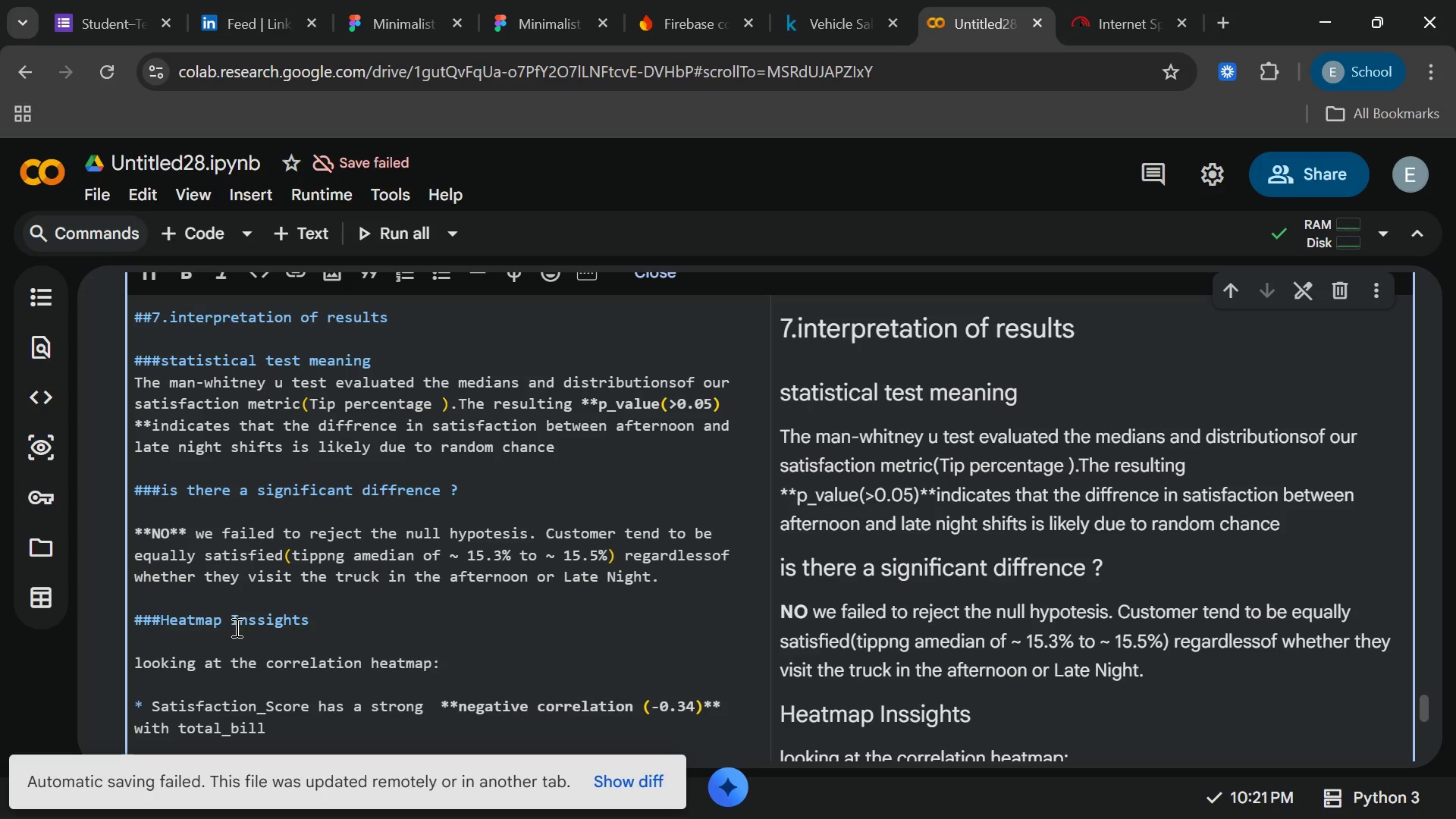 
wait(6.19)
 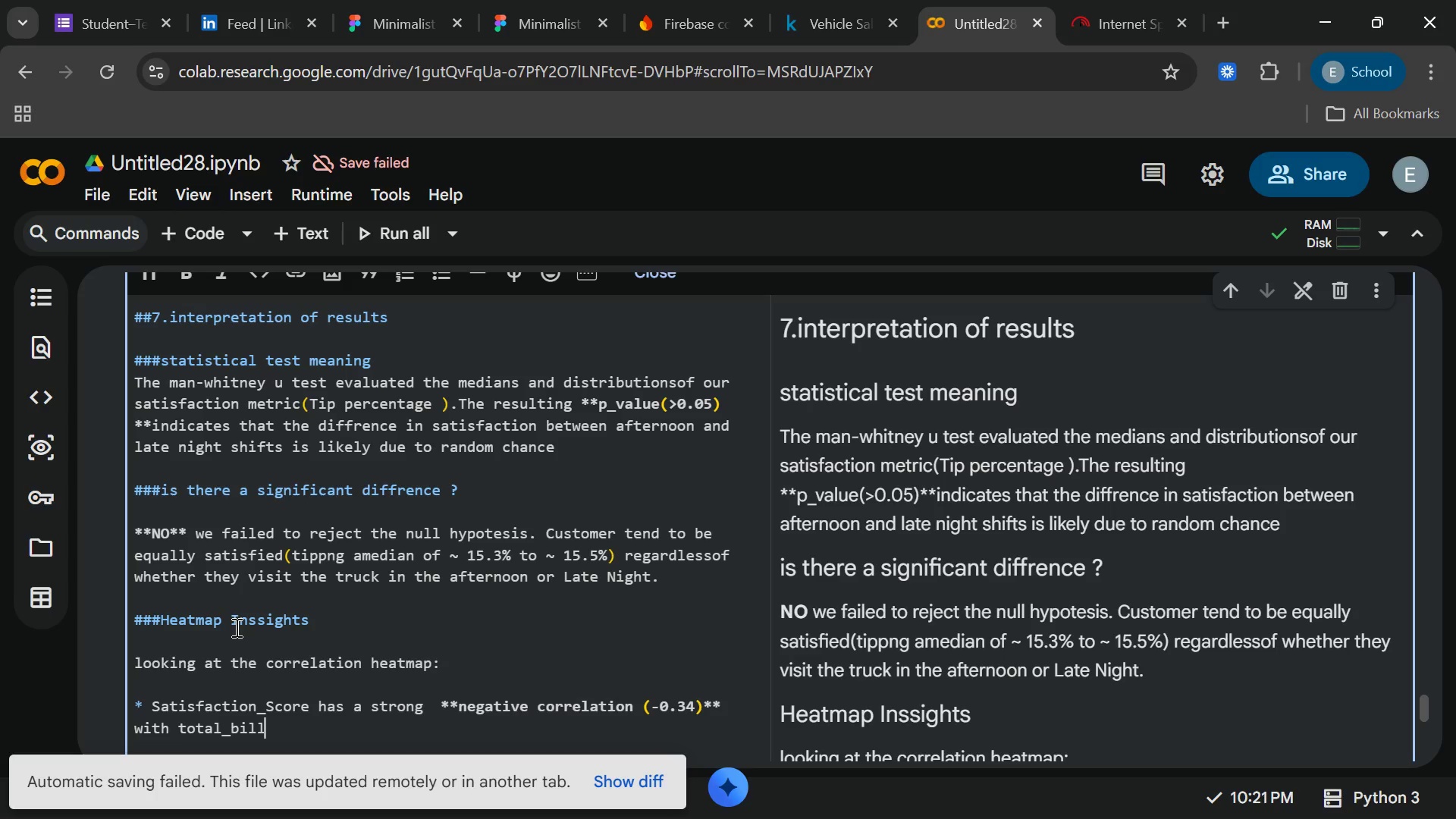 
key(ArrowRight)
 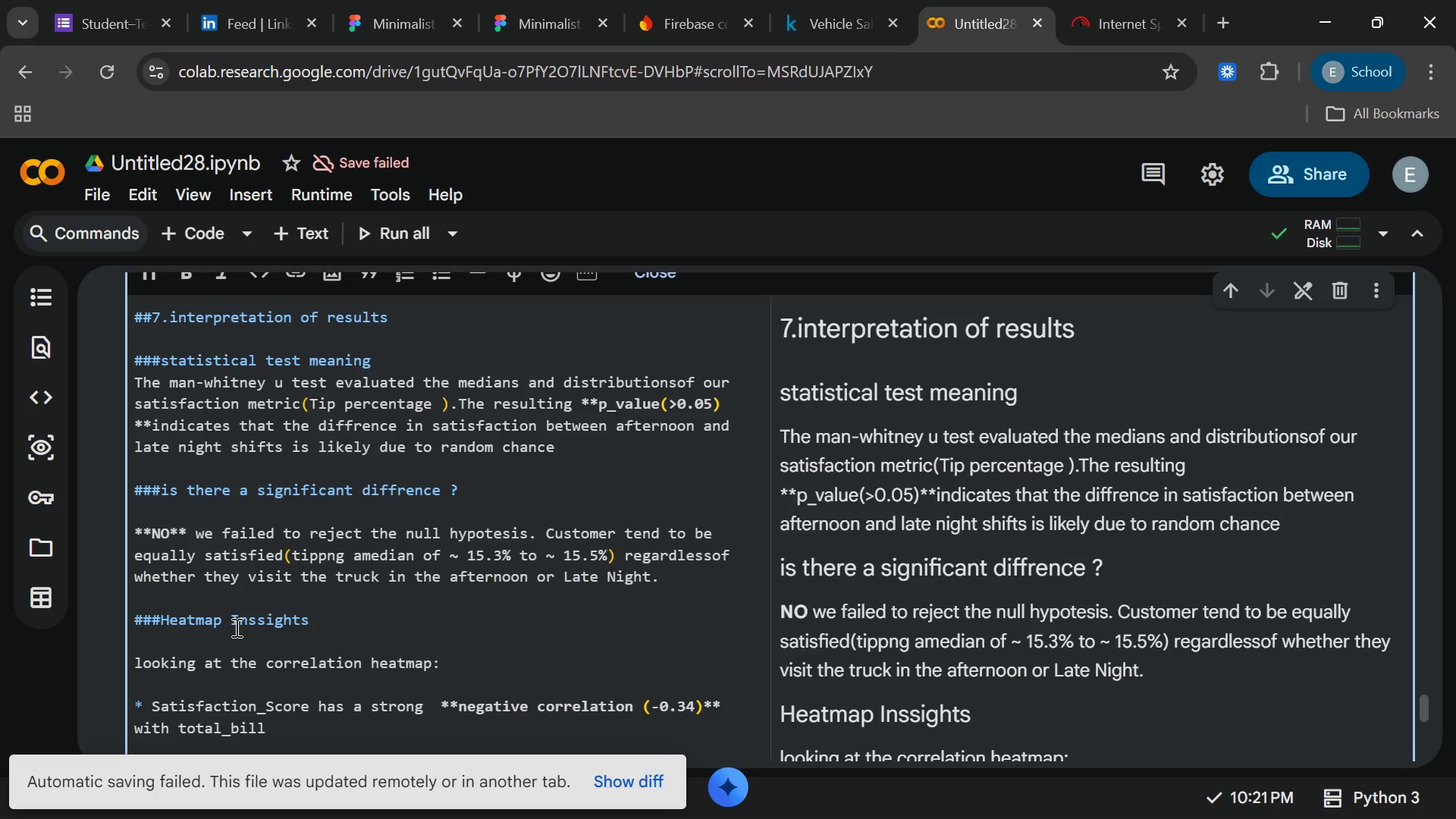 
type(,this)
key(Backspace)
key(Backspace)
key(Backspace)
key(Backspace)
type( tho)
key(Backspace)
type(is meansthat)
key(Backspace)
key(Backspace)
key(Backspace)
key(Backspace)
type( tht)
key(Backspace)
type(at)
 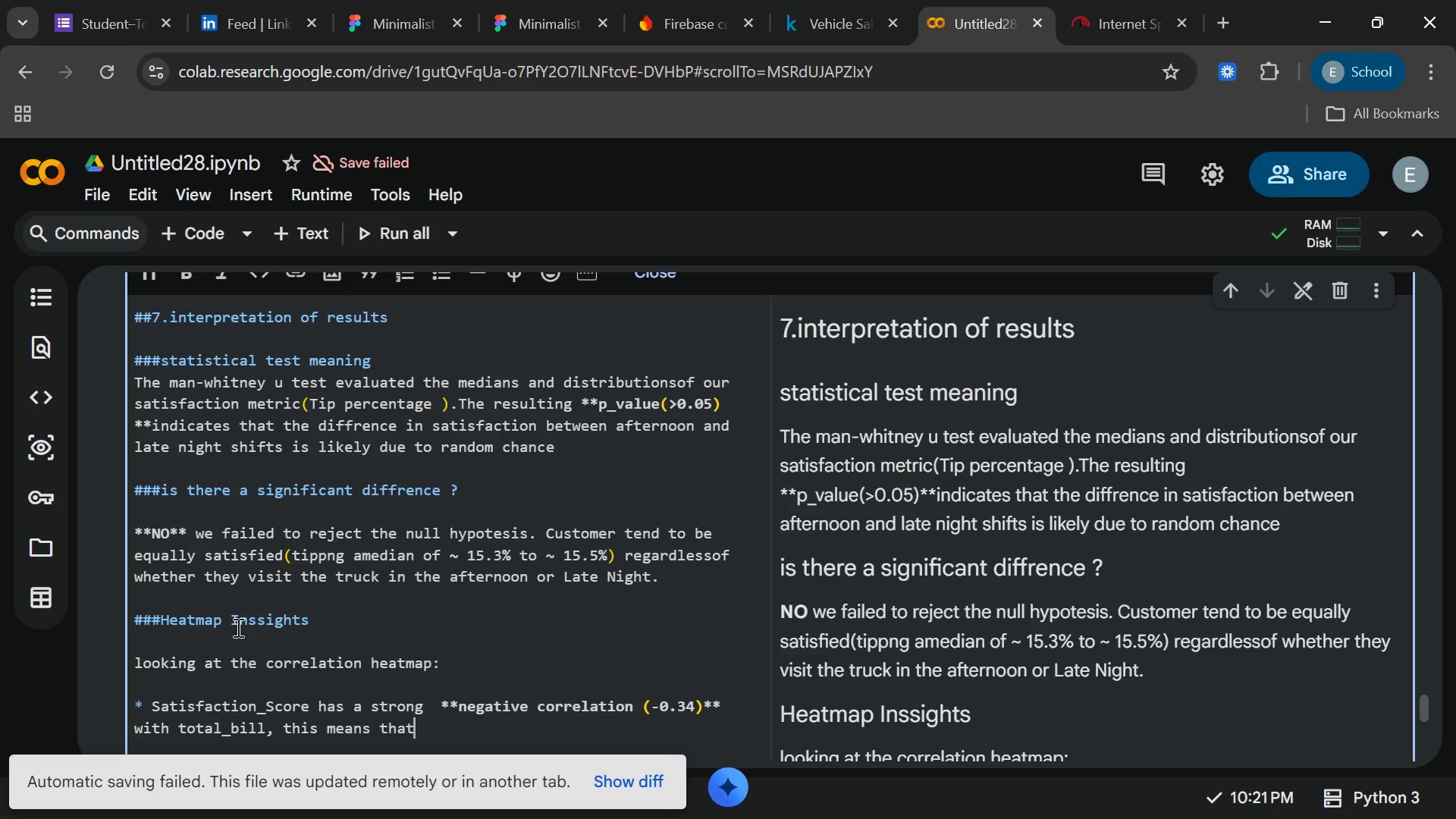 
wait(6.88)
 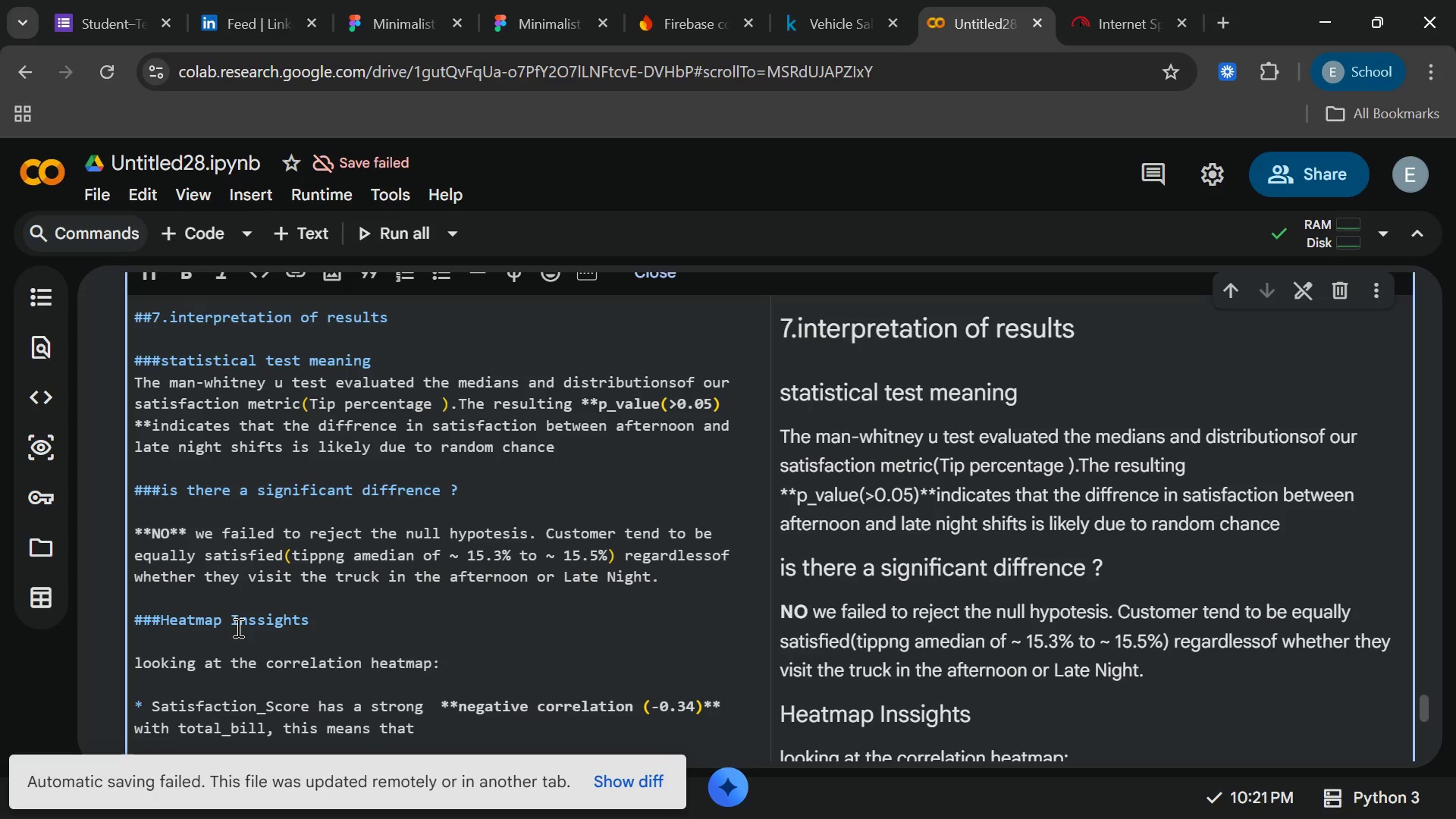 
type( as tice)
key(Backspace)
type(ket sizee)
key(Backspace)
type(s)
 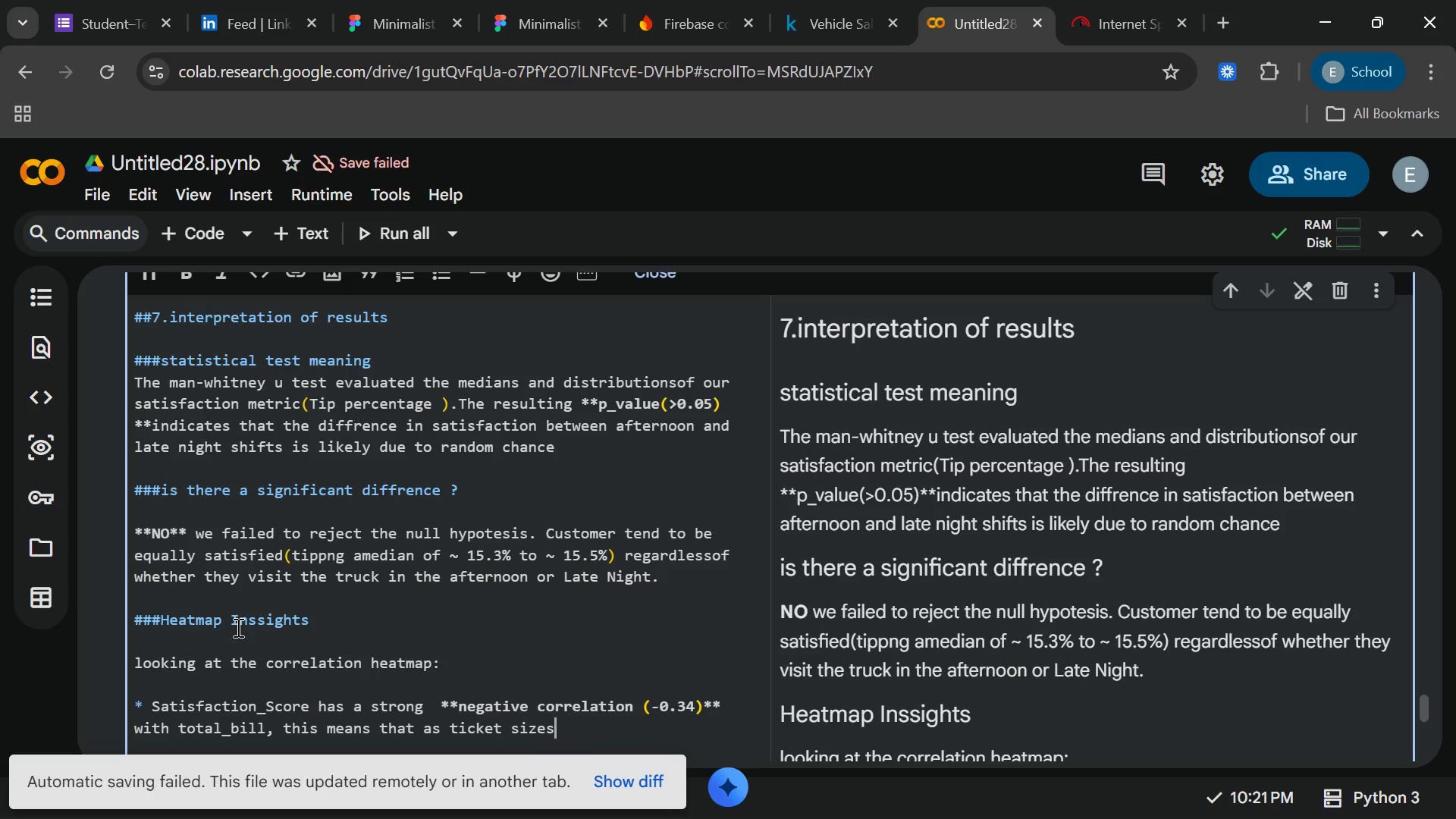 
type(get)
 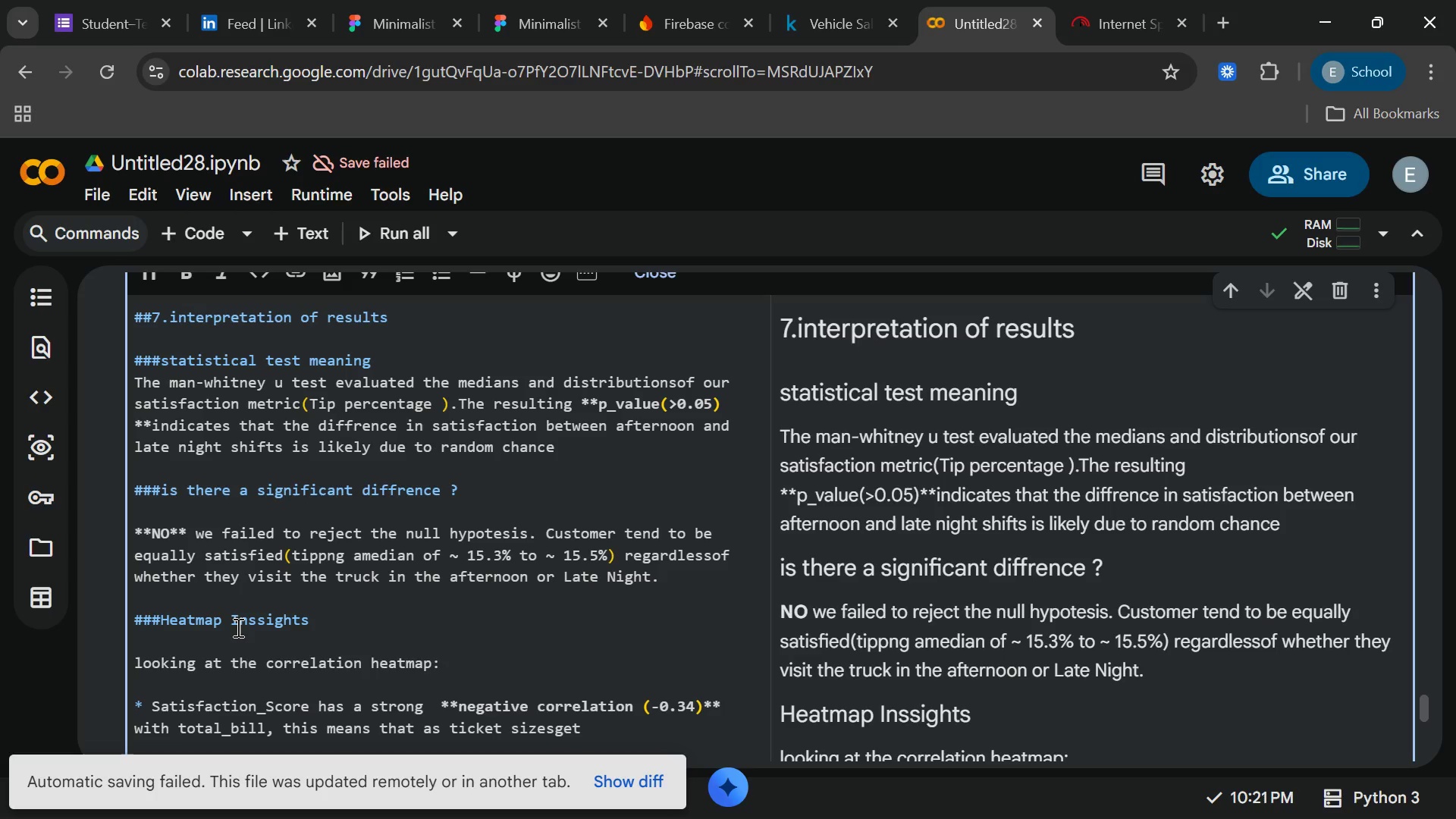 
key(ArrowLeft)
 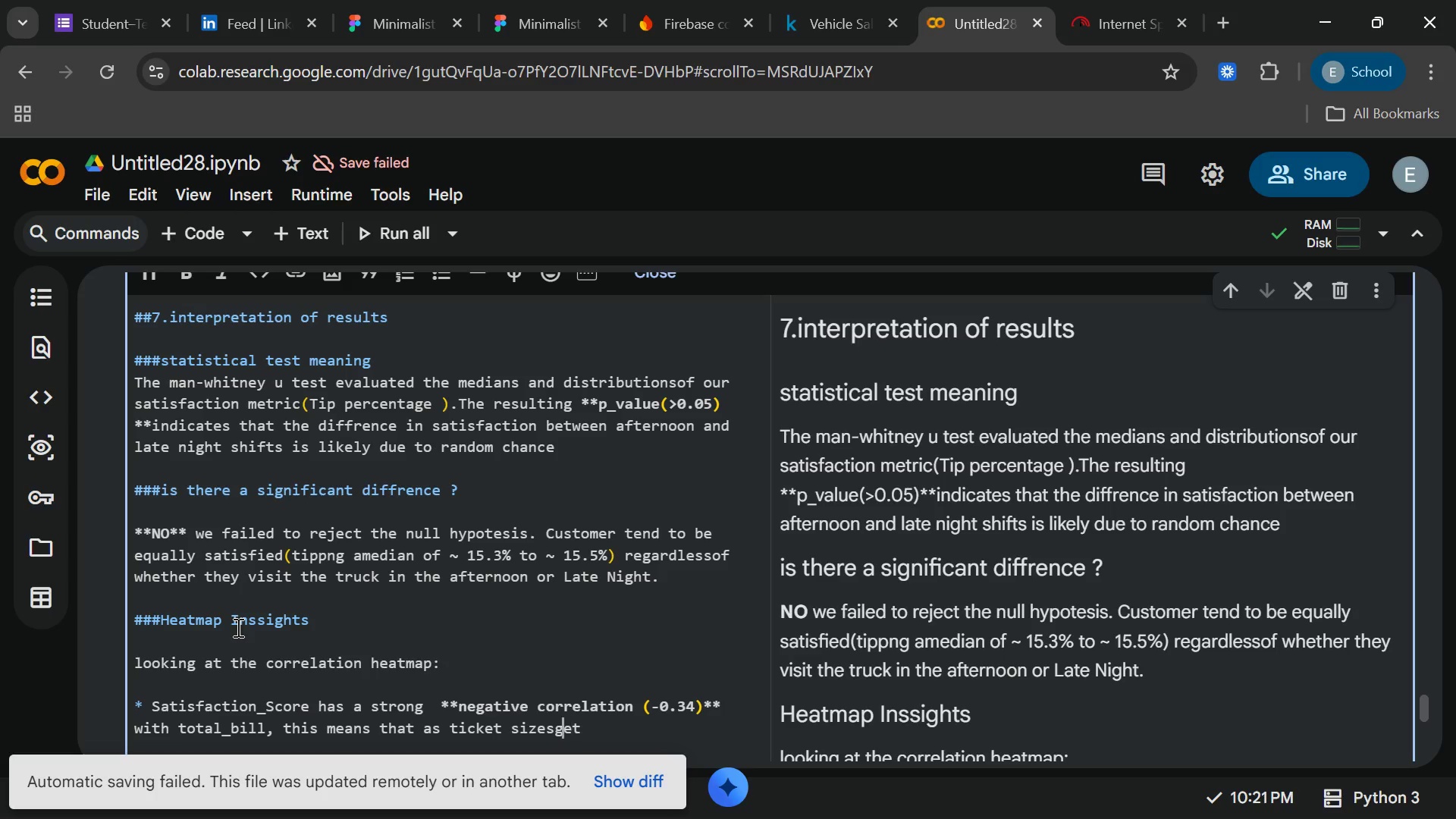 
key(ArrowLeft)
 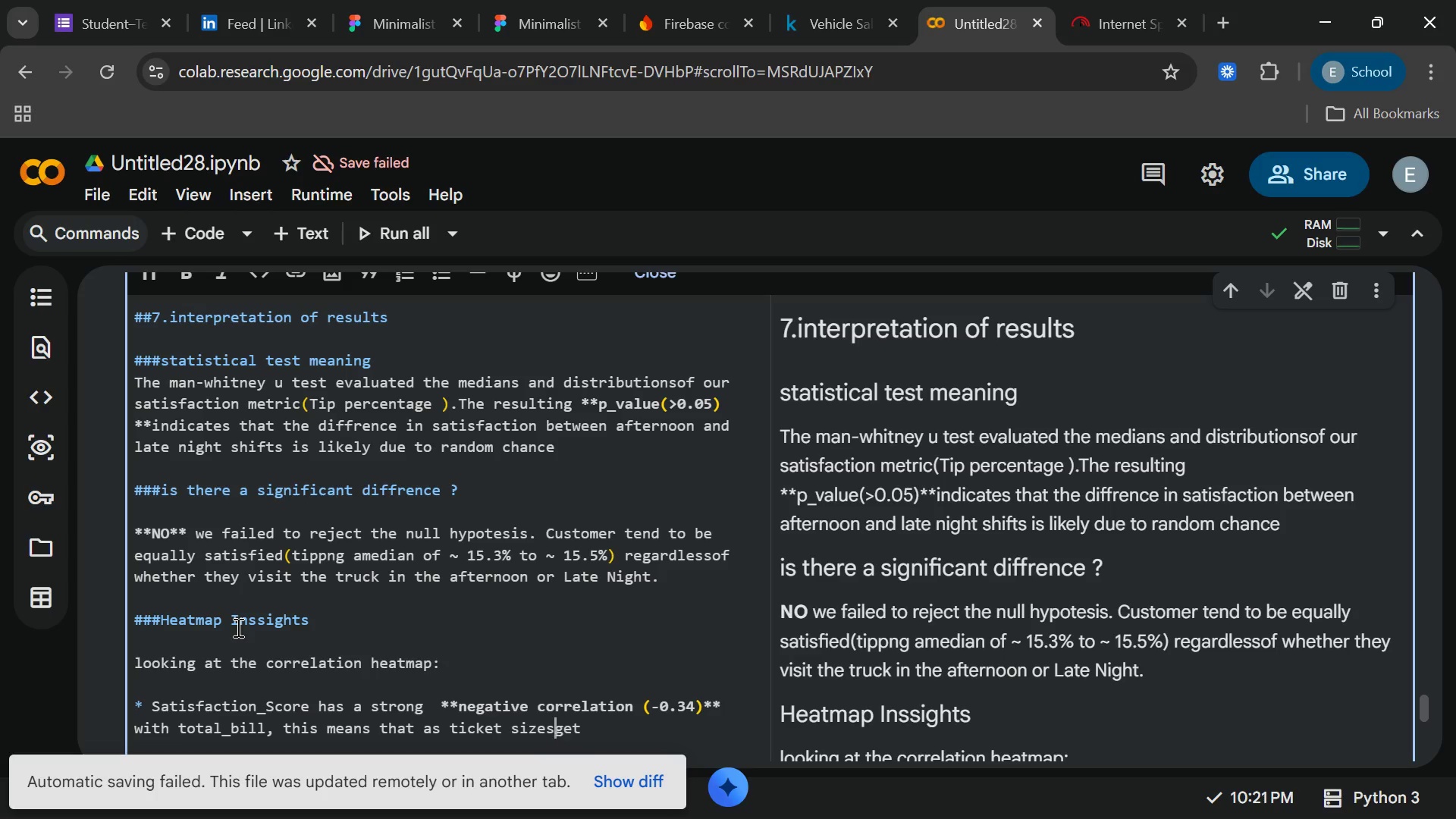 
key(ArrowLeft)
 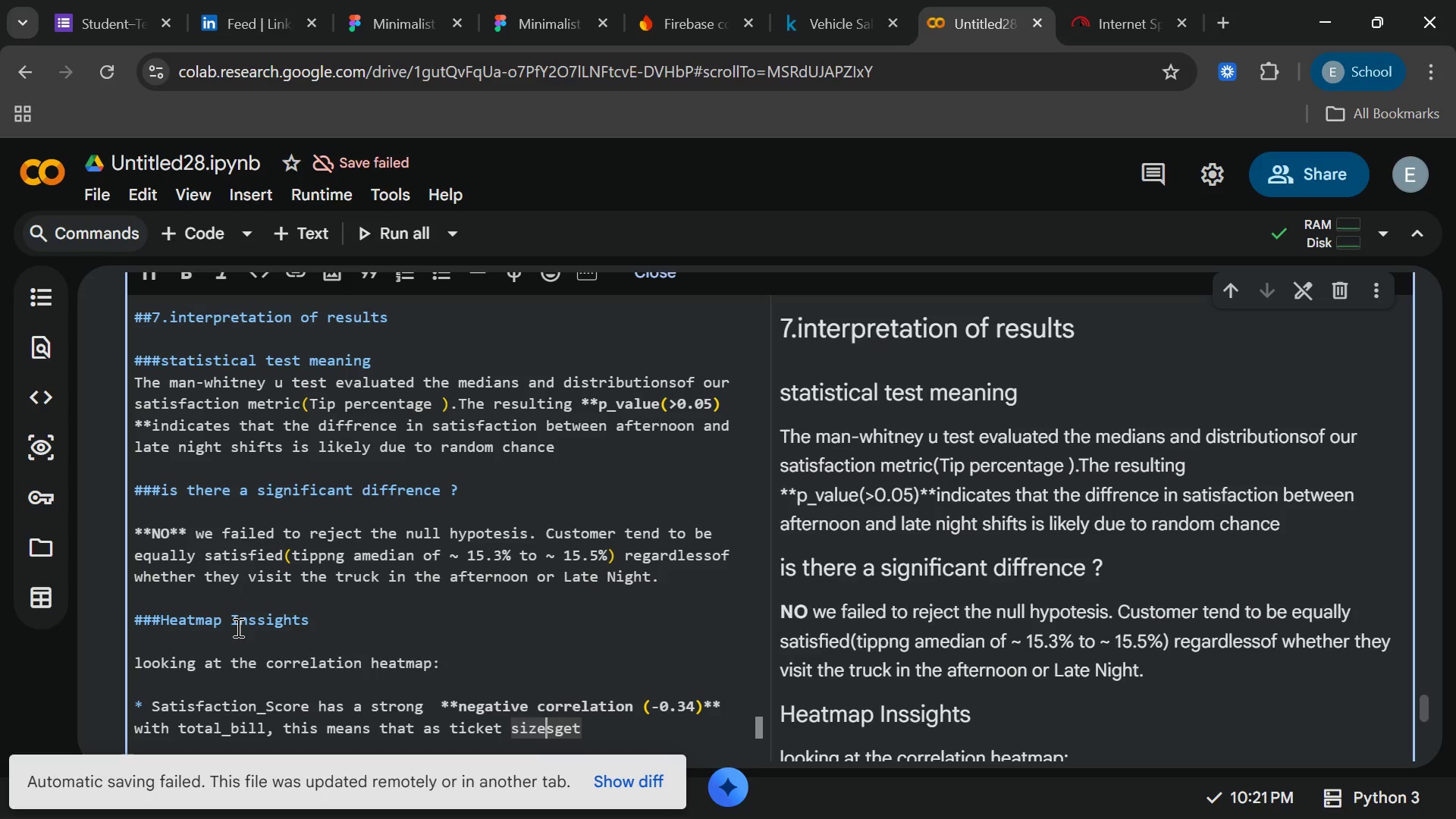 
key(ArrowLeft)
 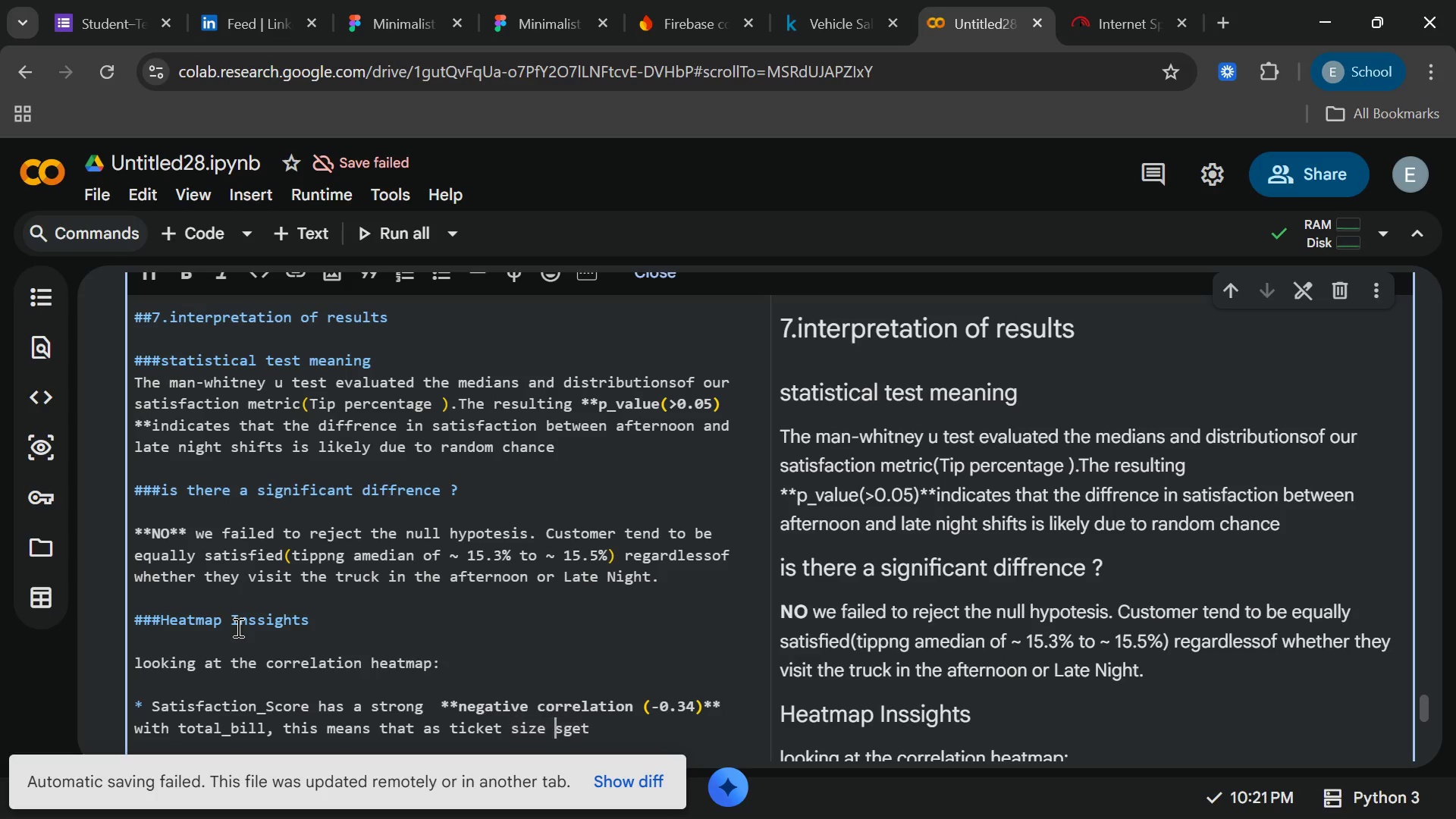 
key(Space)
 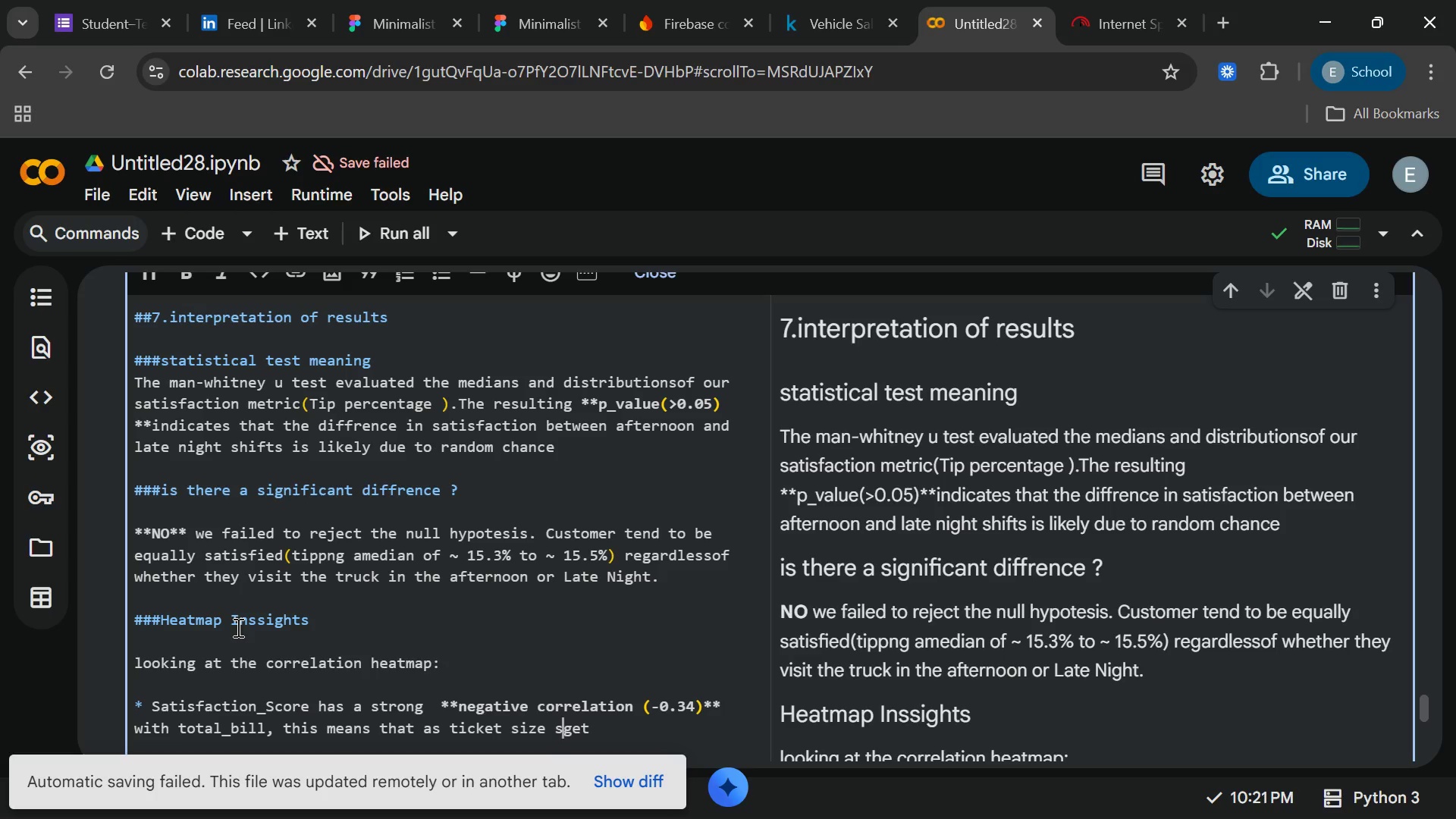 
key(ArrowRight)
 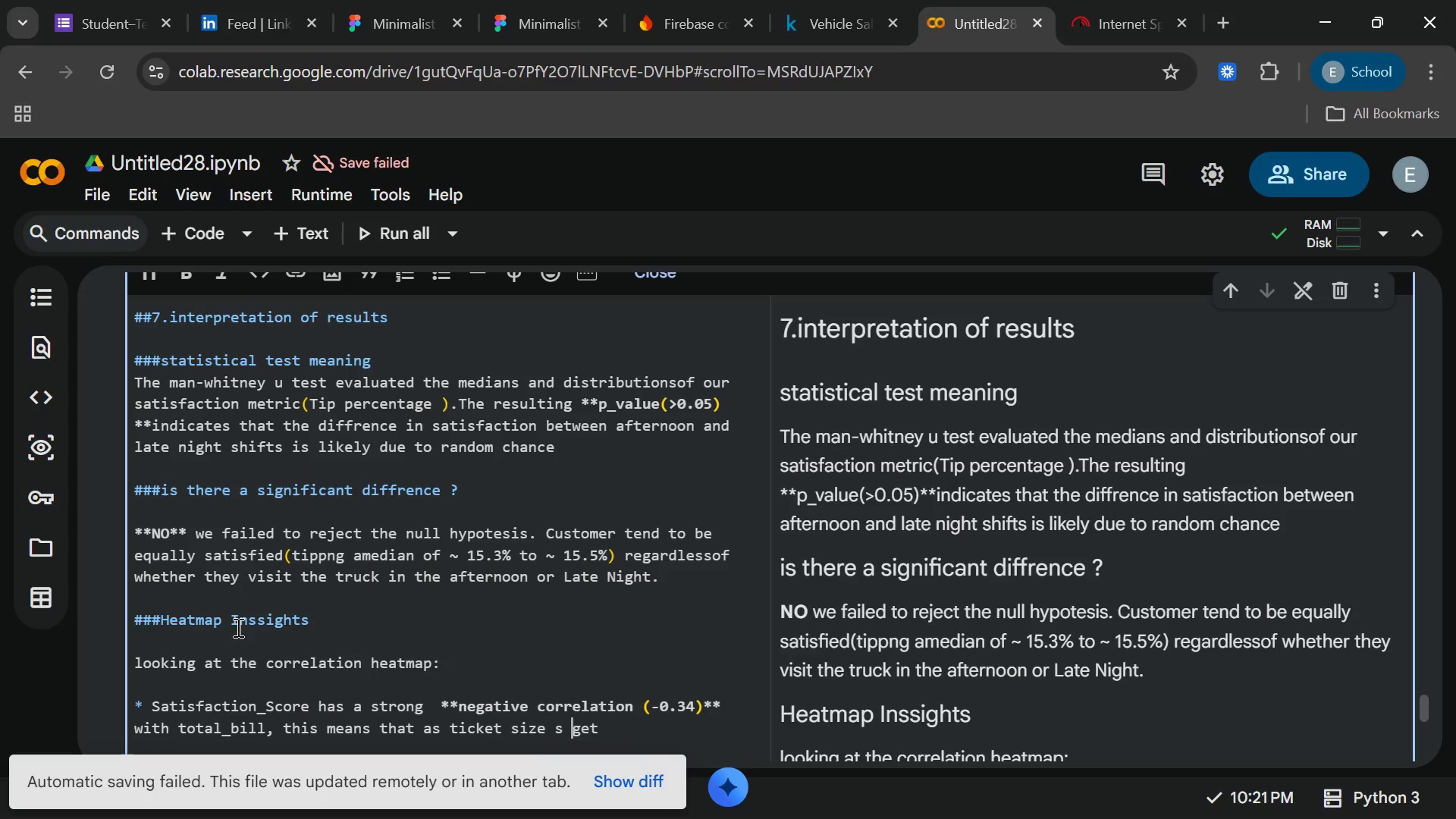 
key(Space)
 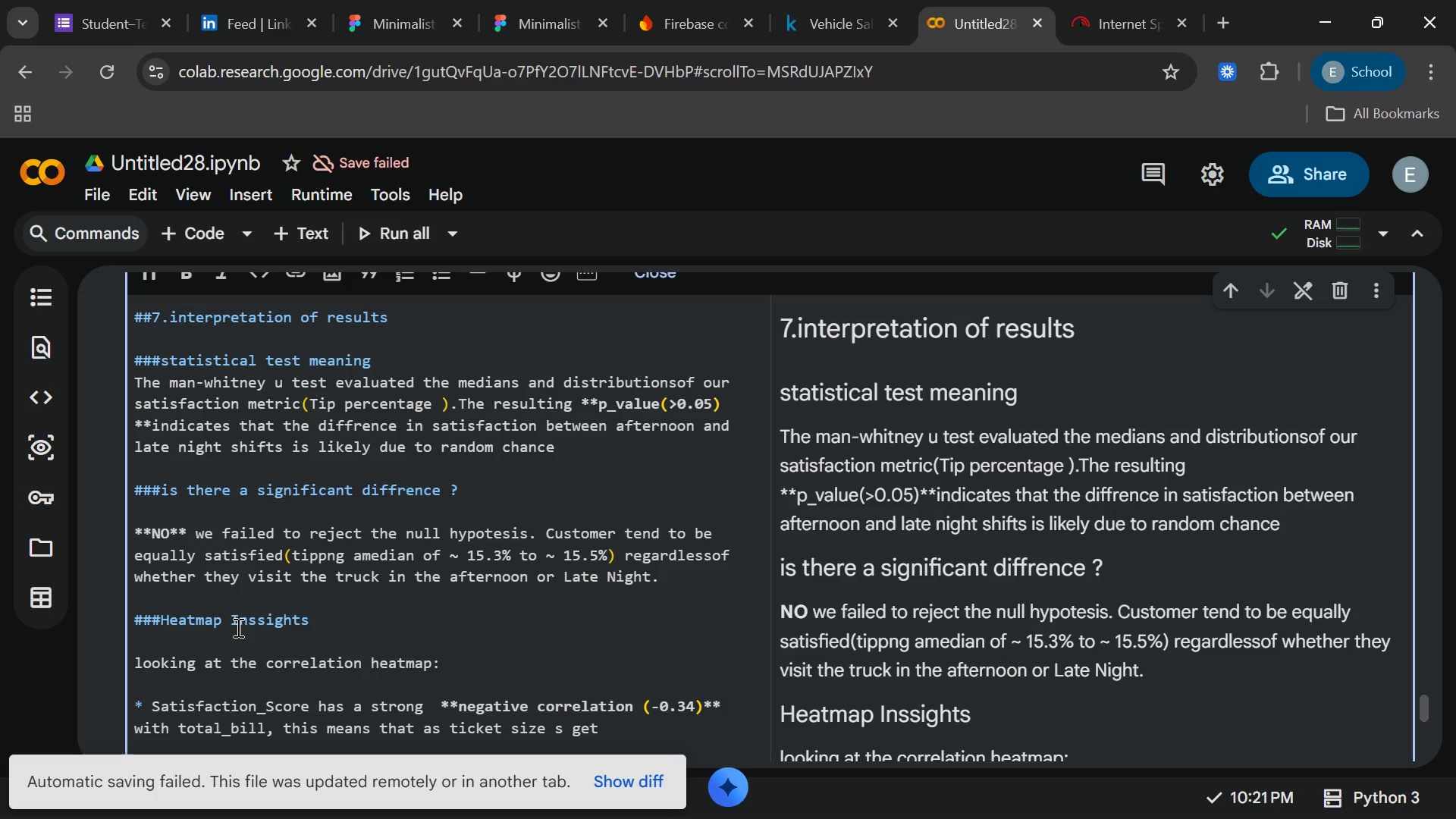 
key(ArrowLeft)
 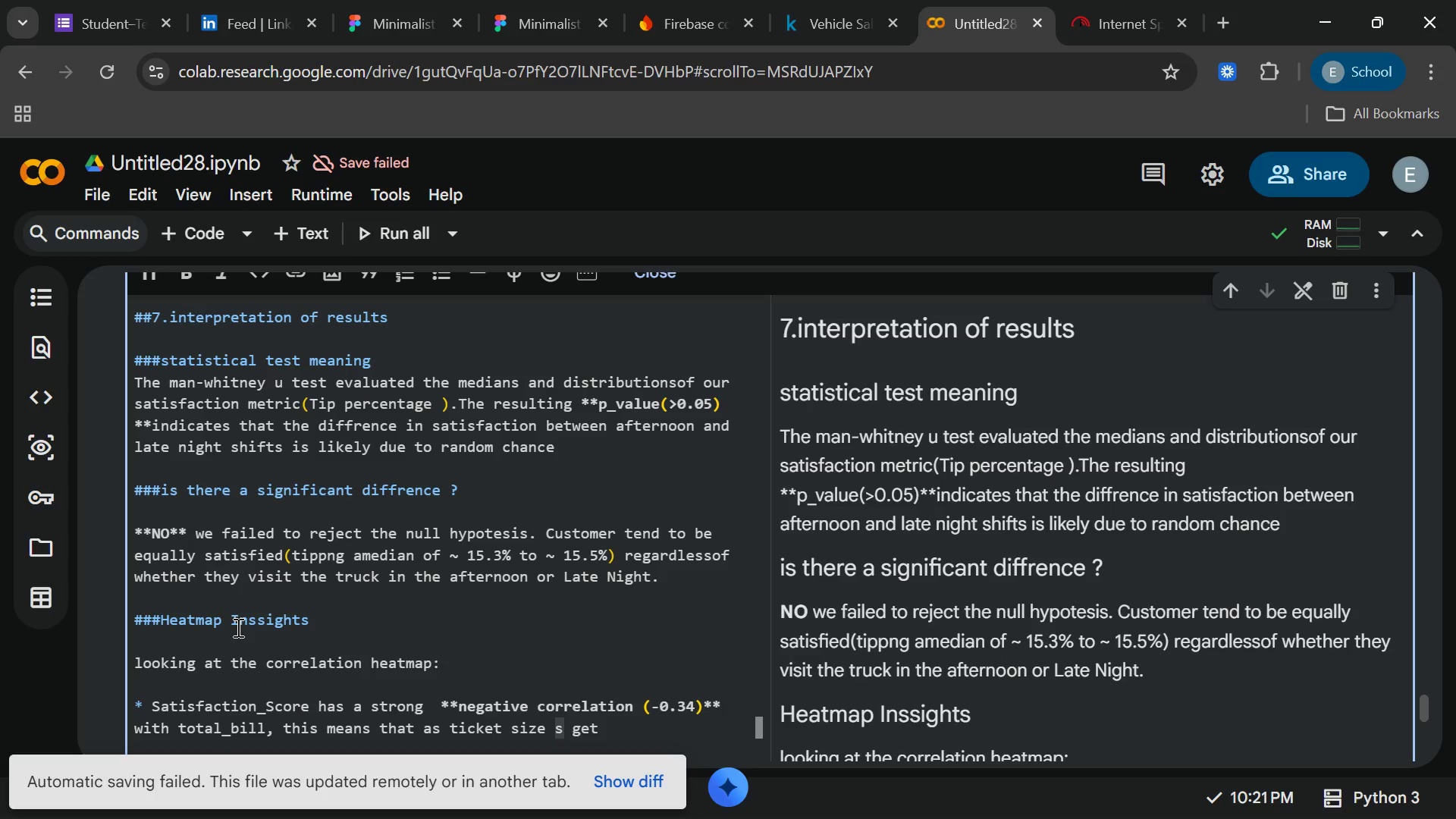 
key(ArrowLeft)
 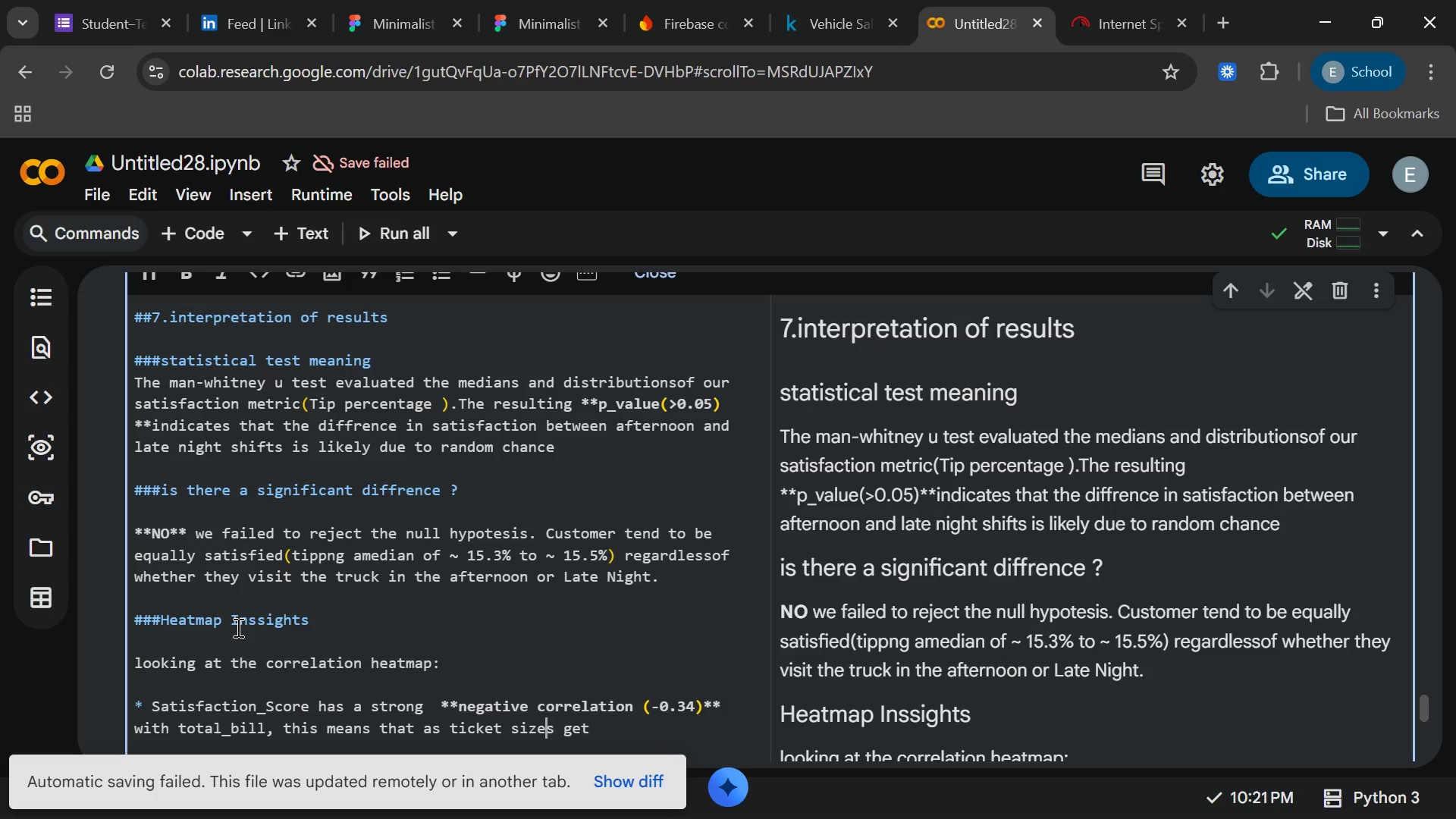 
key(Backspace)
type([End] larger,the)
 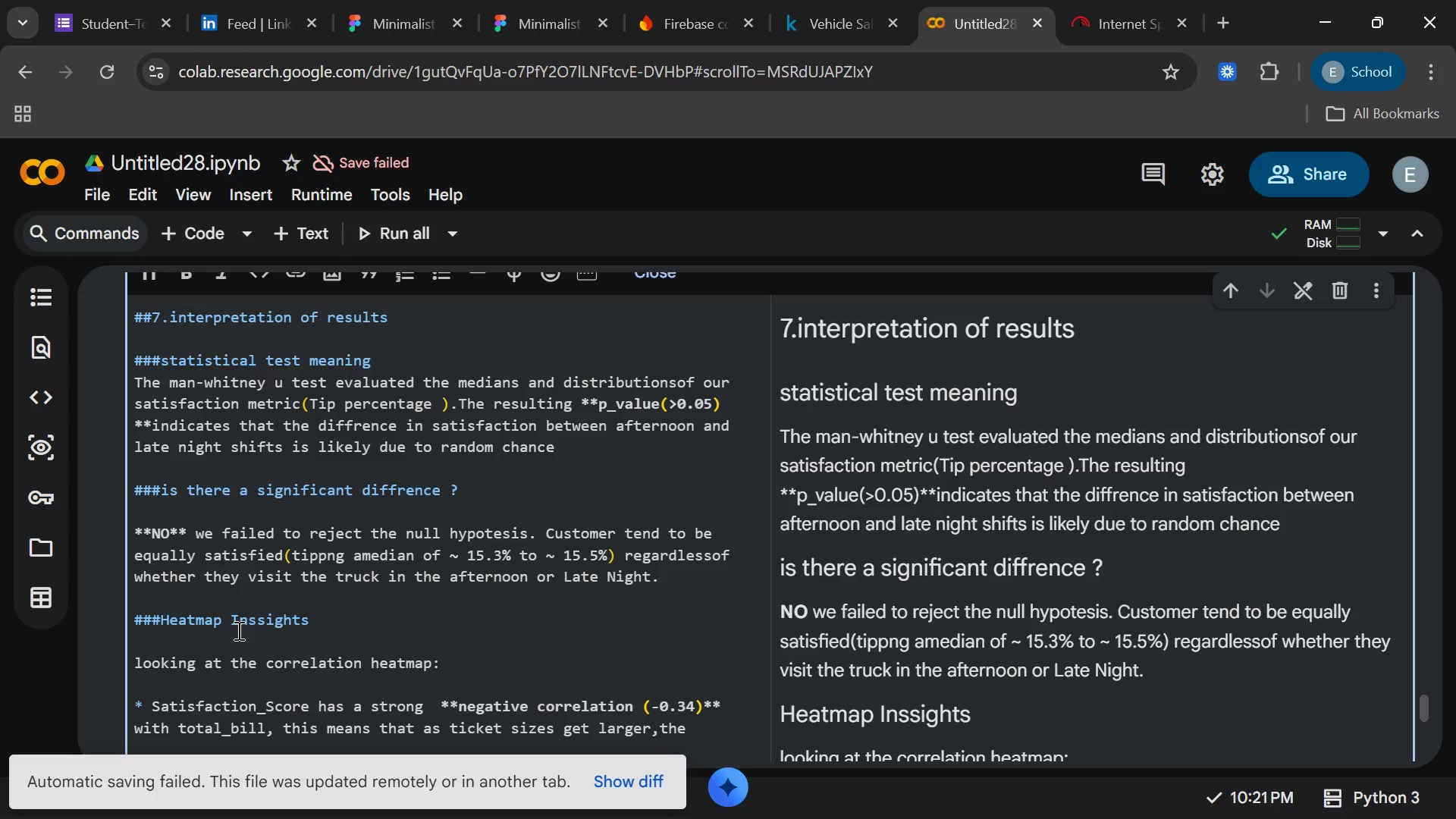 
key(Shift+8)
 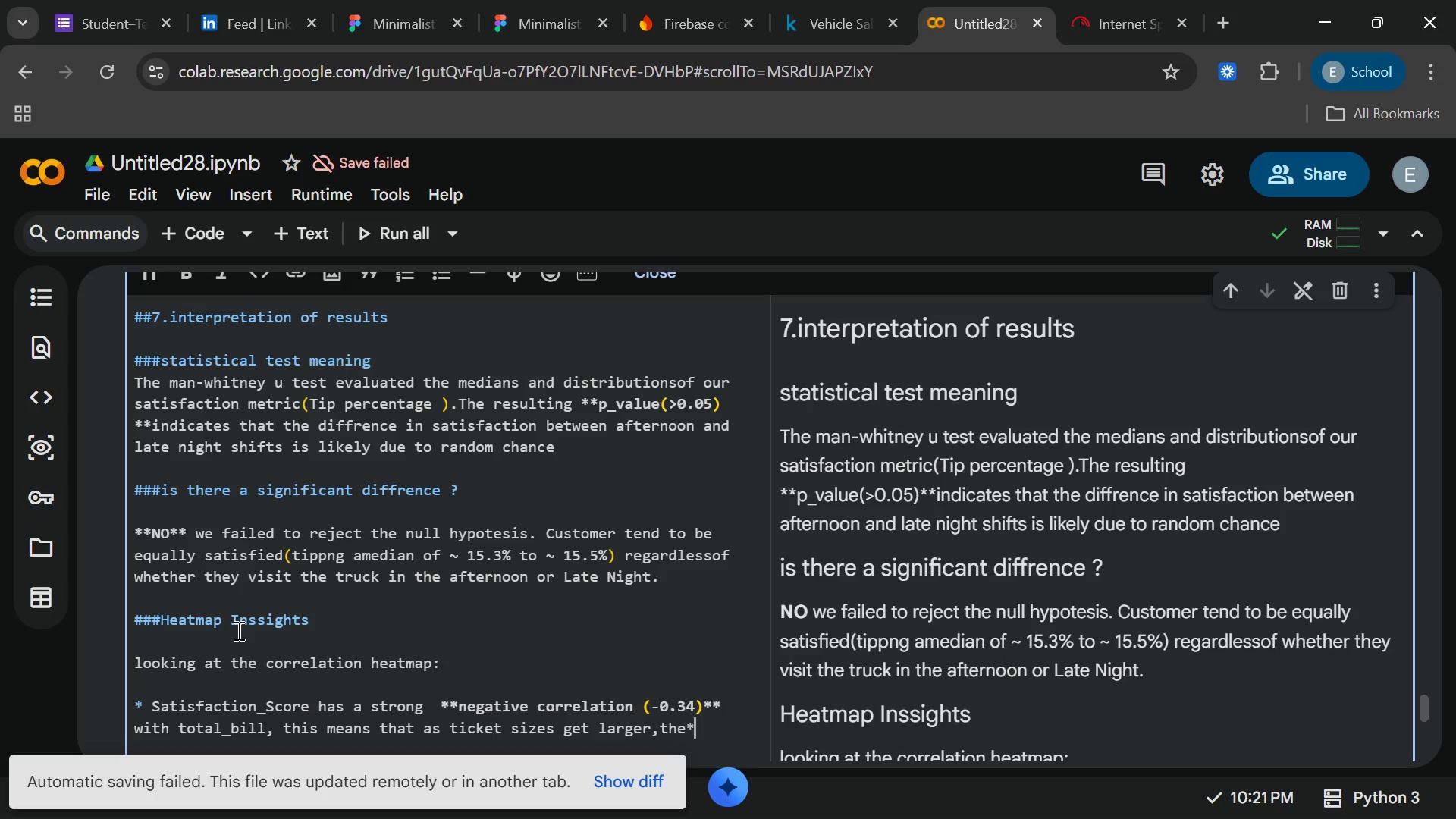 
key(ArrowLeft)
 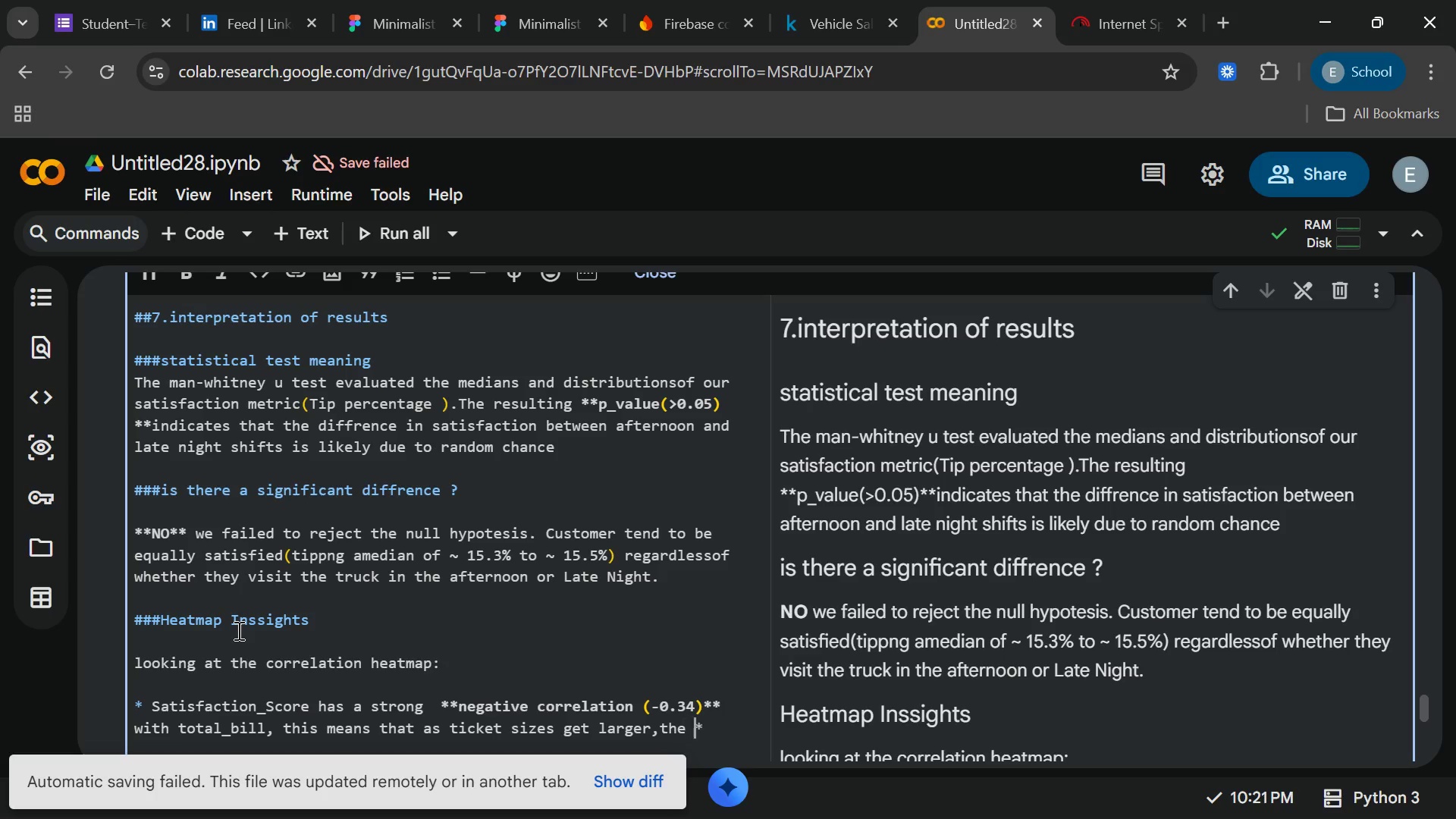 
key(Space)
 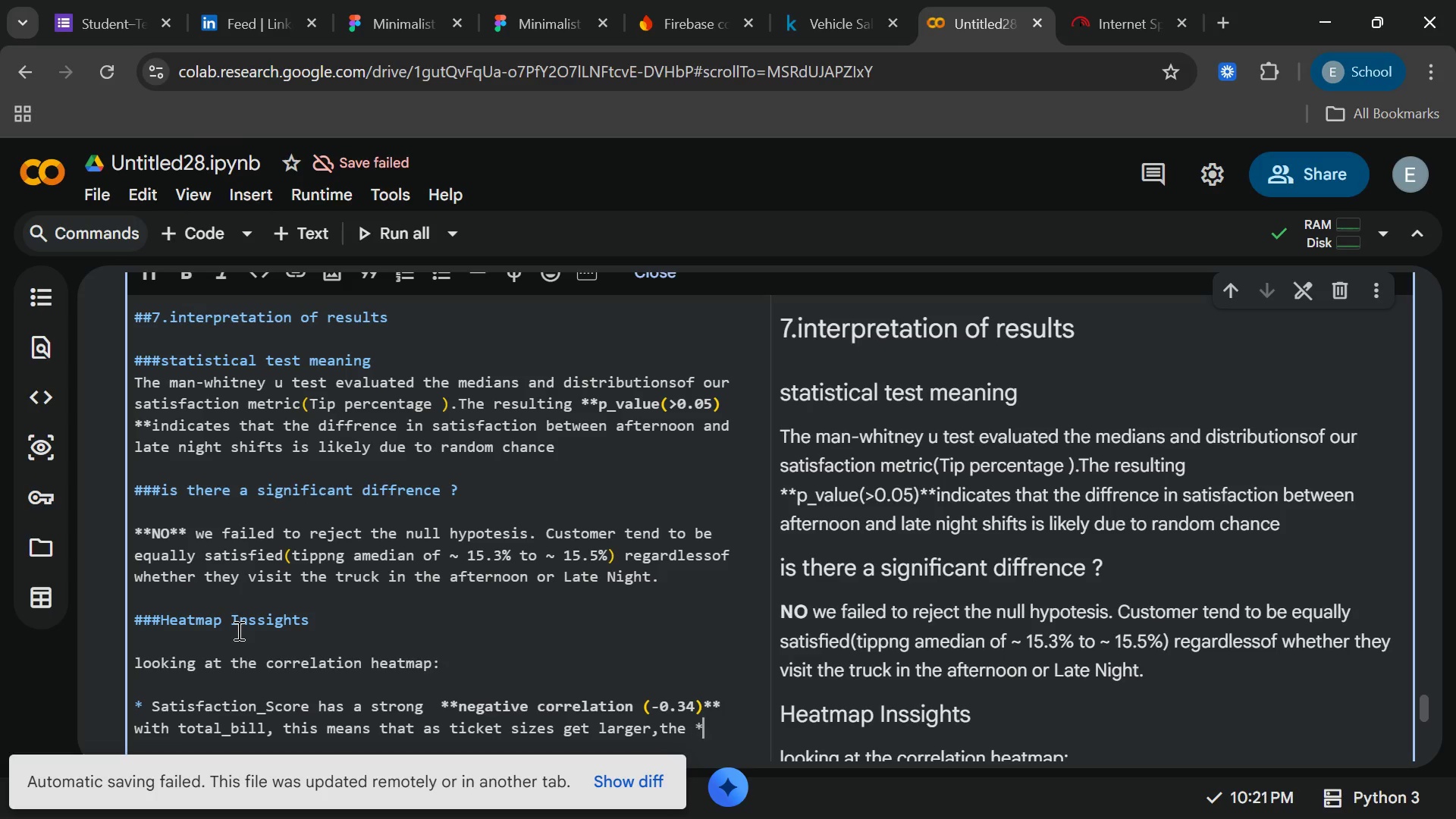 
key(ArrowRight)
 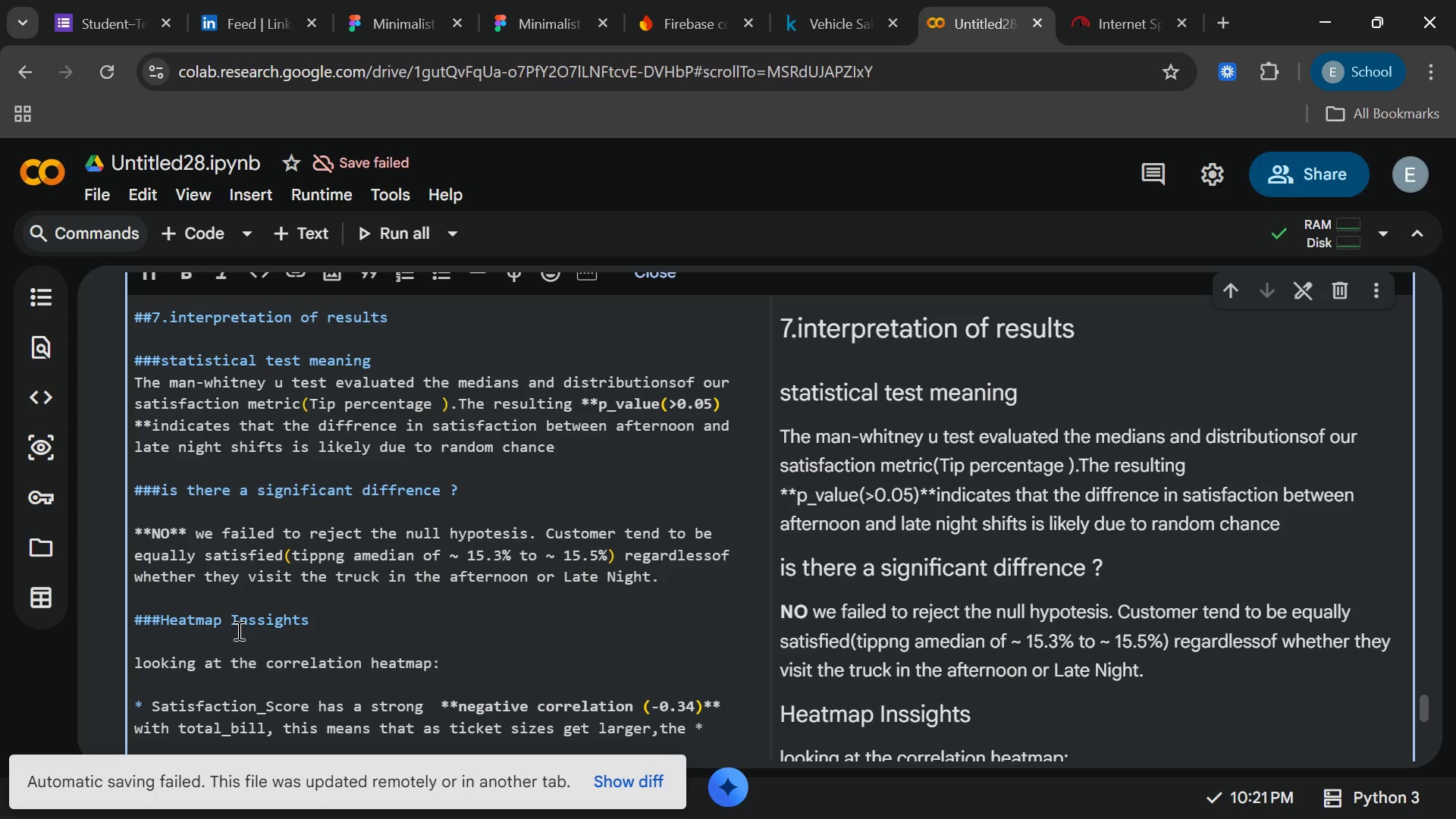 
type(percentag)
 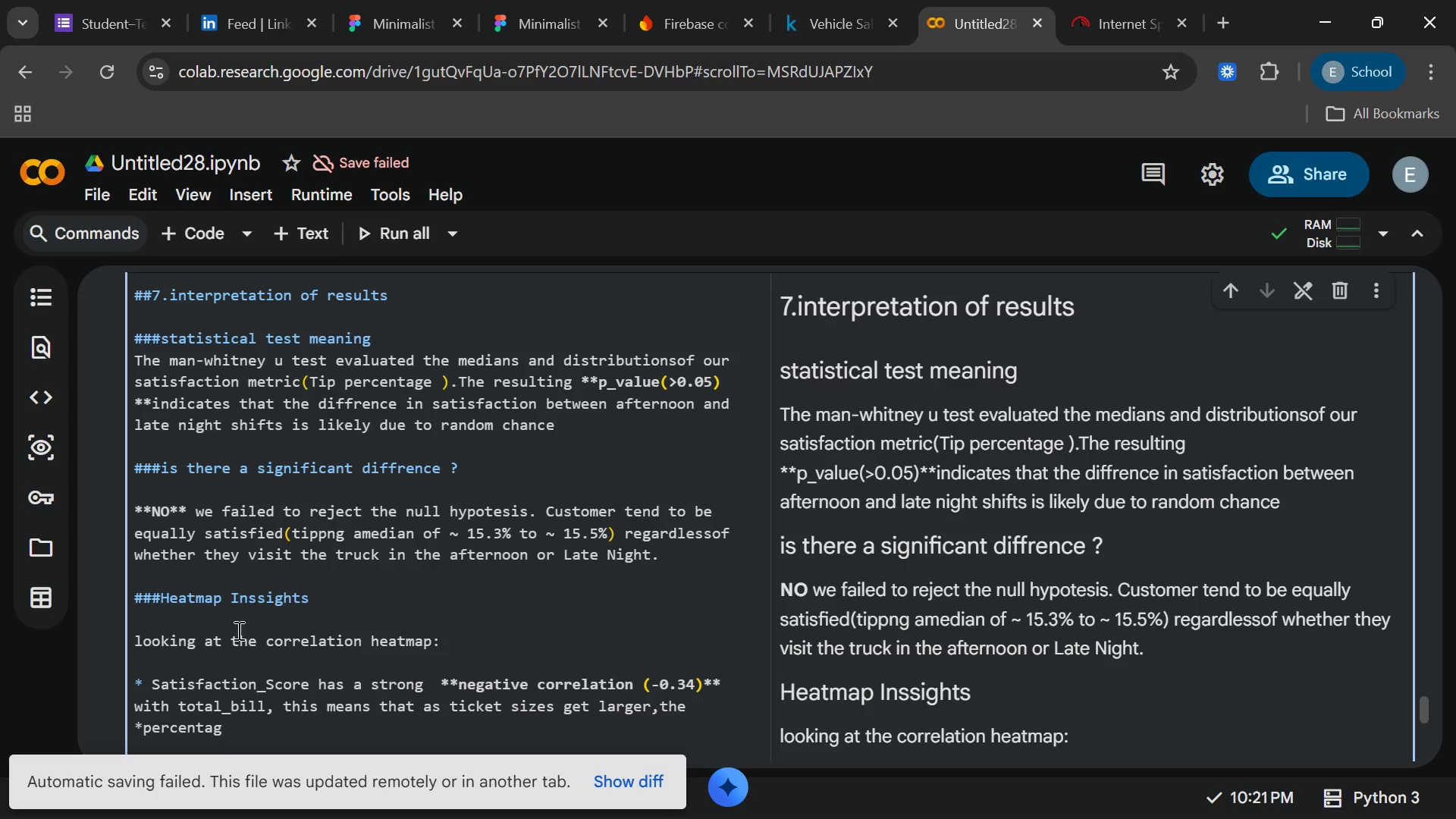 
type(e* of thetpo)
key(Backspace)
key(Backspace)
key(Backspace)
type( tip ())
 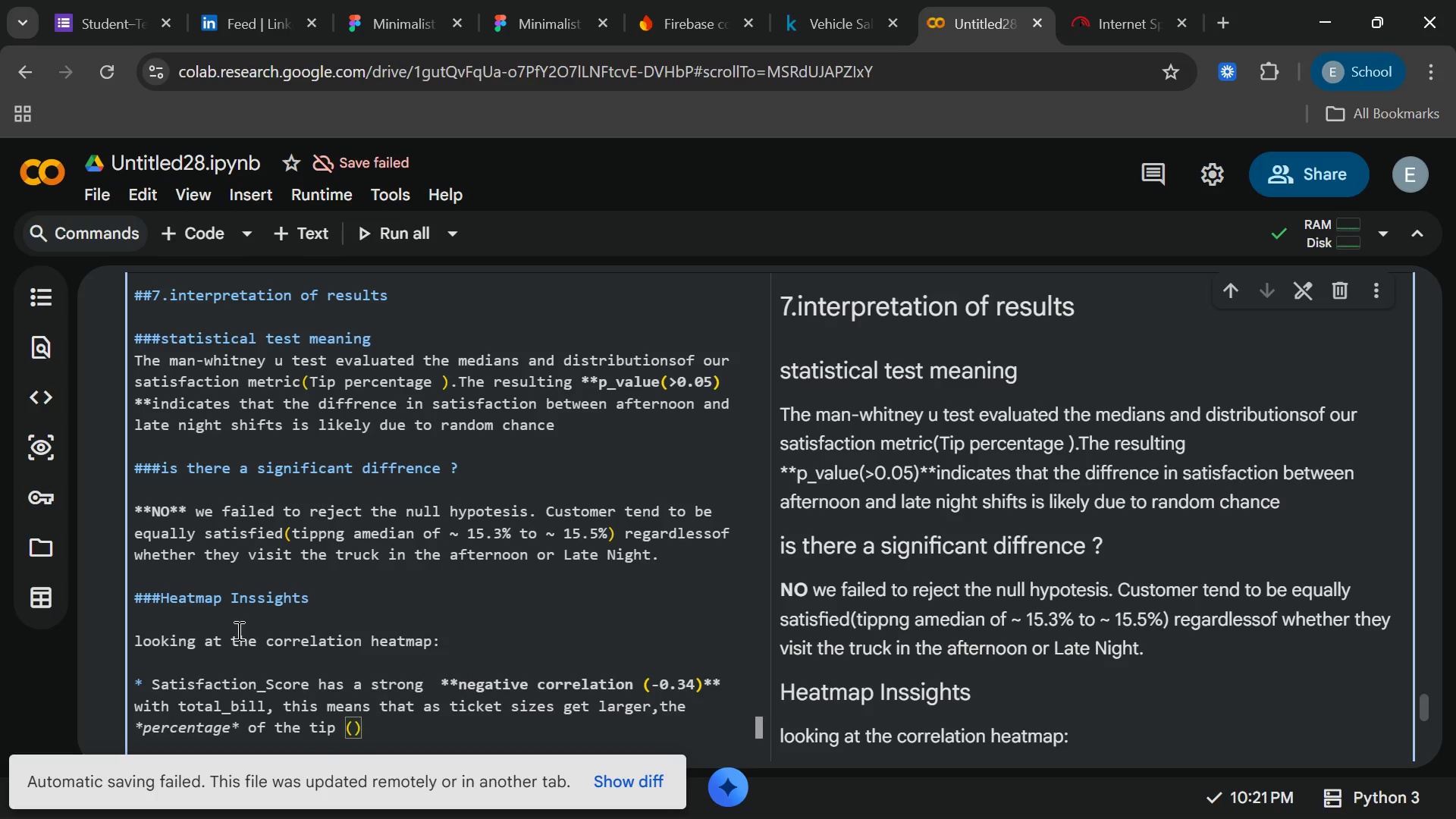 
key(ArrowLeft)
 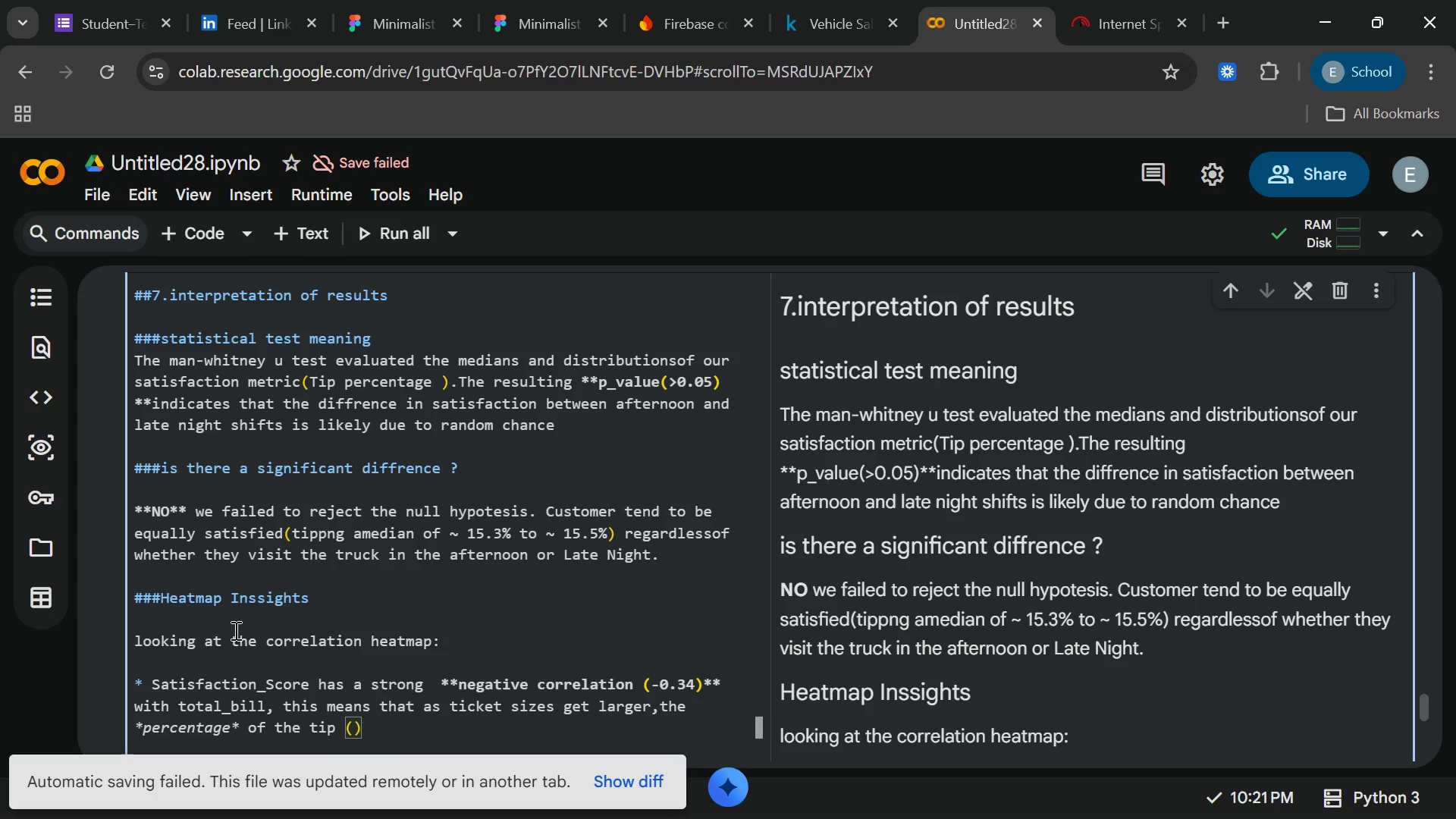 
type(satisfactionproxy)
 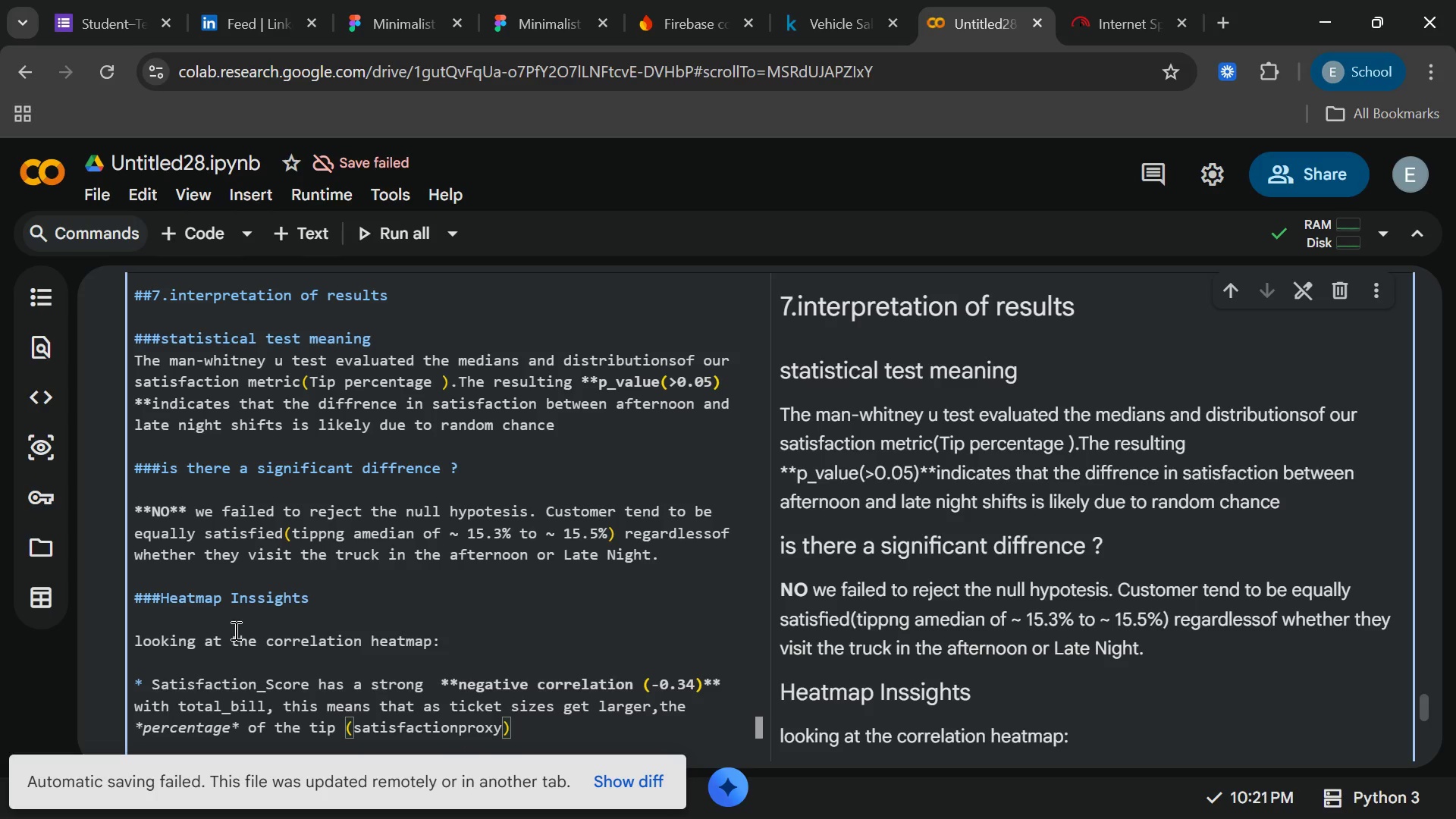 
key(ArrowLeft)
 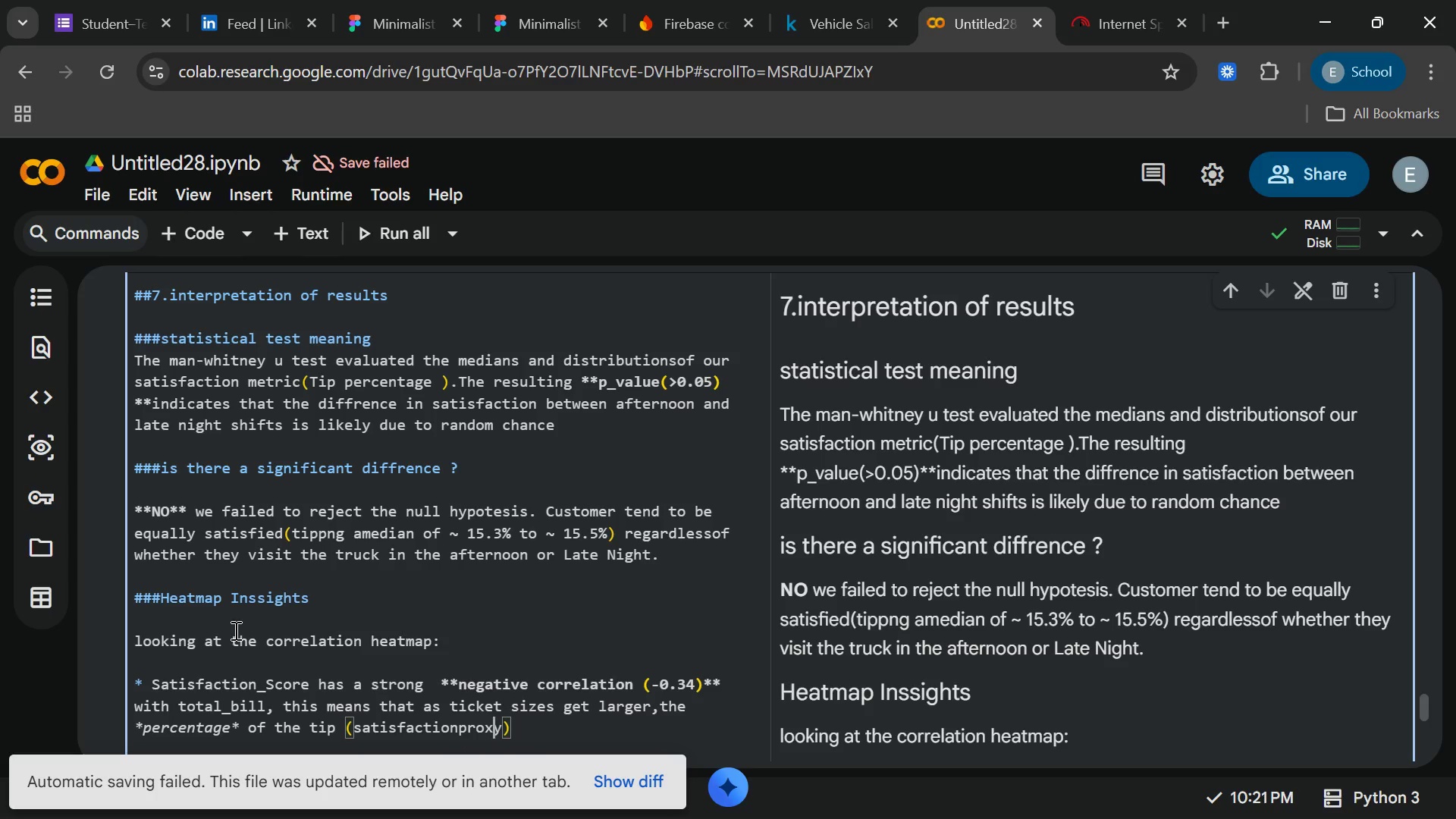 
key(ArrowLeft)
 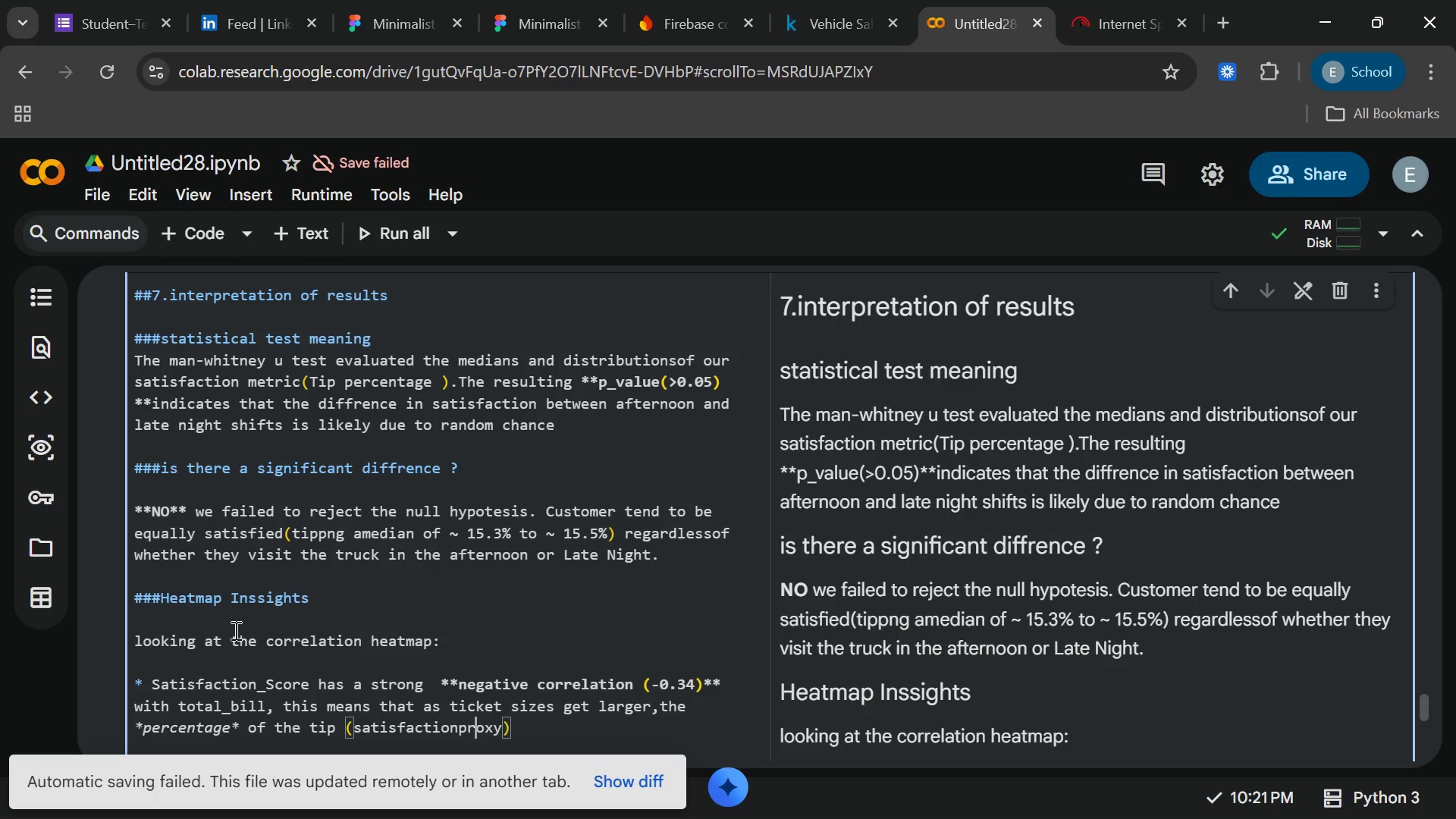 
key(ArrowLeft)
 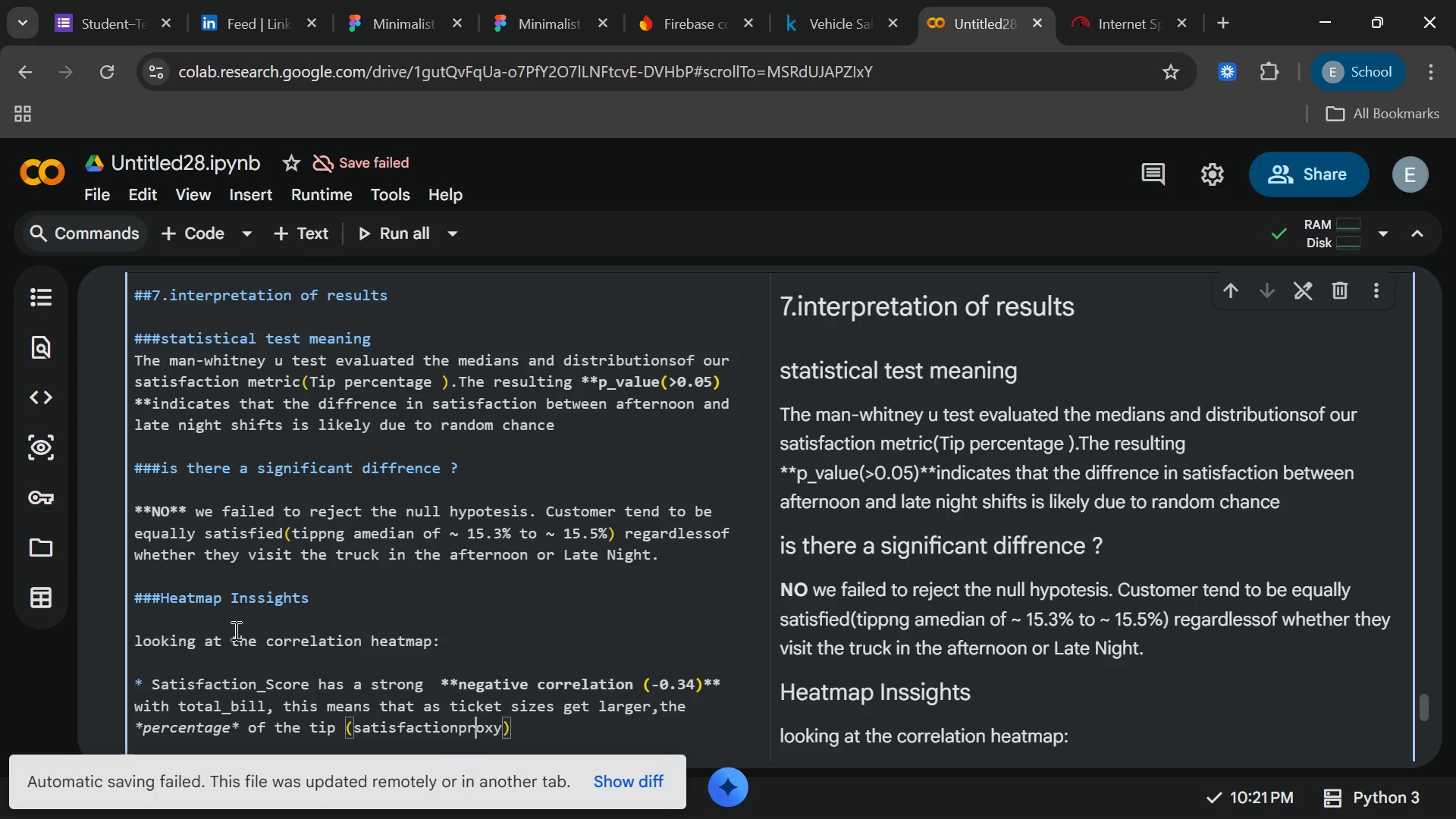 
key(ArrowLeft)
 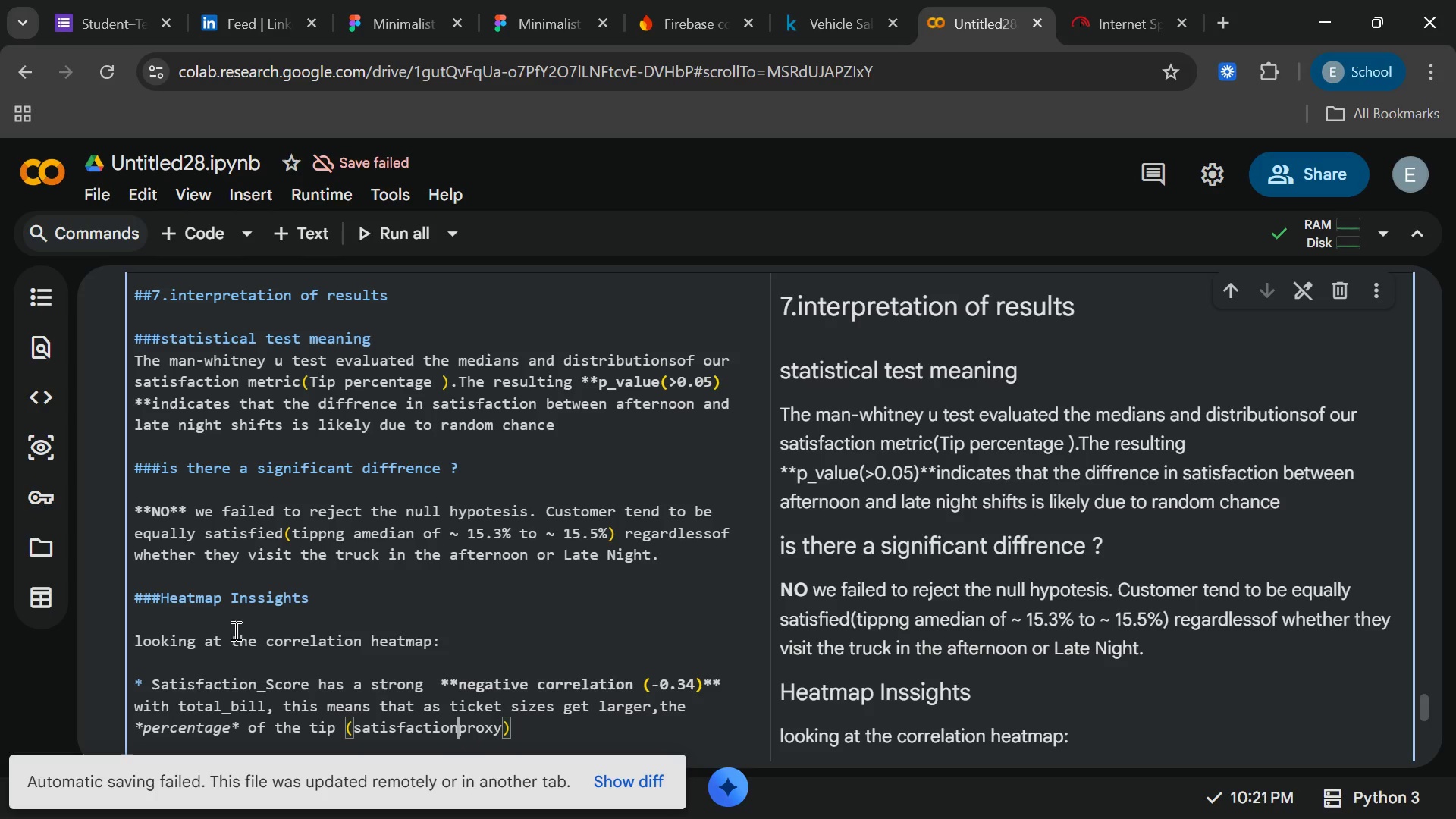 
key(ArrowLeft)
 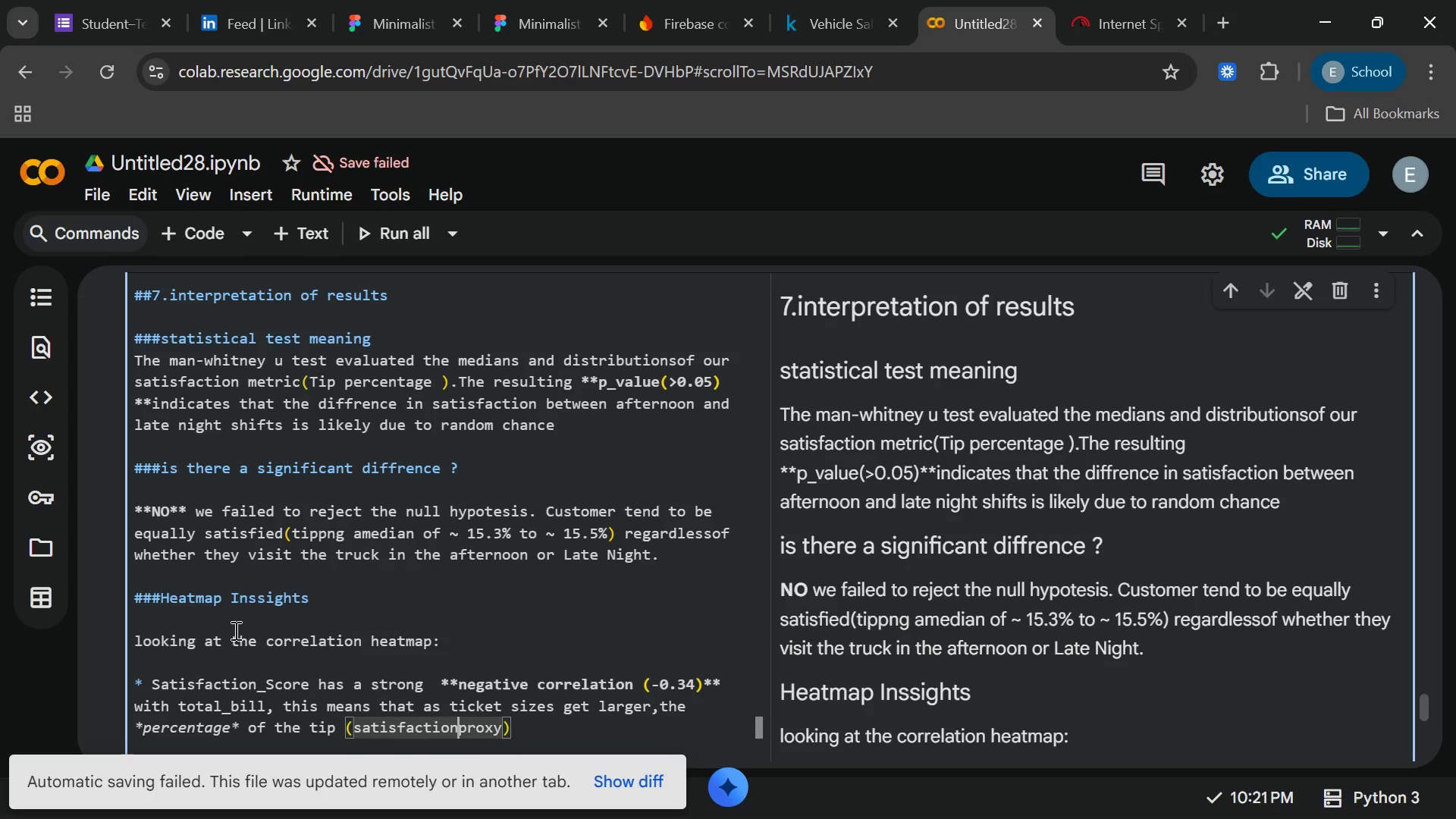 
key(Space)
 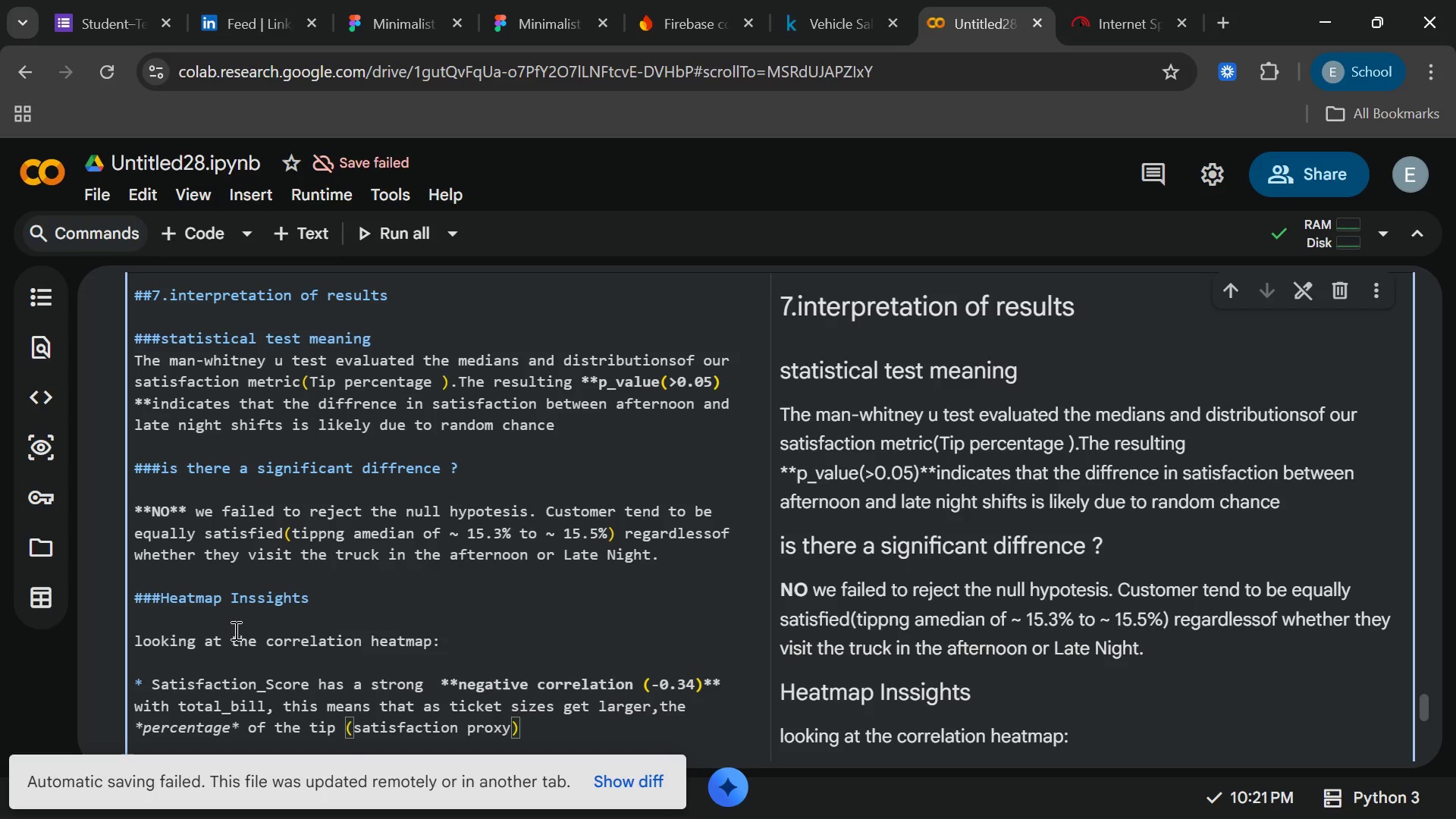 
key(ArrowRight)
 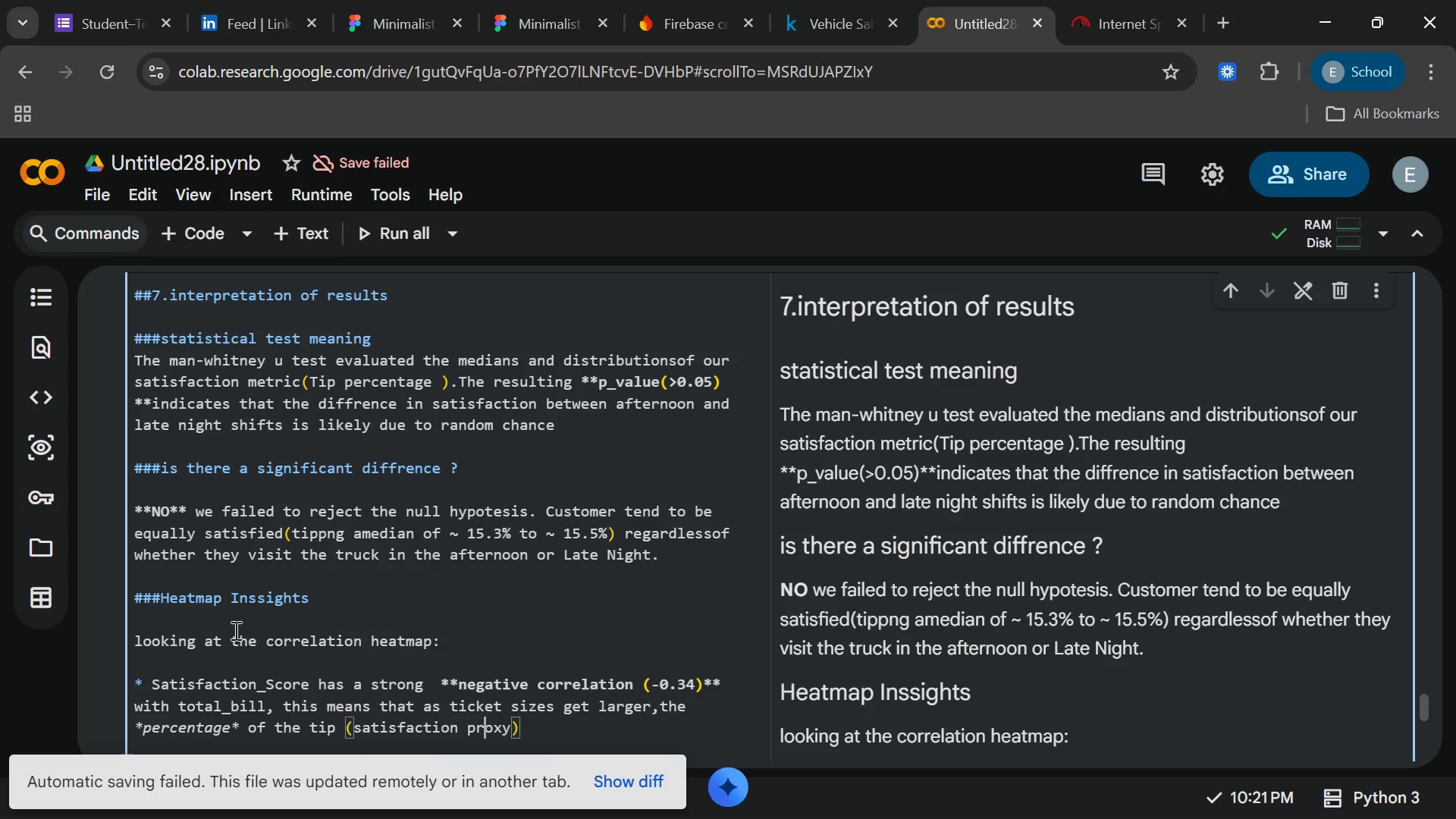 
key(ArrowRight)
 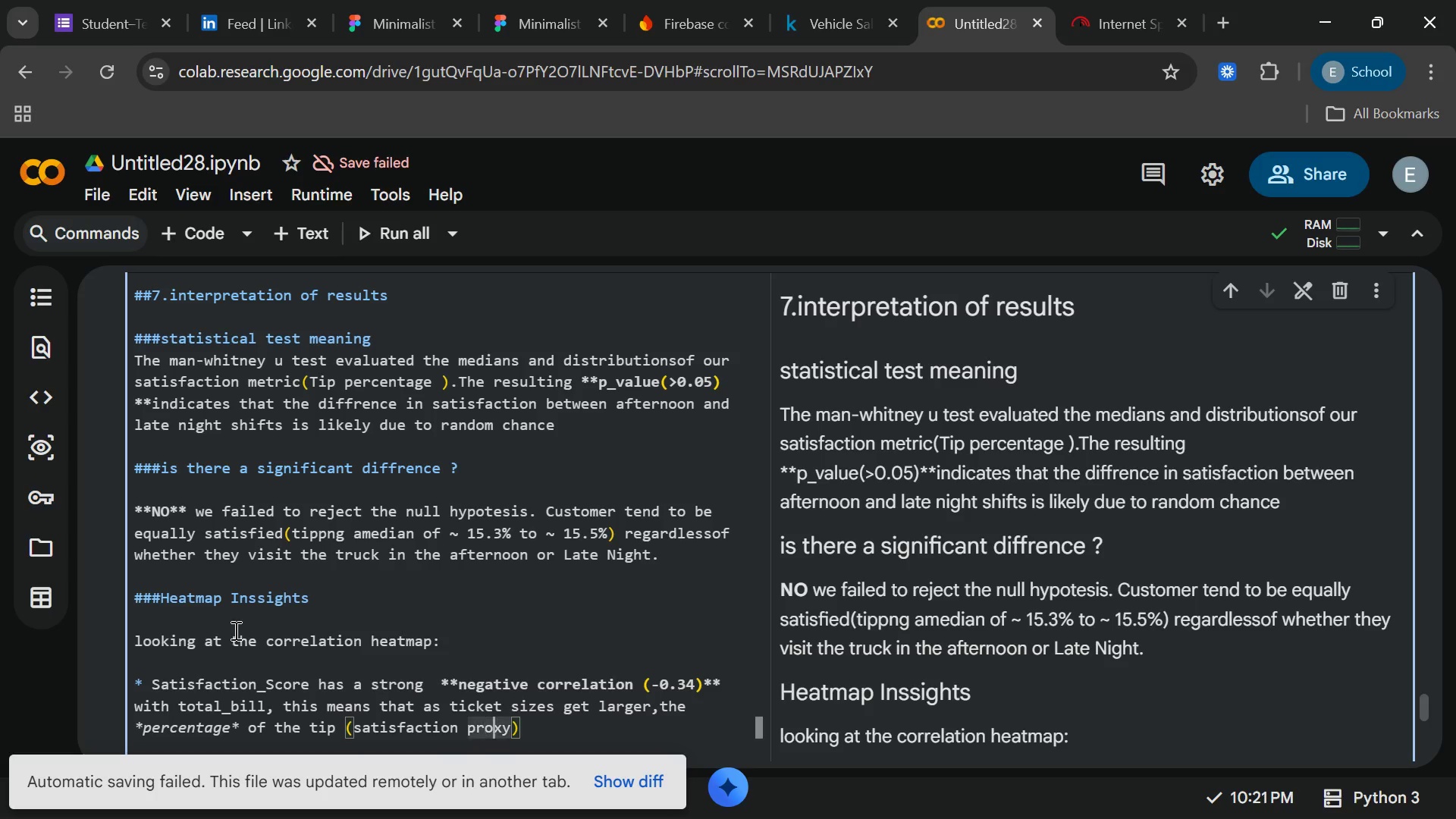 
key(ArrowRight)
 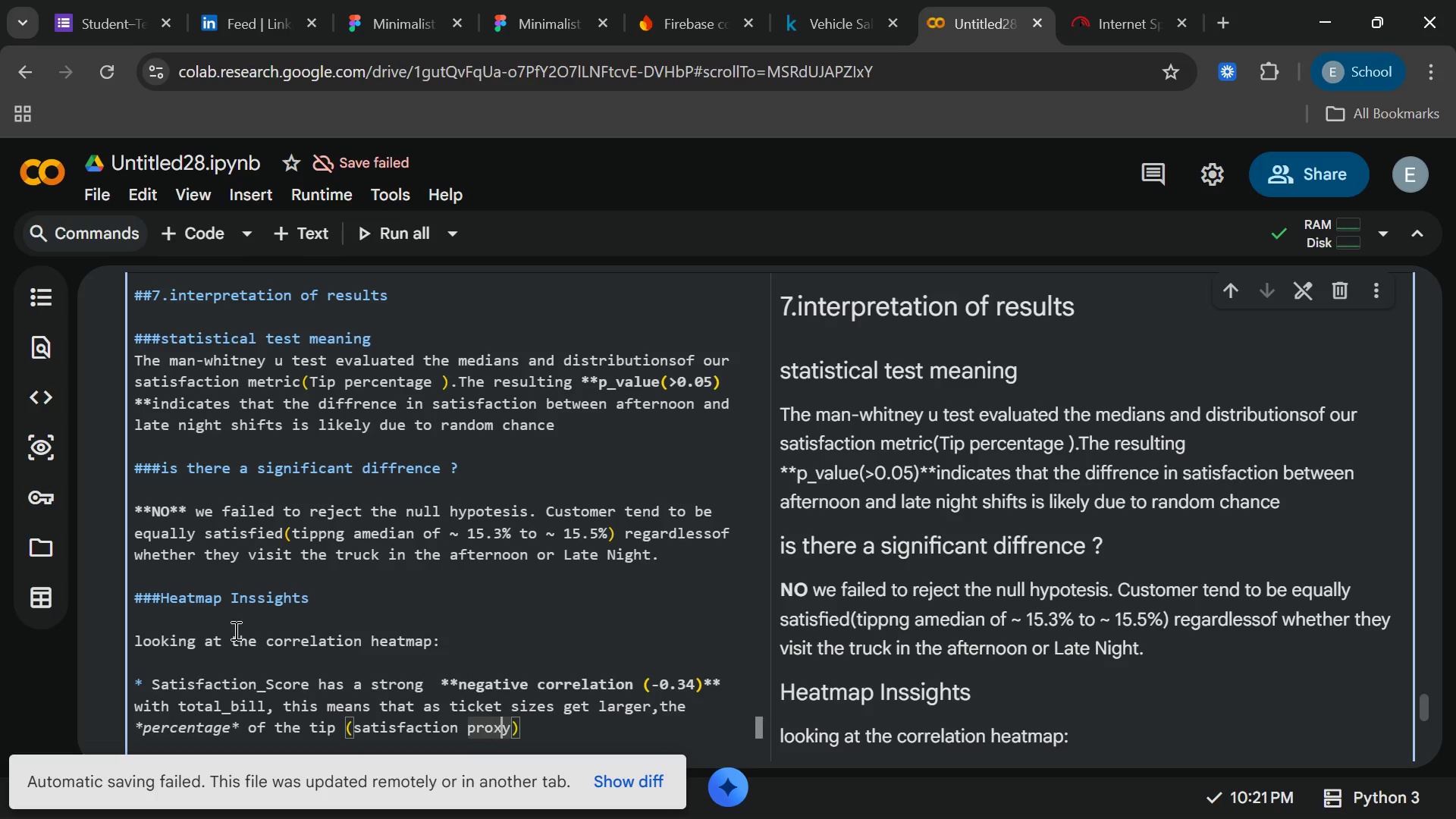 
key(ArrowRight)
 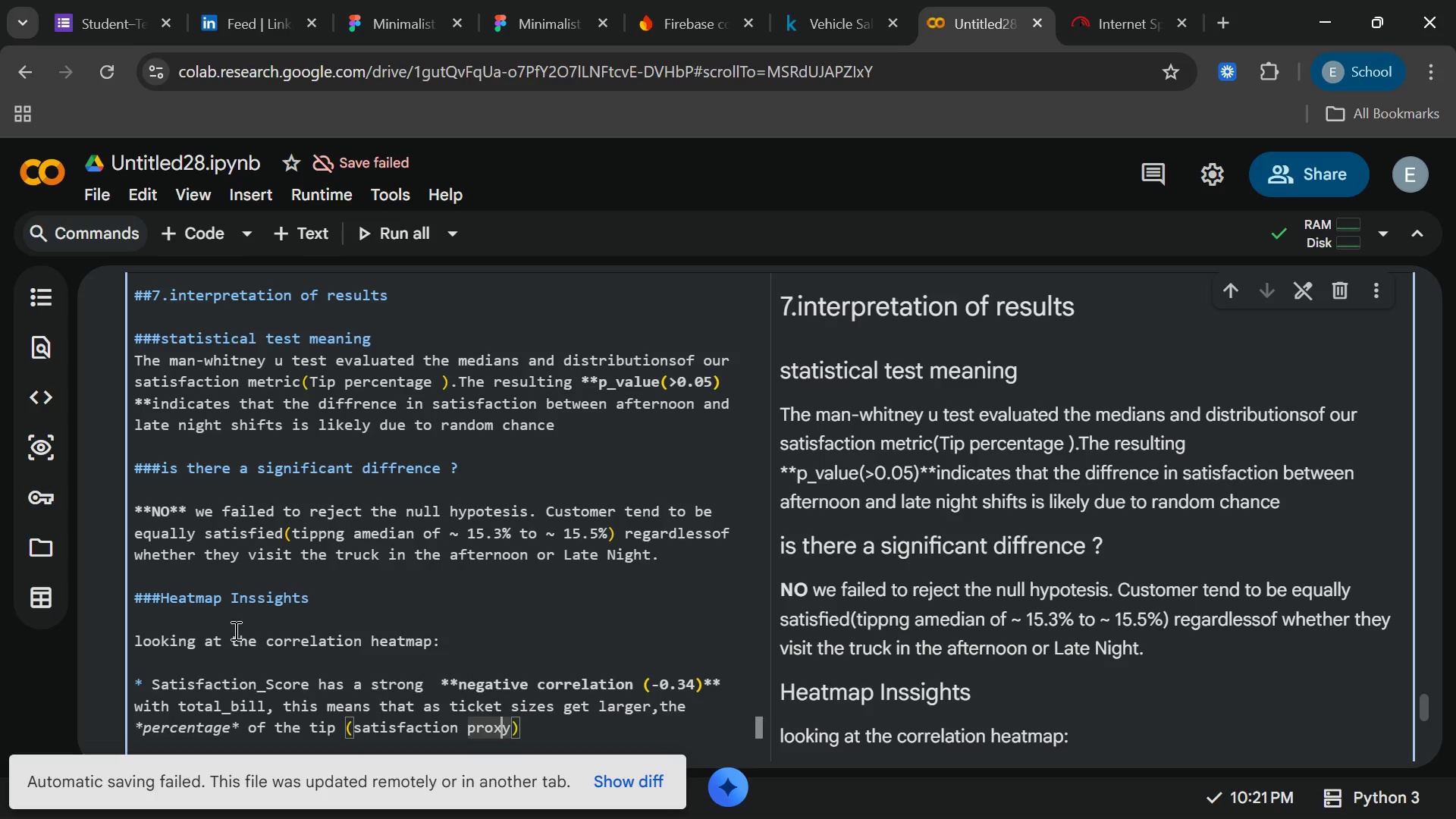 
key(ArrowRight)
 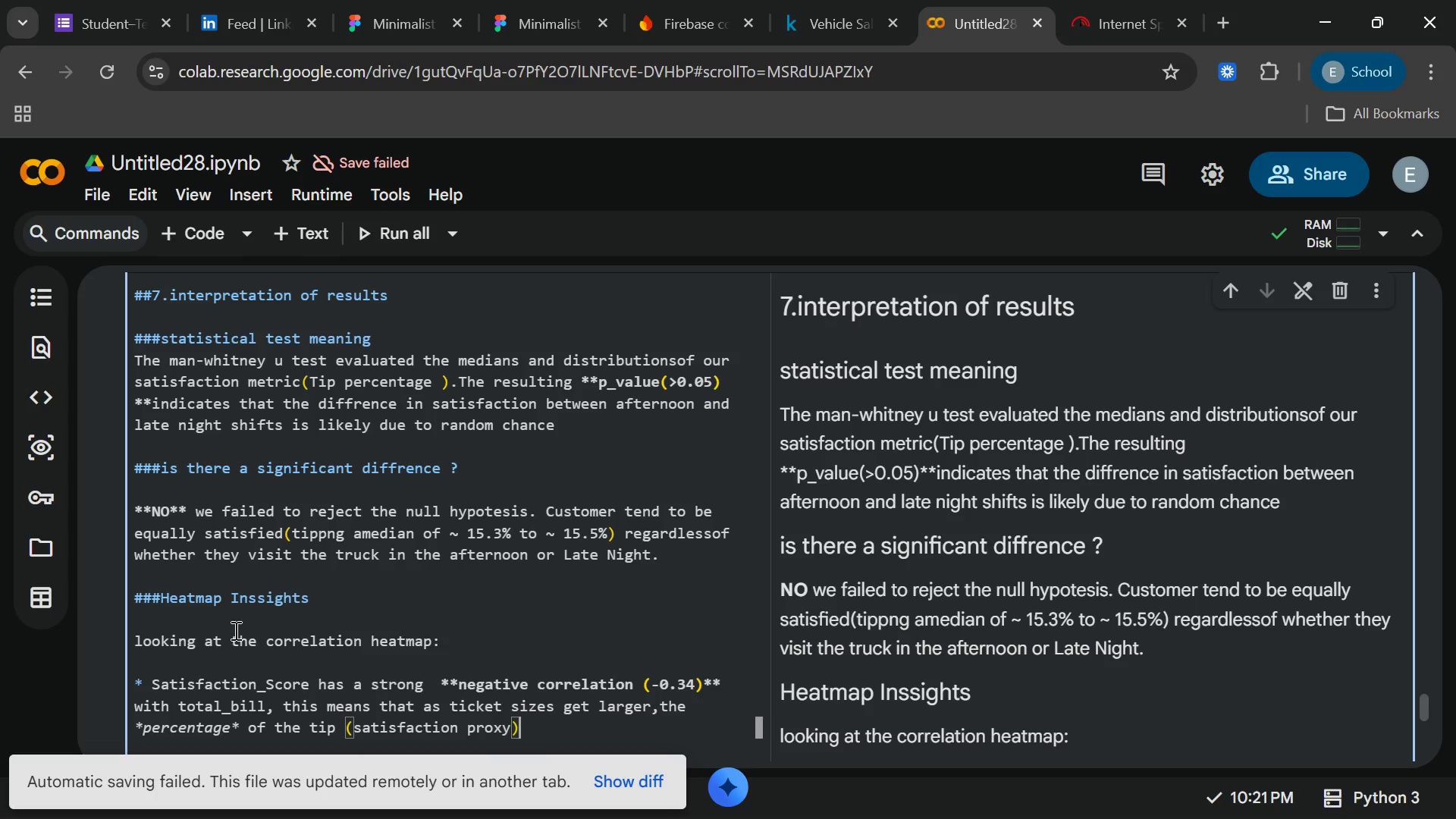 
key(ArrowRight)
 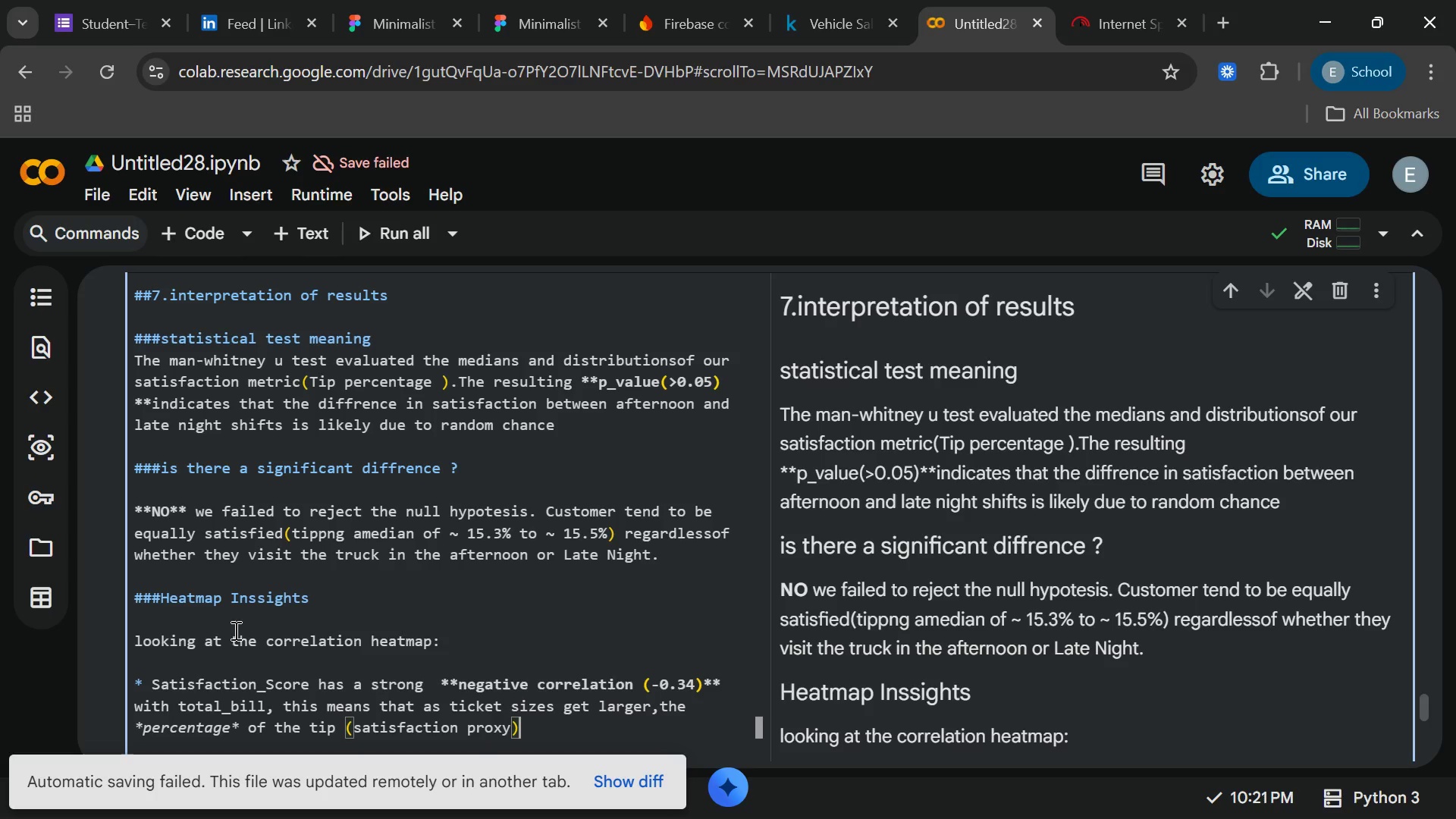 
key(ArrowRight)
 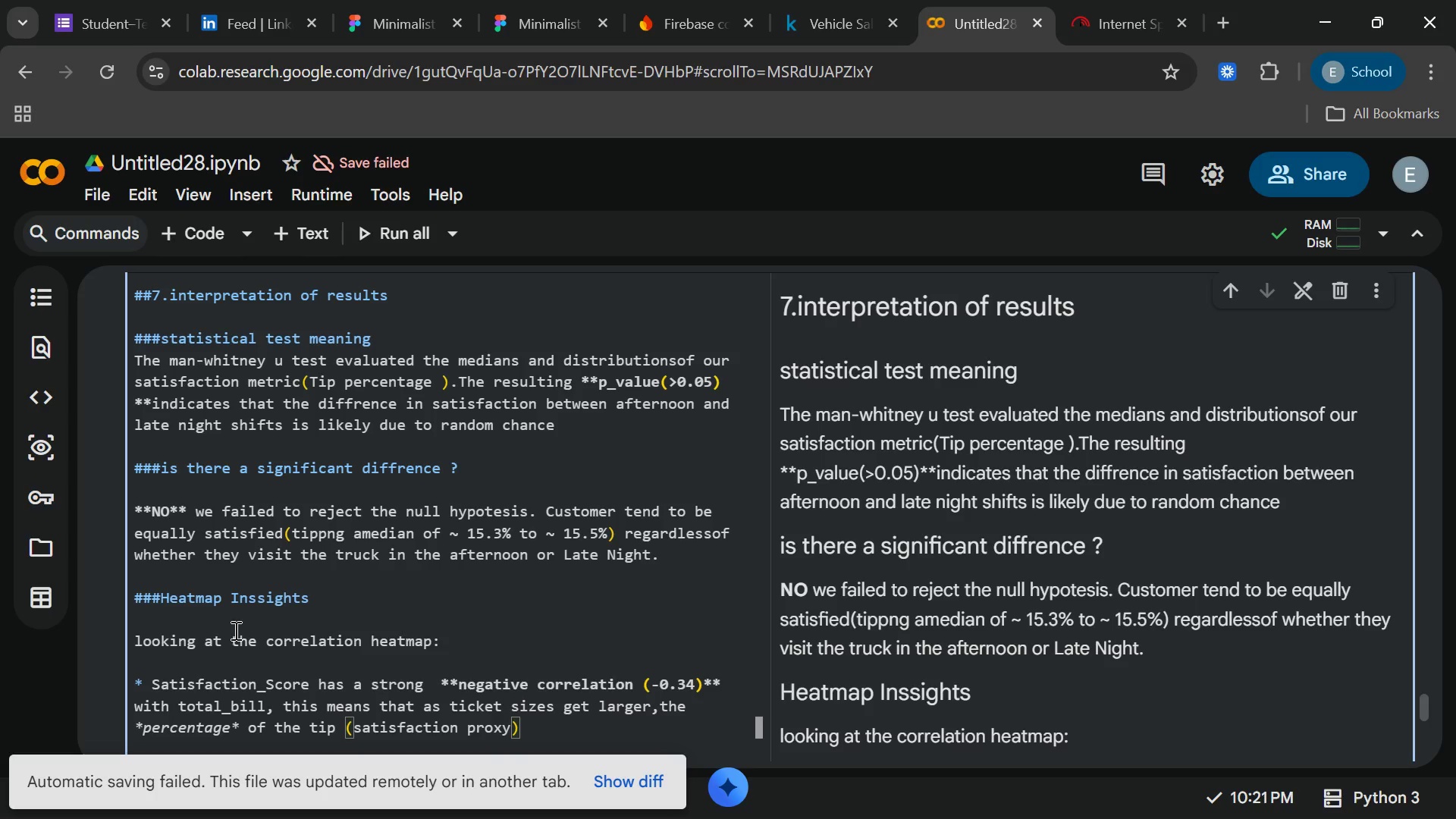 
type( actually)
 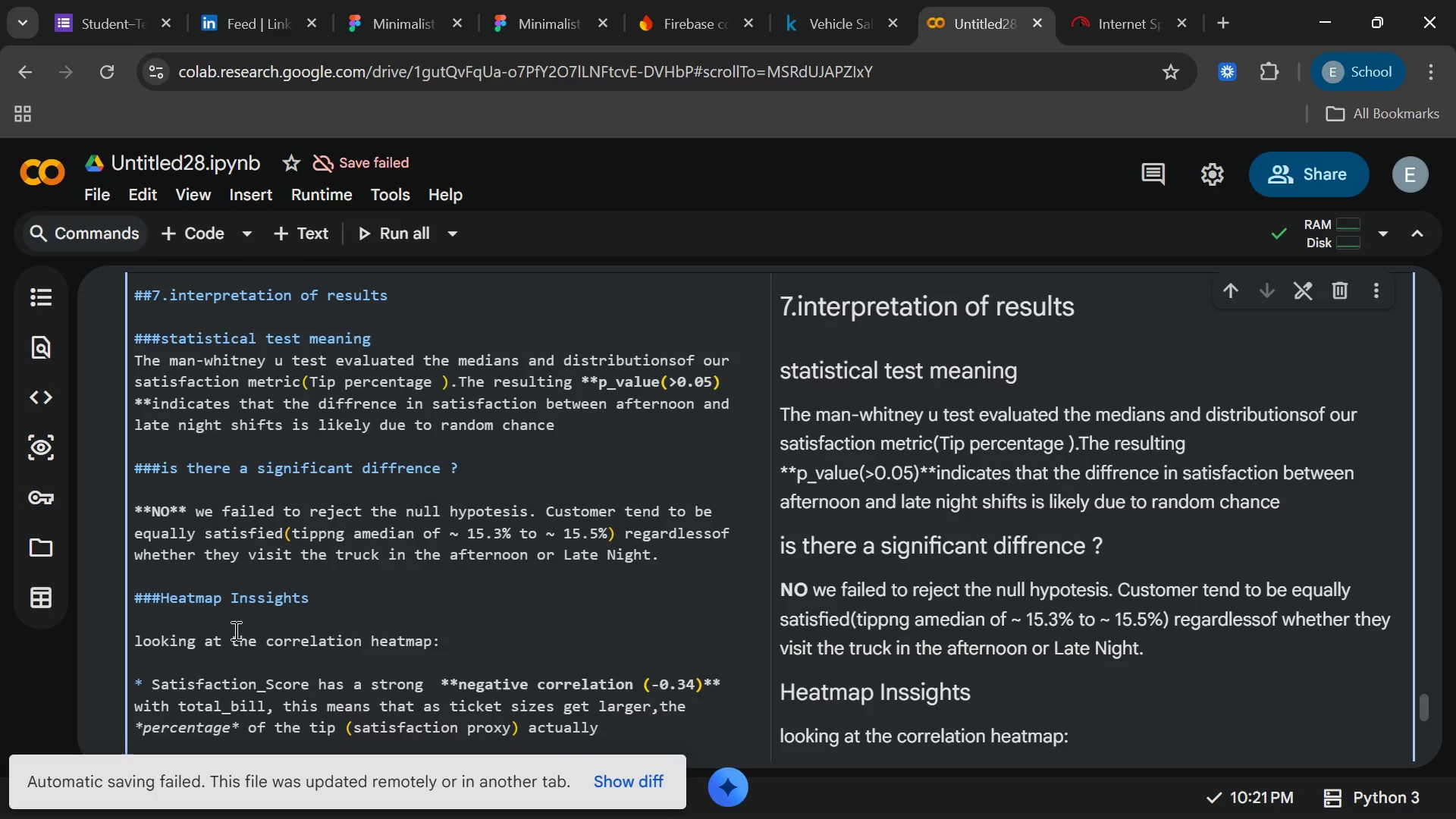 
wait(6.16)
 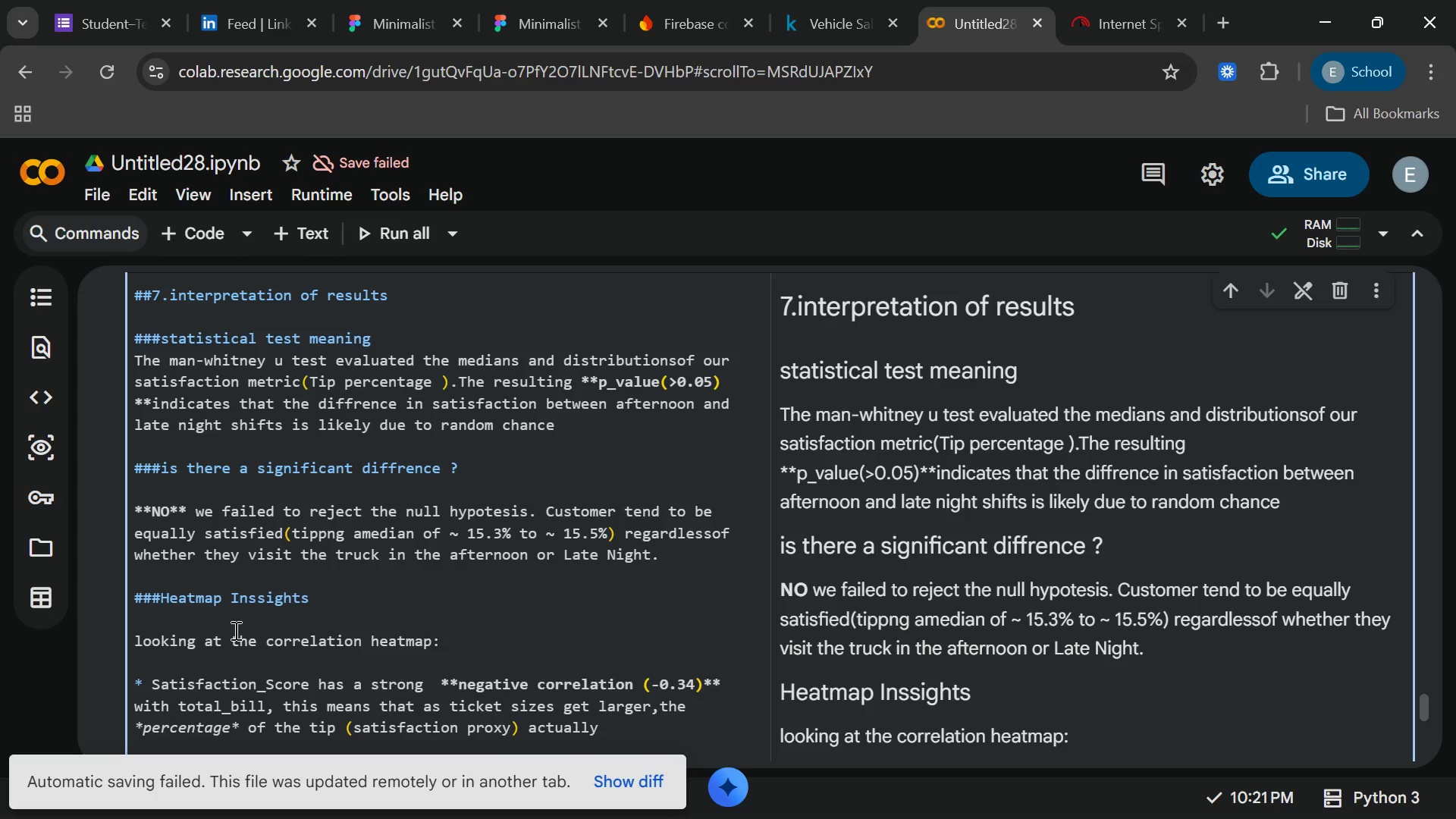 
type( dop)
key(Backspace)
key(Backspace)
type(ps)
 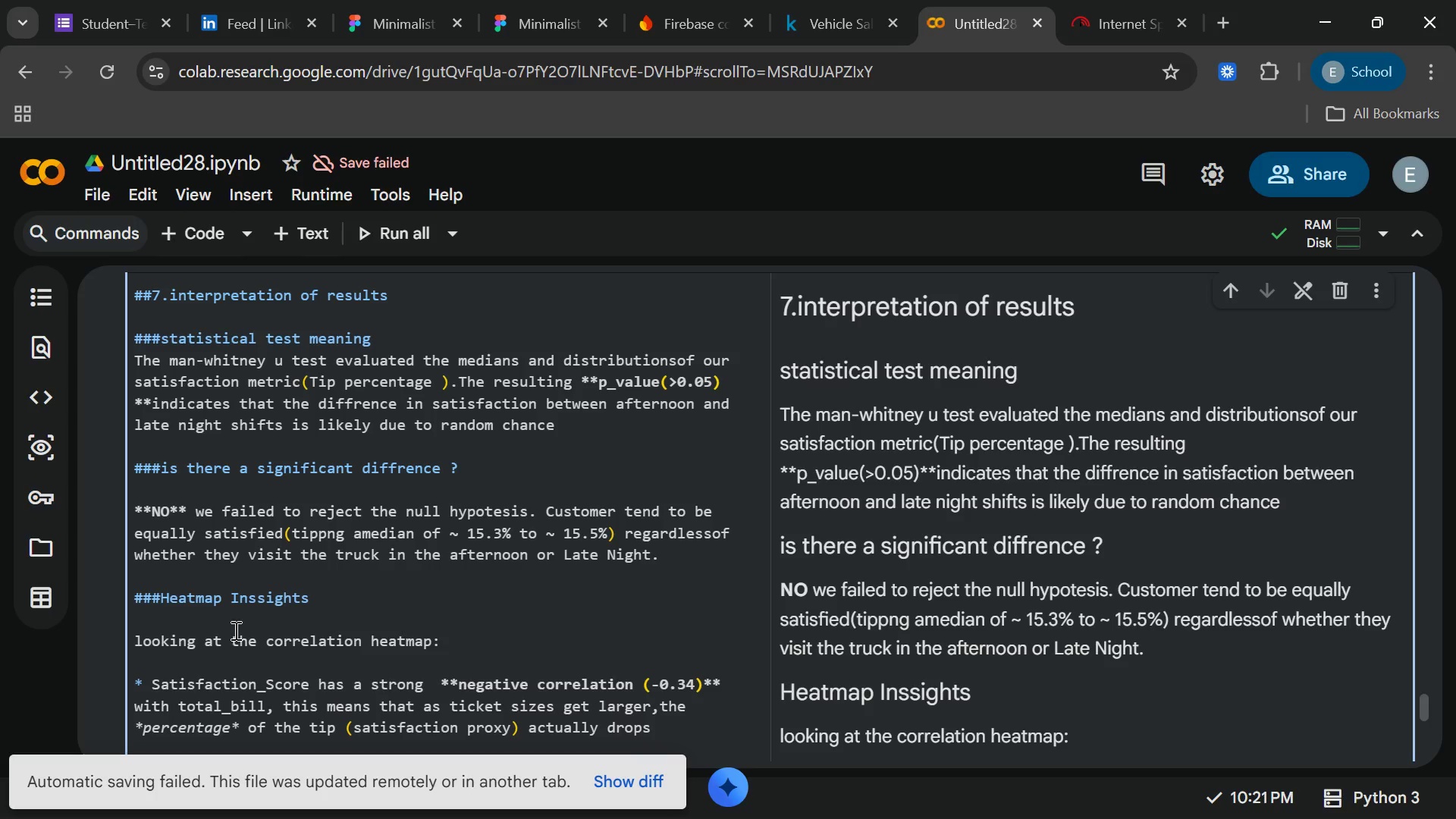 
hold_key(key=R, duration=0.33)
 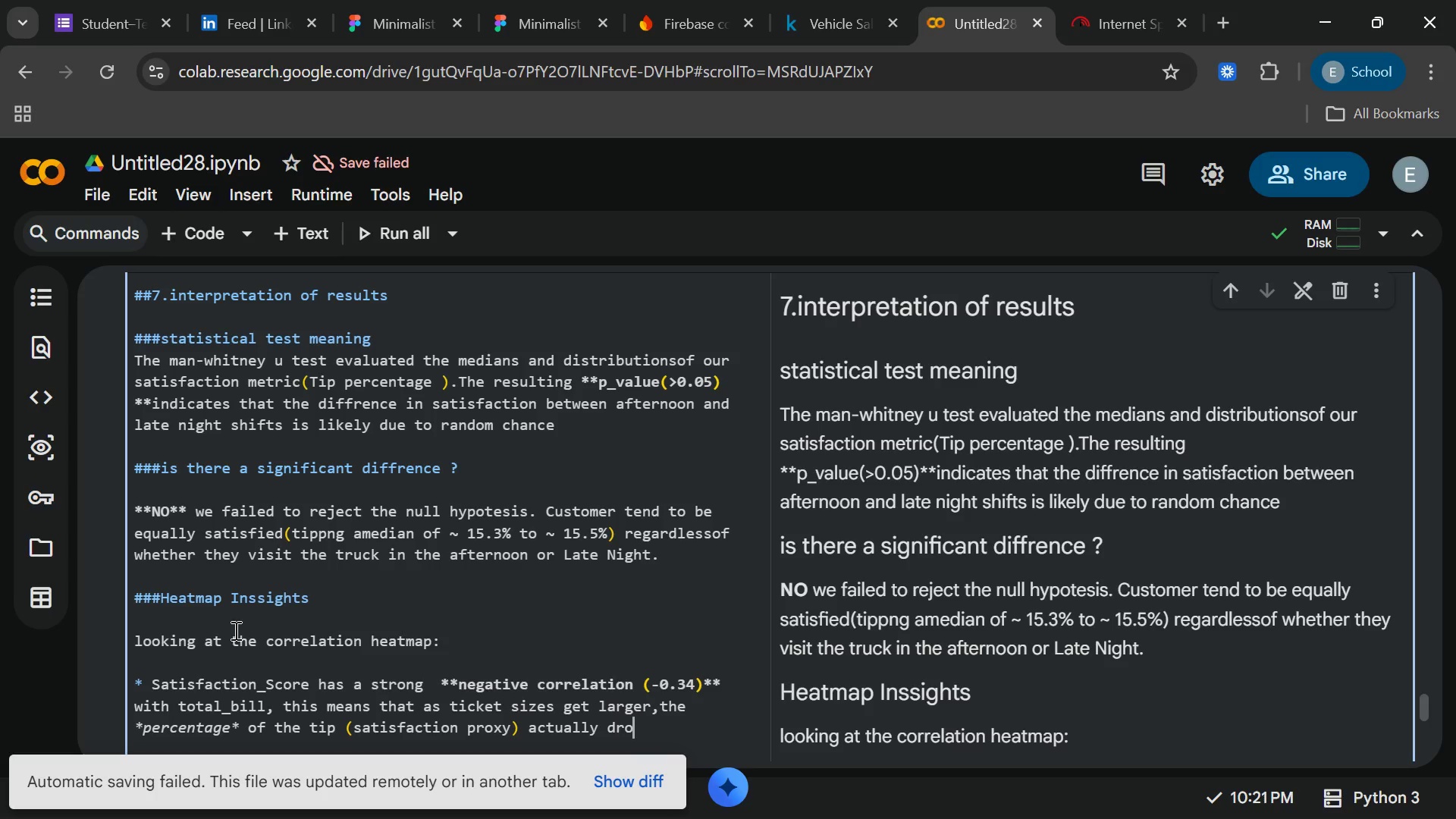 
wait(18.66)
 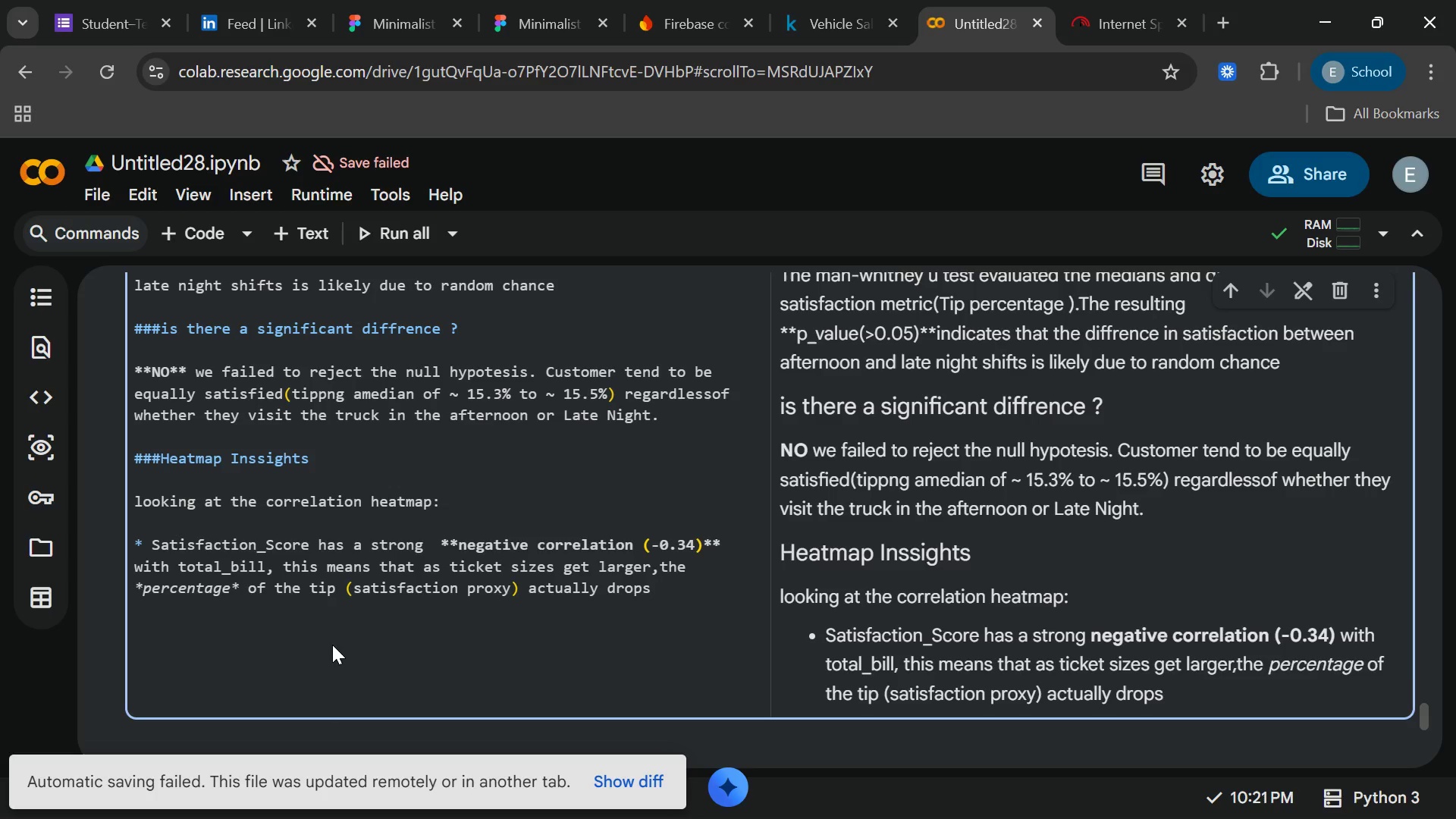 
left_click([149, 591])
 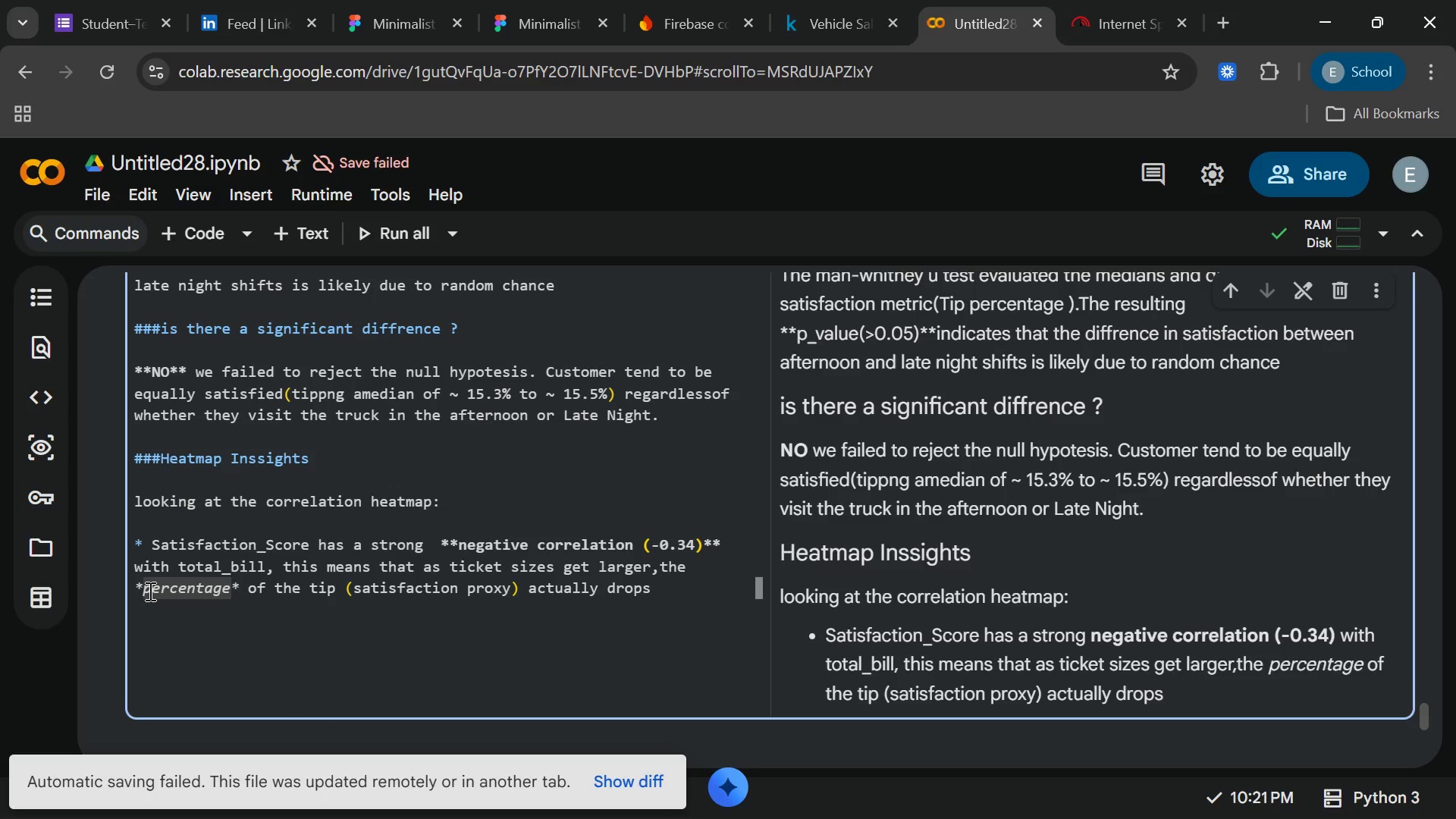 
key(ArrowLeft)
 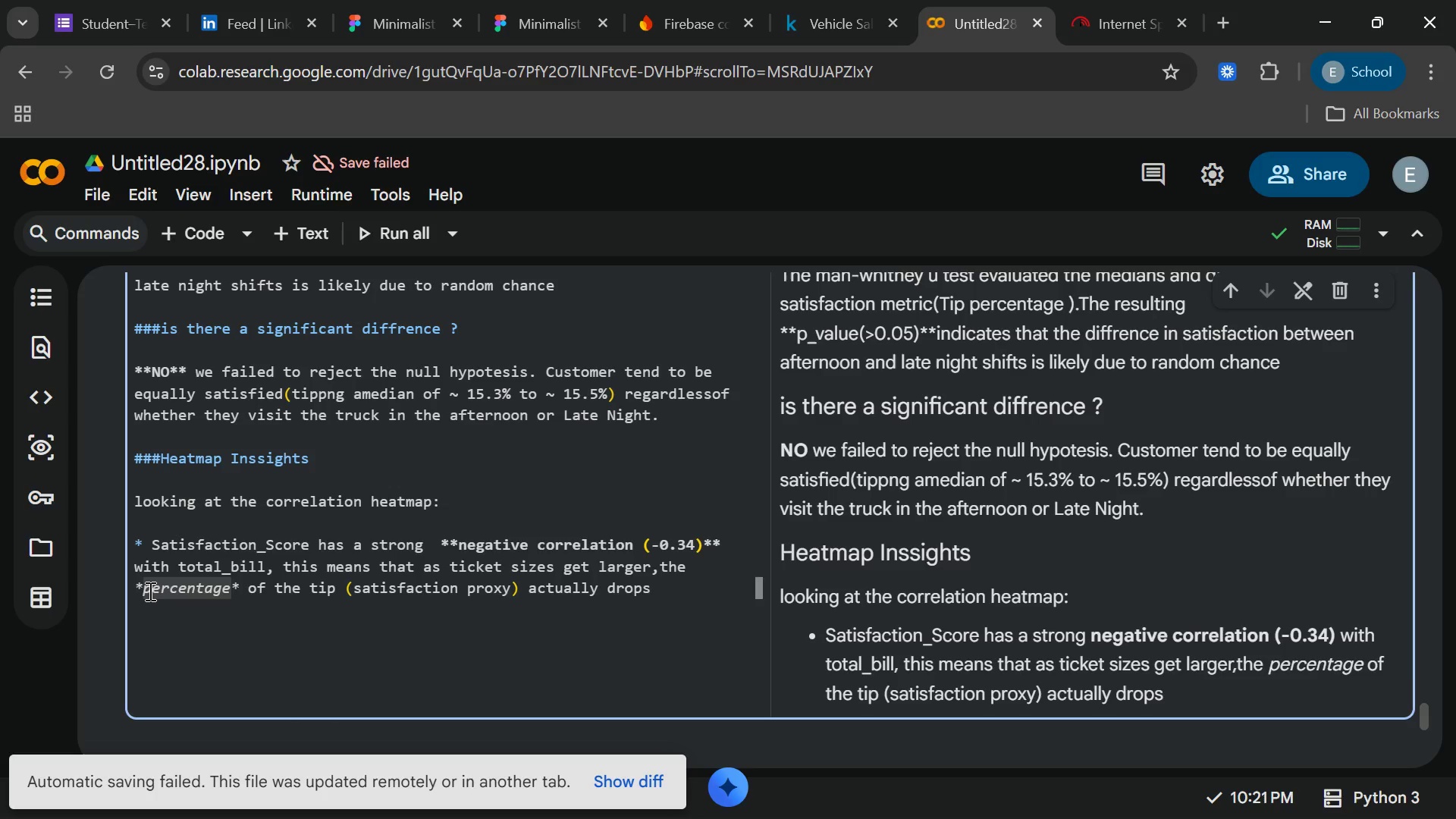 
key(Backspace)
 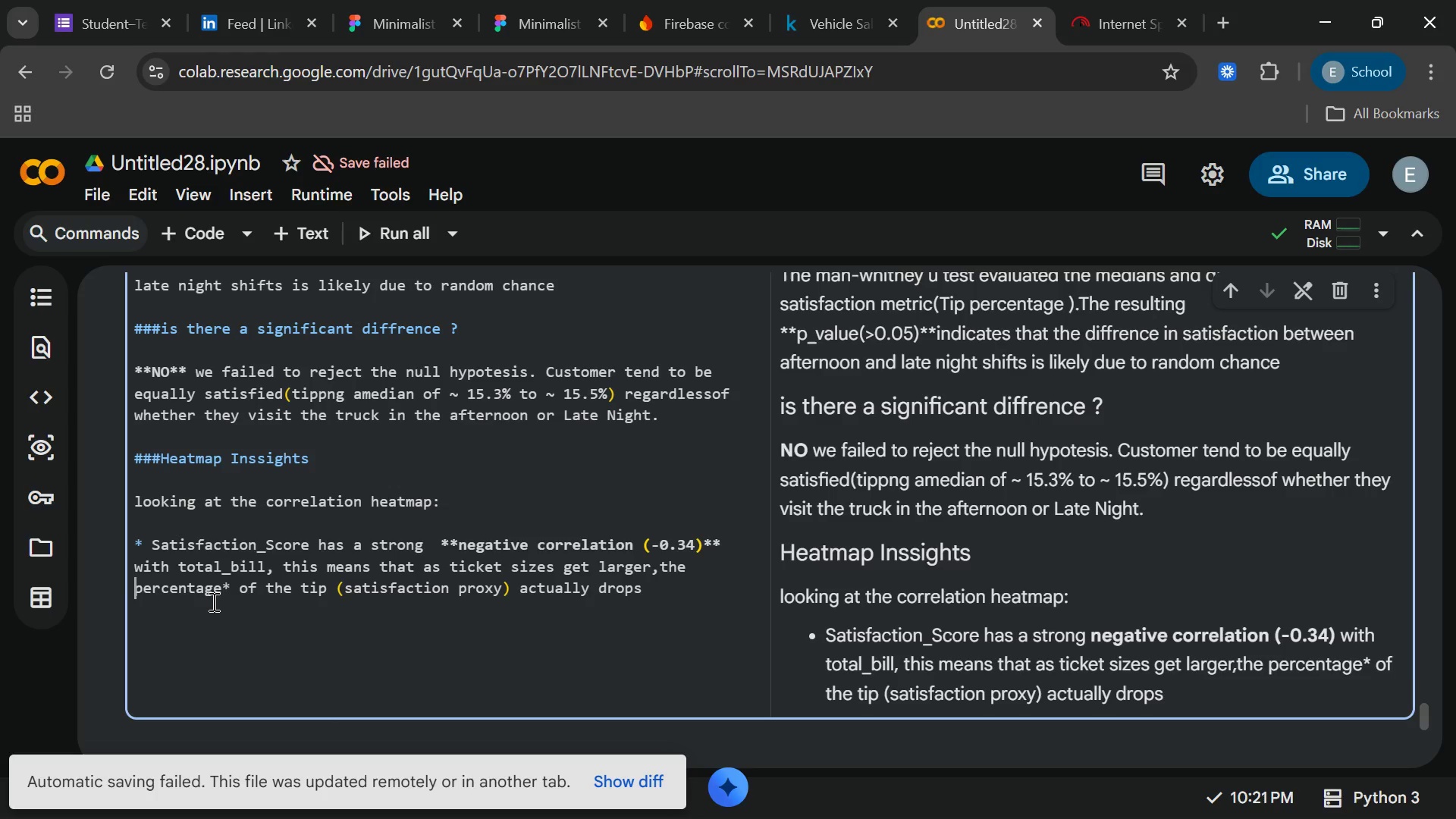 
left_click([183, 610])
 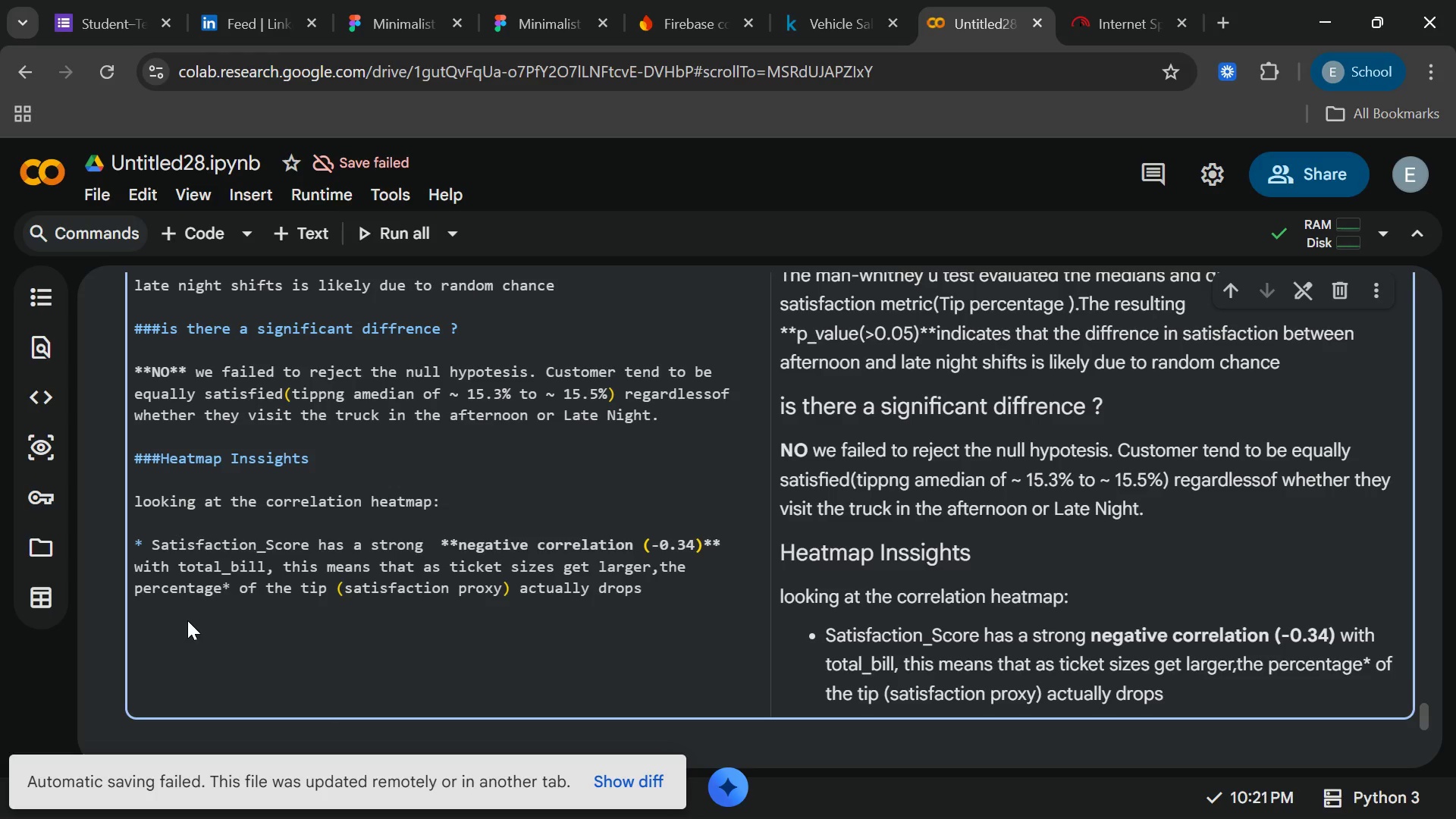 
left_click([187, 620])
 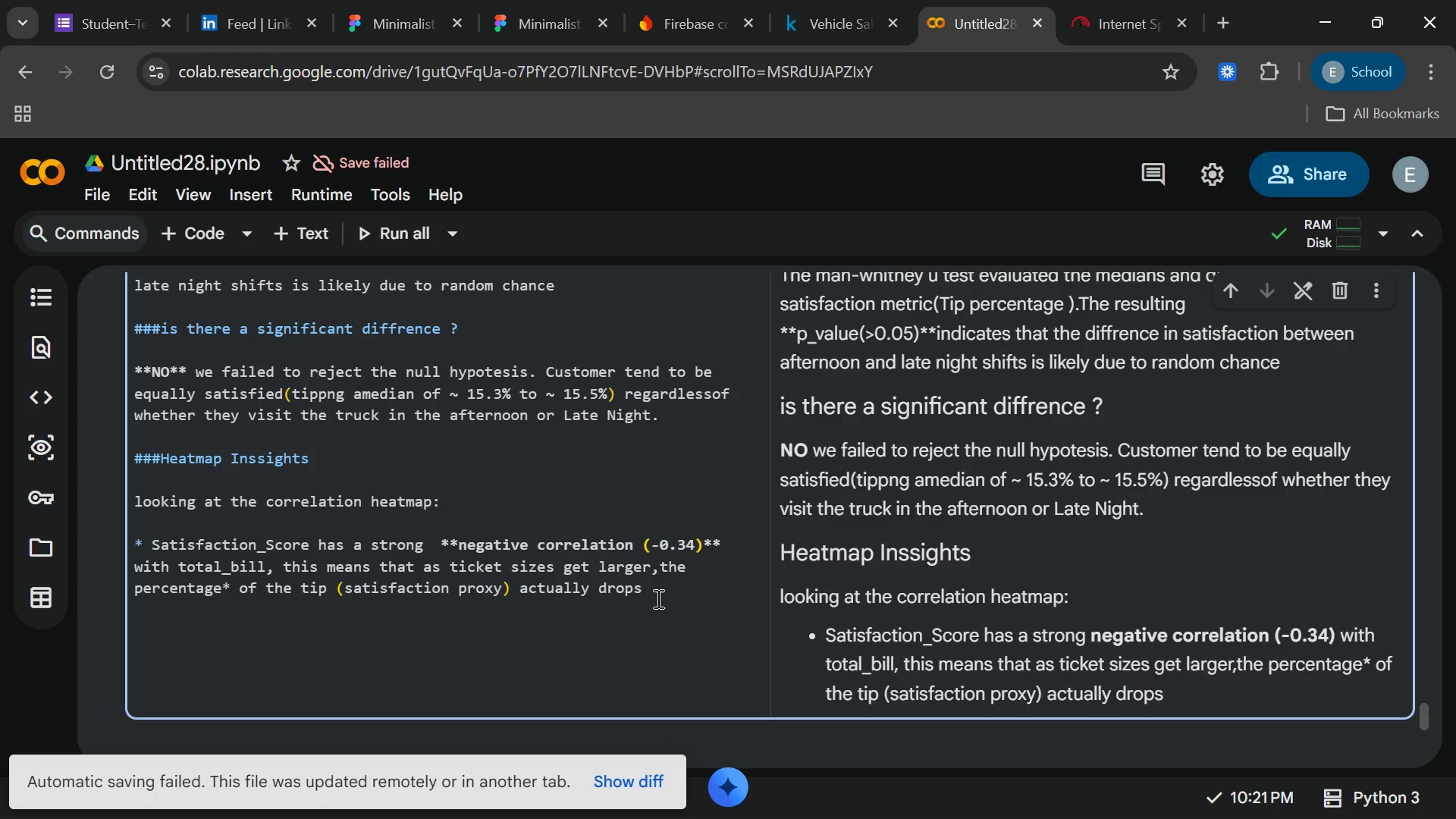 
left_click([656, 598])
 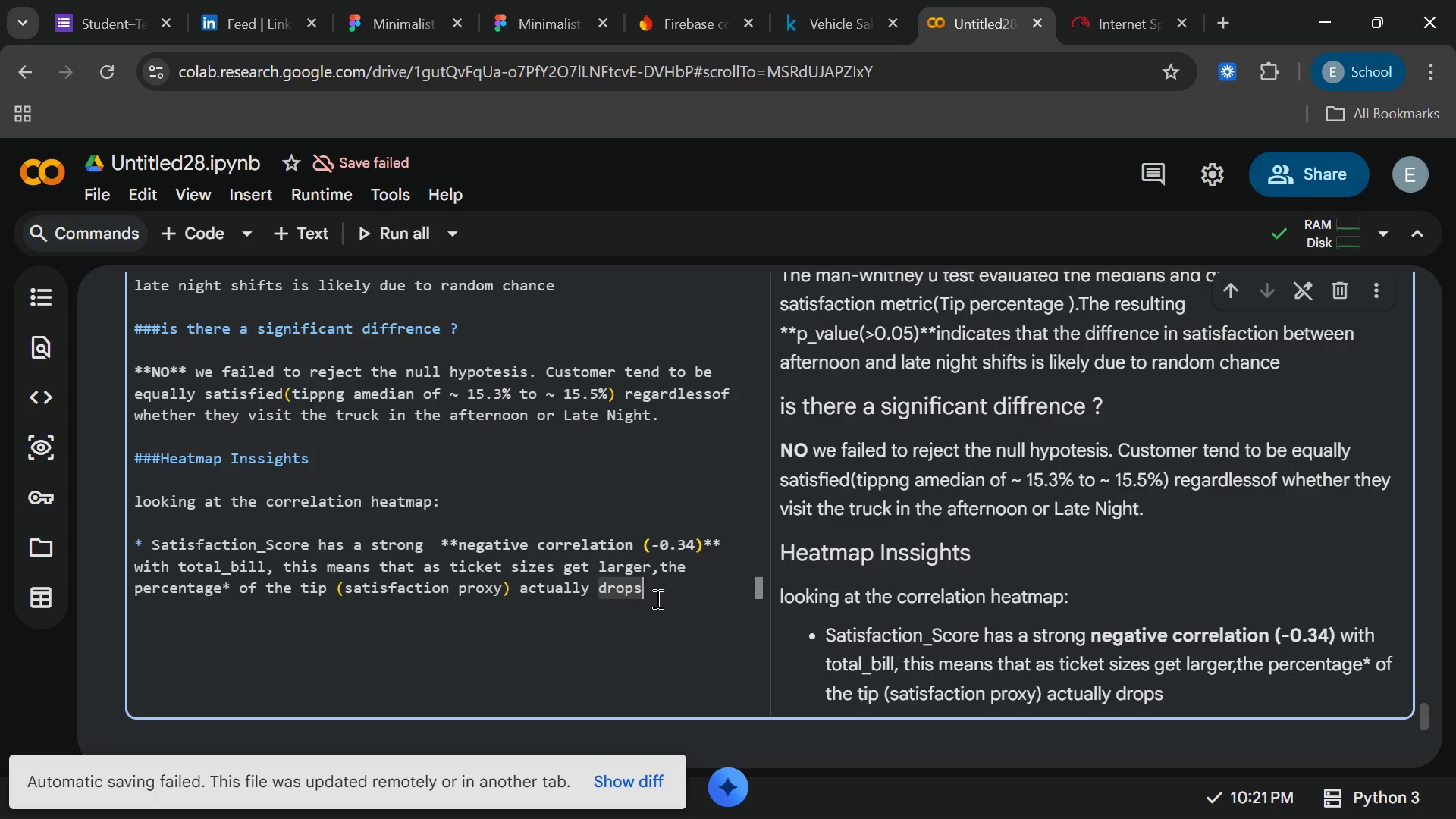 
key(Enter)
 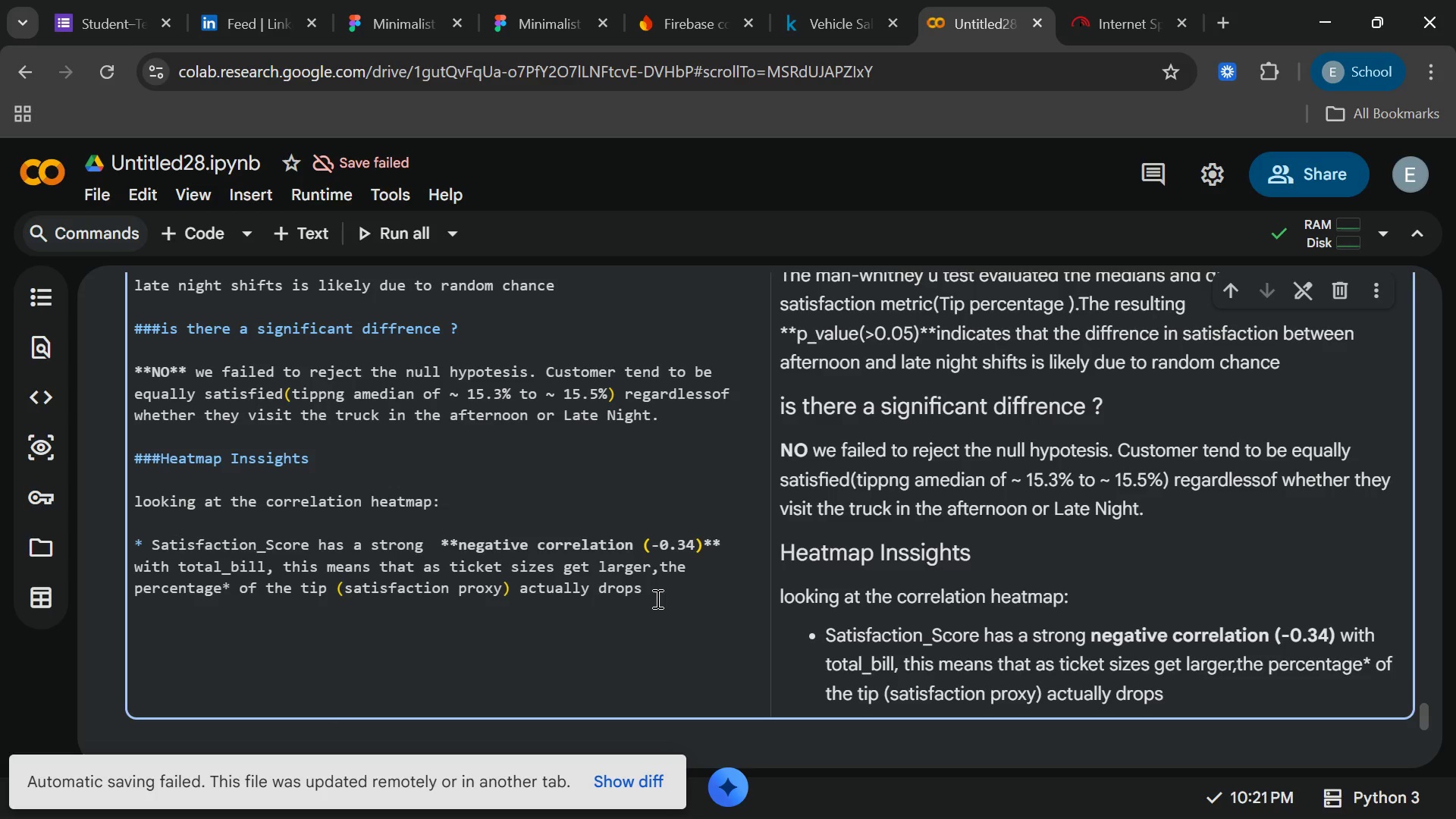 
key(Enter)
 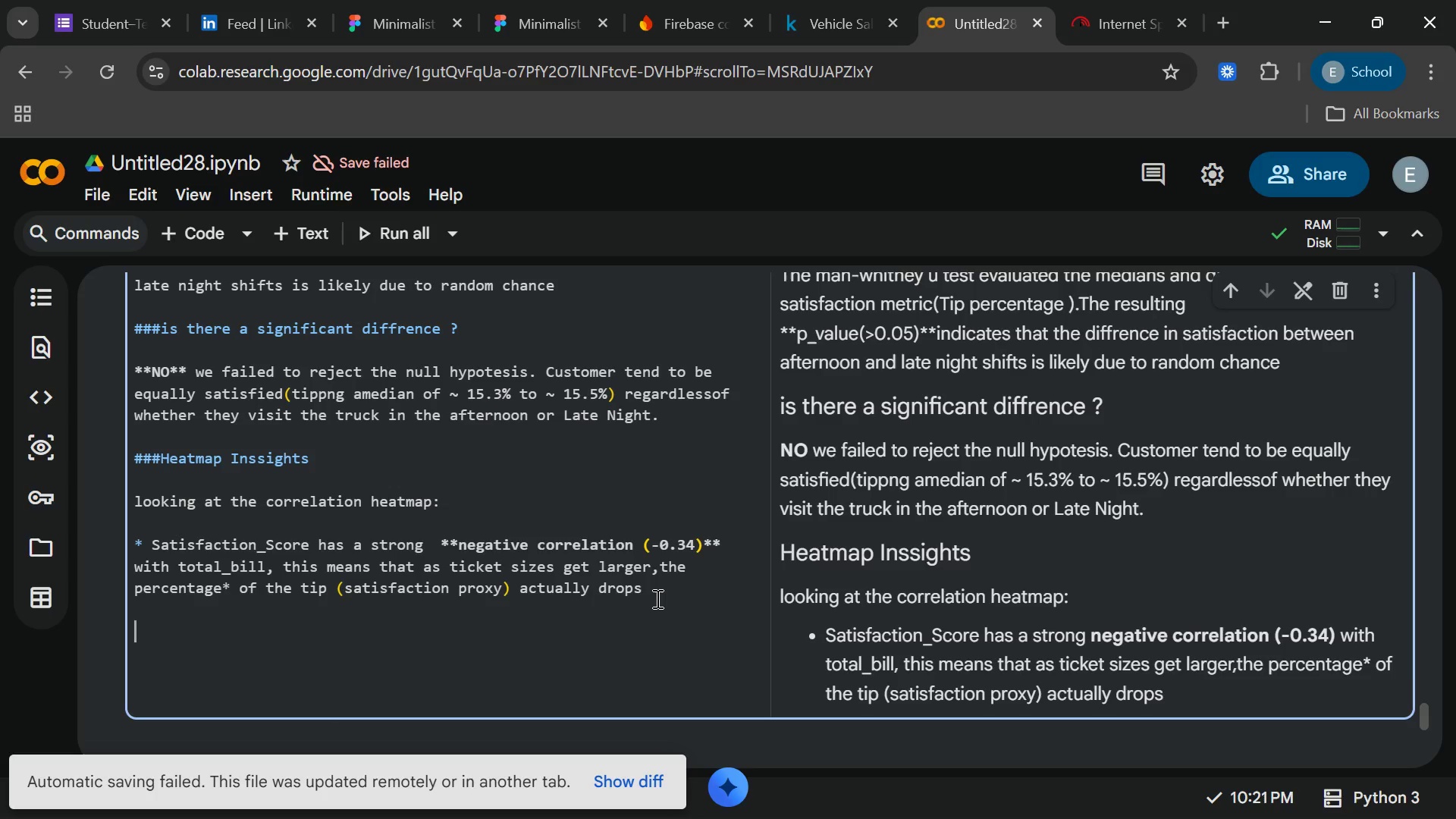 
key(Shift+8)
 